 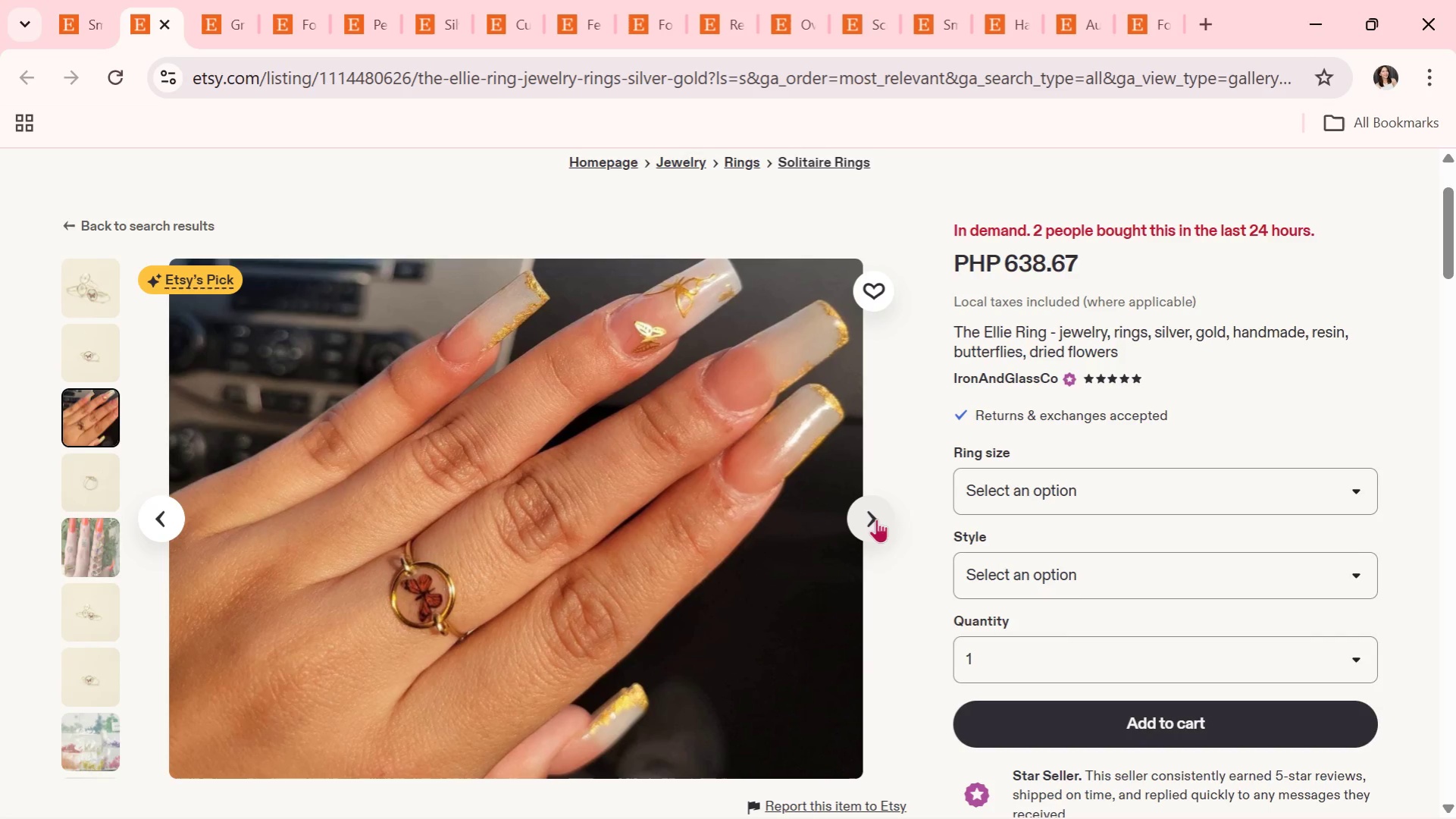 
left_click([171, 23])
 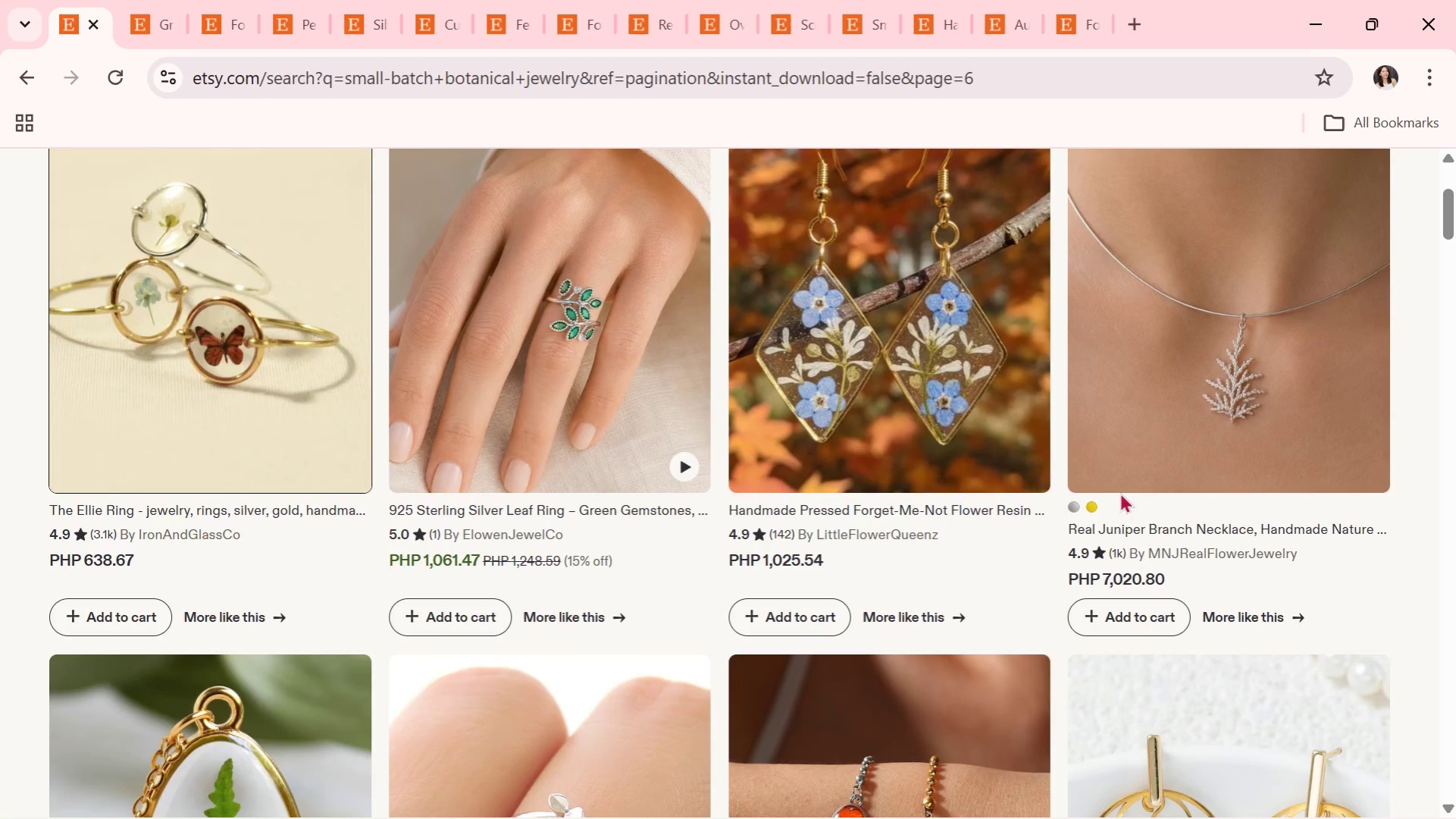 
scroll: coordinate [920, 494], scroll_direction: down, amount: 11.0
 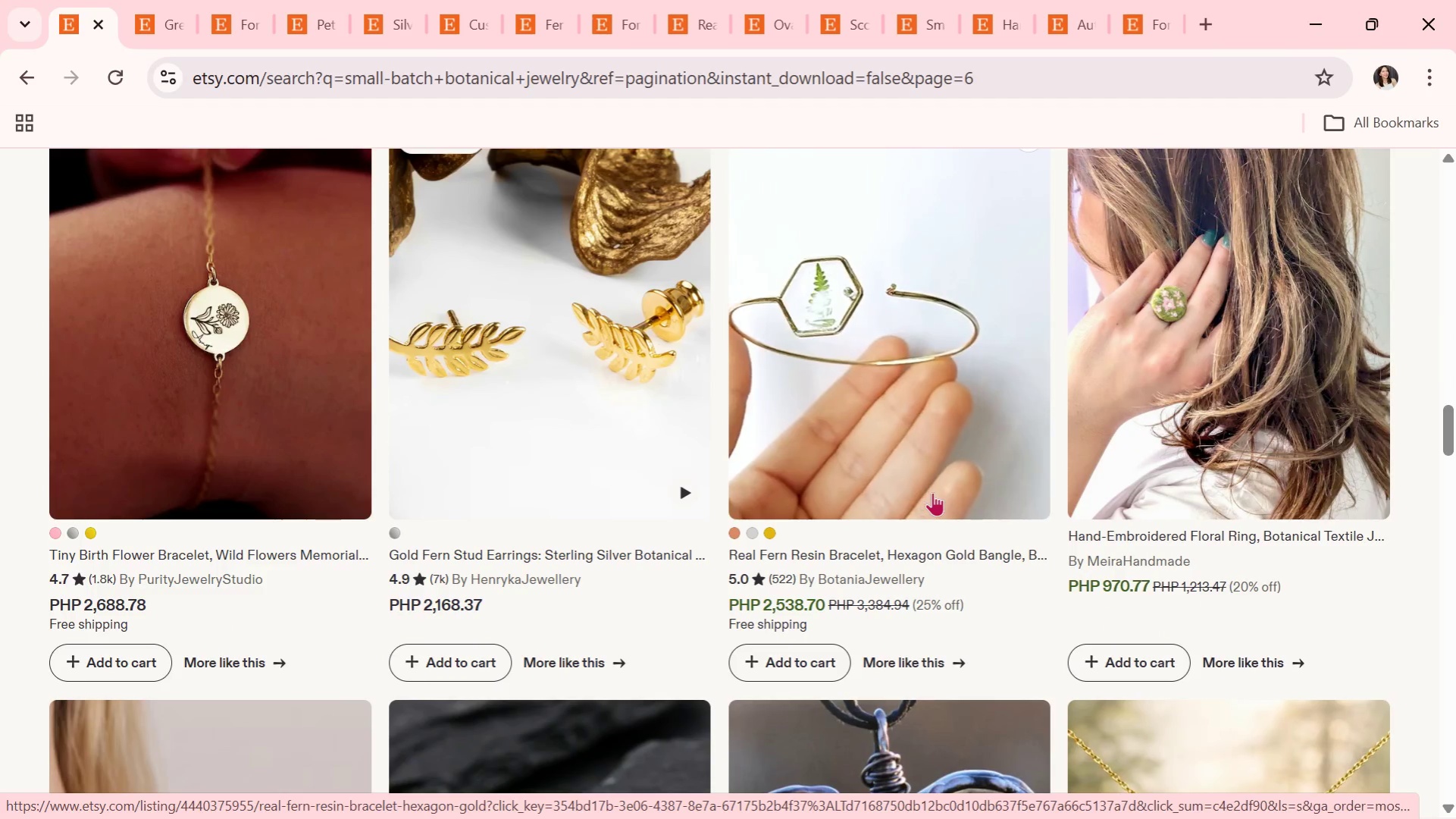 
scroll: coordinate [970, 411], scroll_direction: down, amount: 10.0
 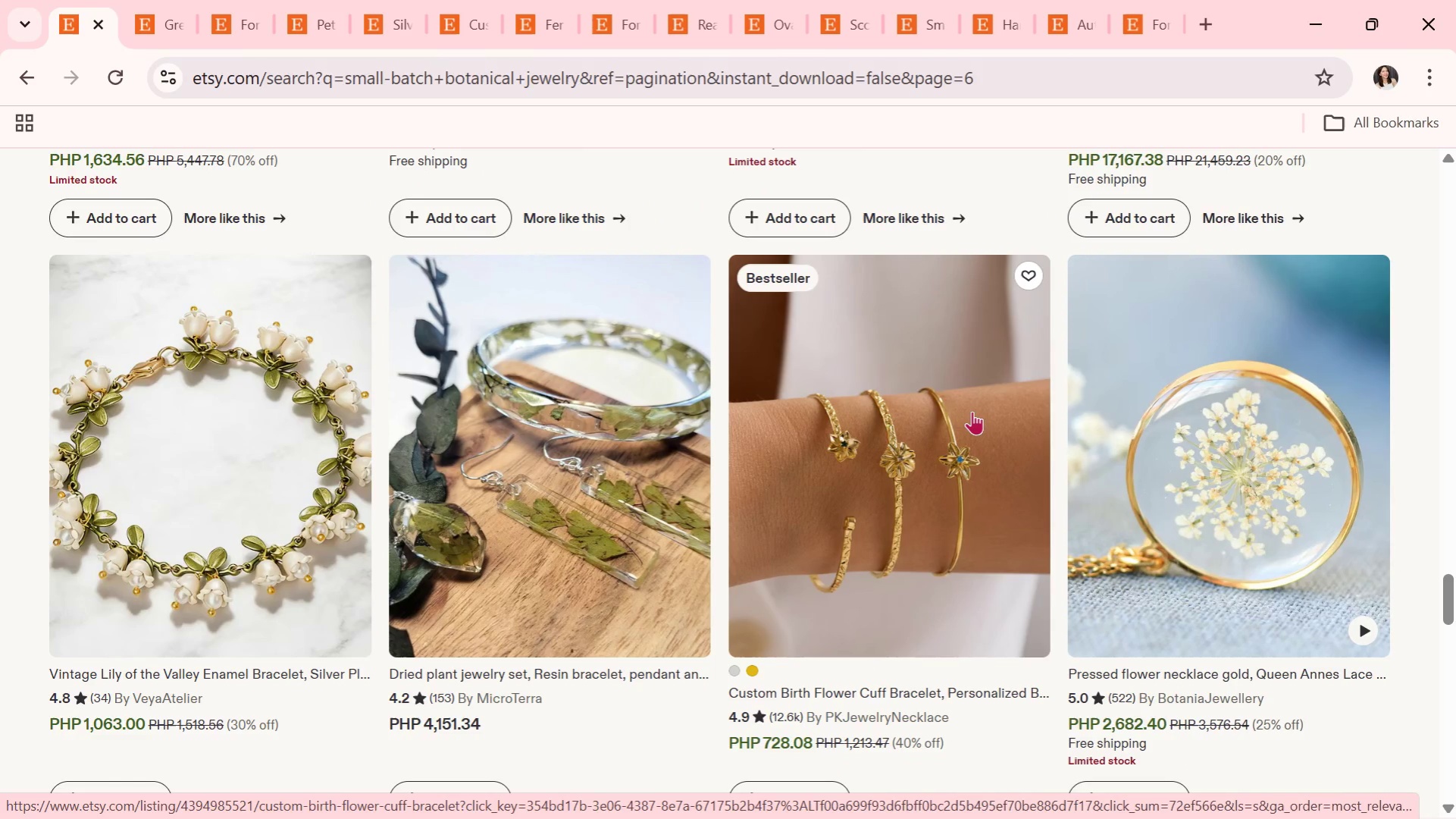 
scroll: coordinate [972, 411], scroll_direction: down, amount: 1.0
 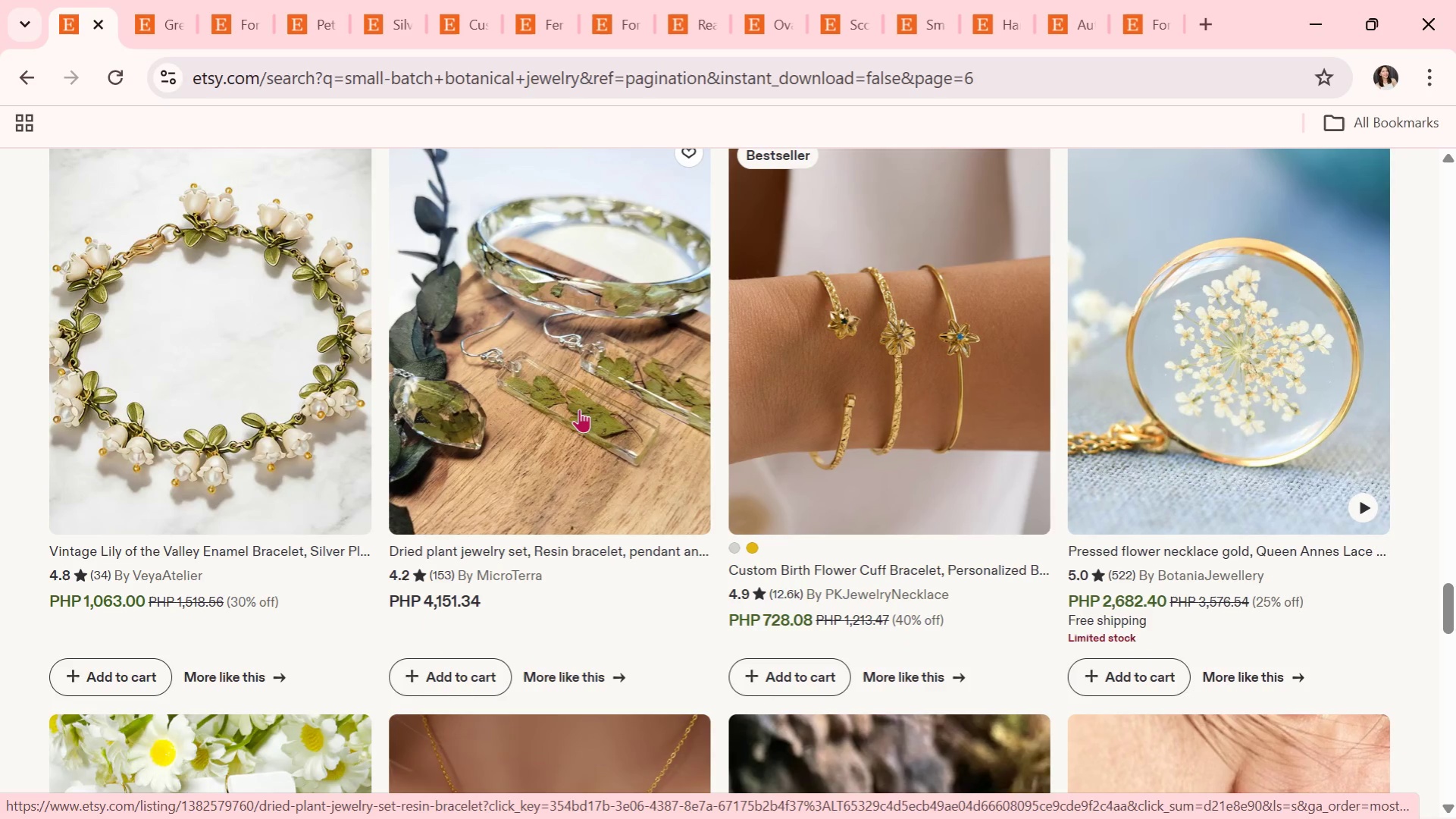 
left_click([575, 400])
 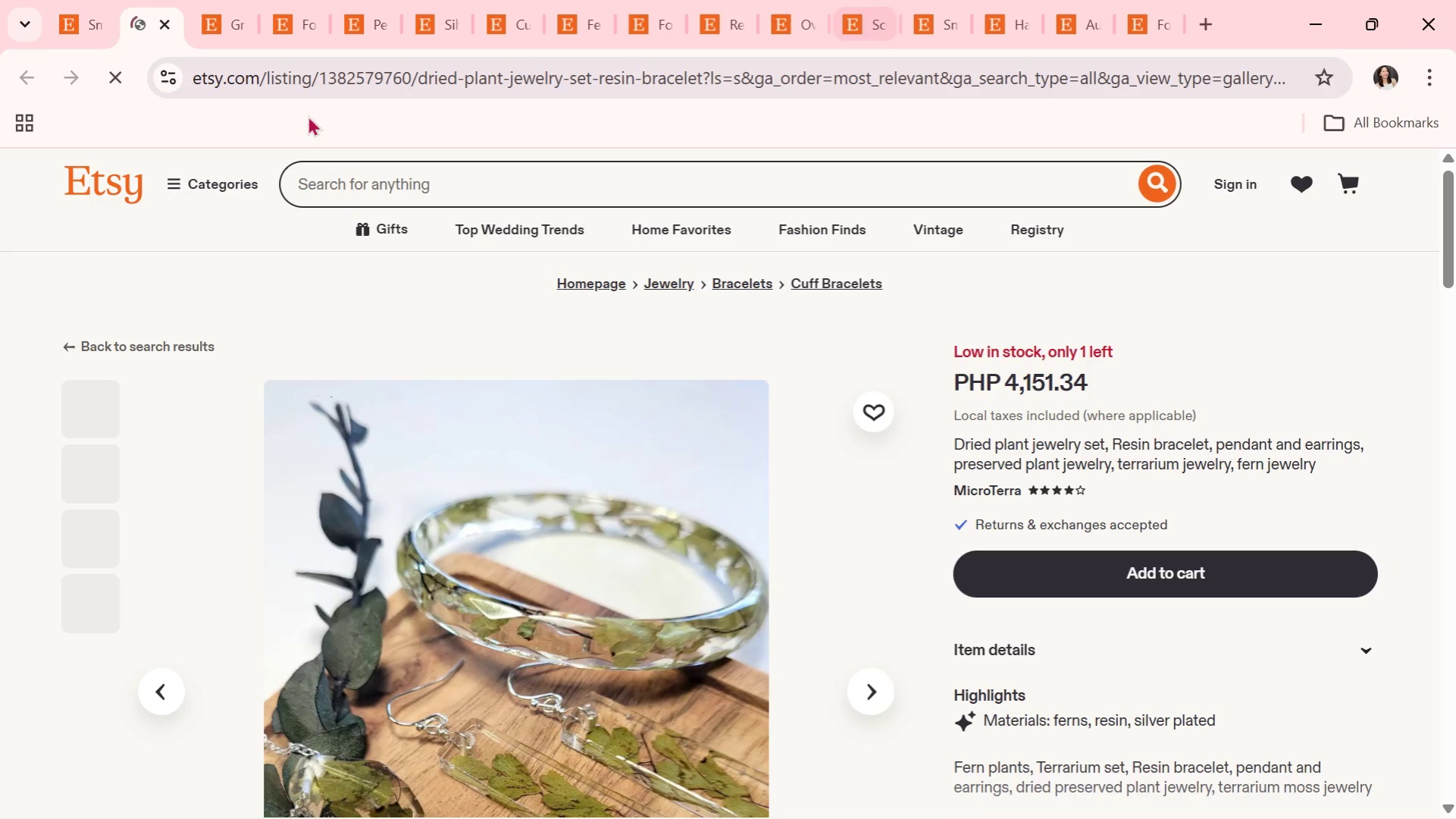 
scroll: coordinate [878, 297], scroll_direction: down, amount: 2.0
 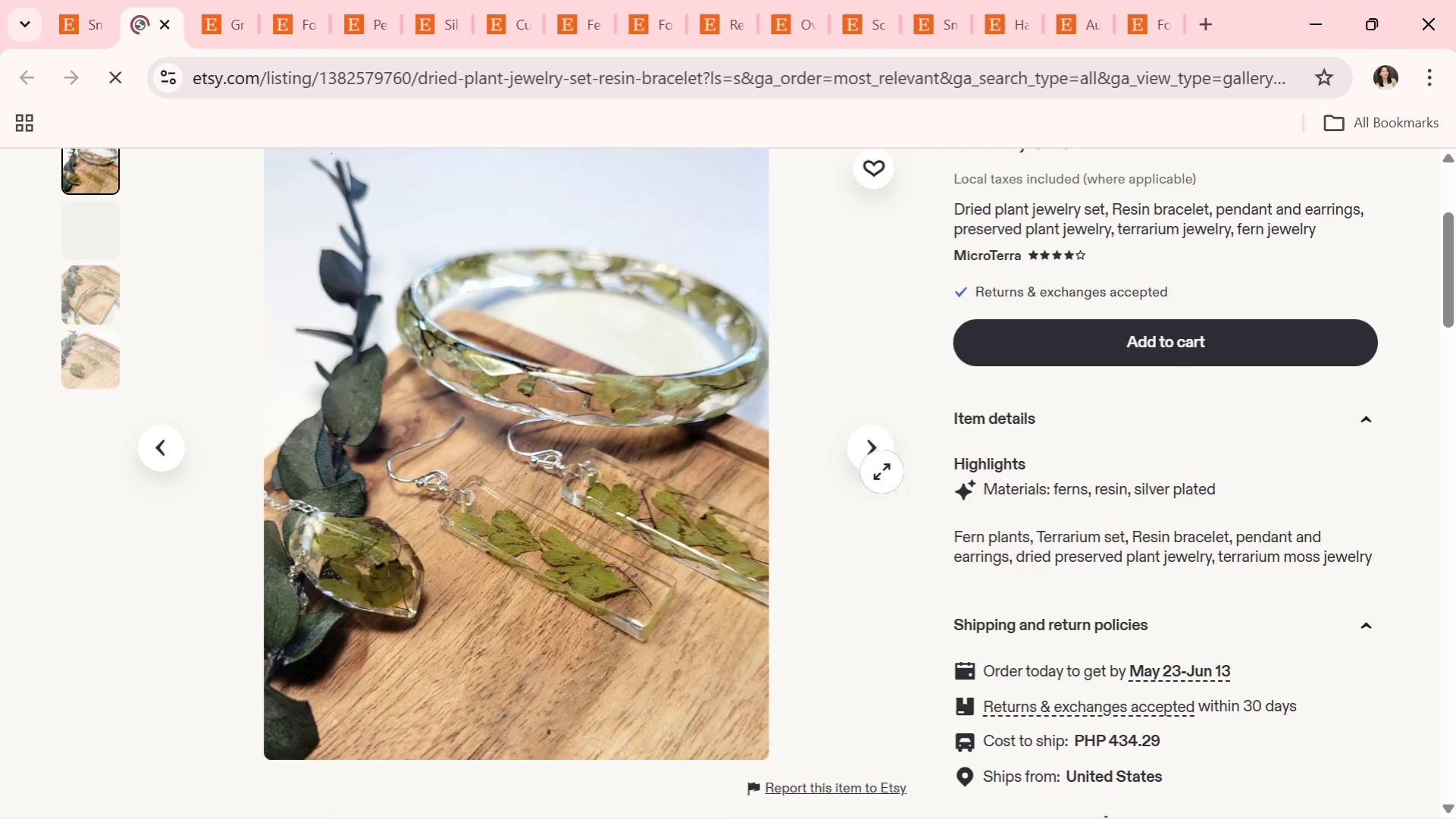 
left_click([875, 451])
 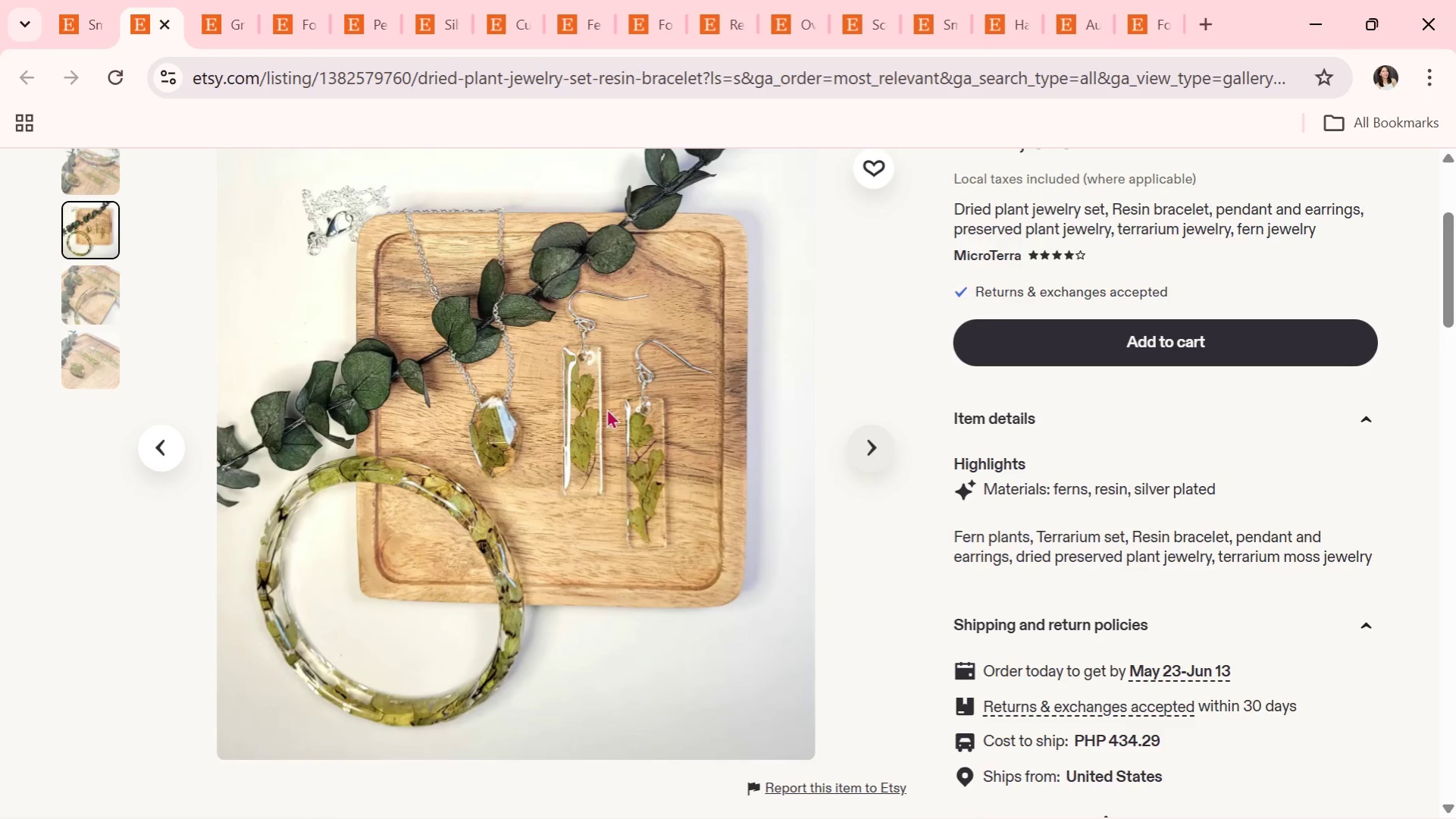 
left_click([227, 5])
 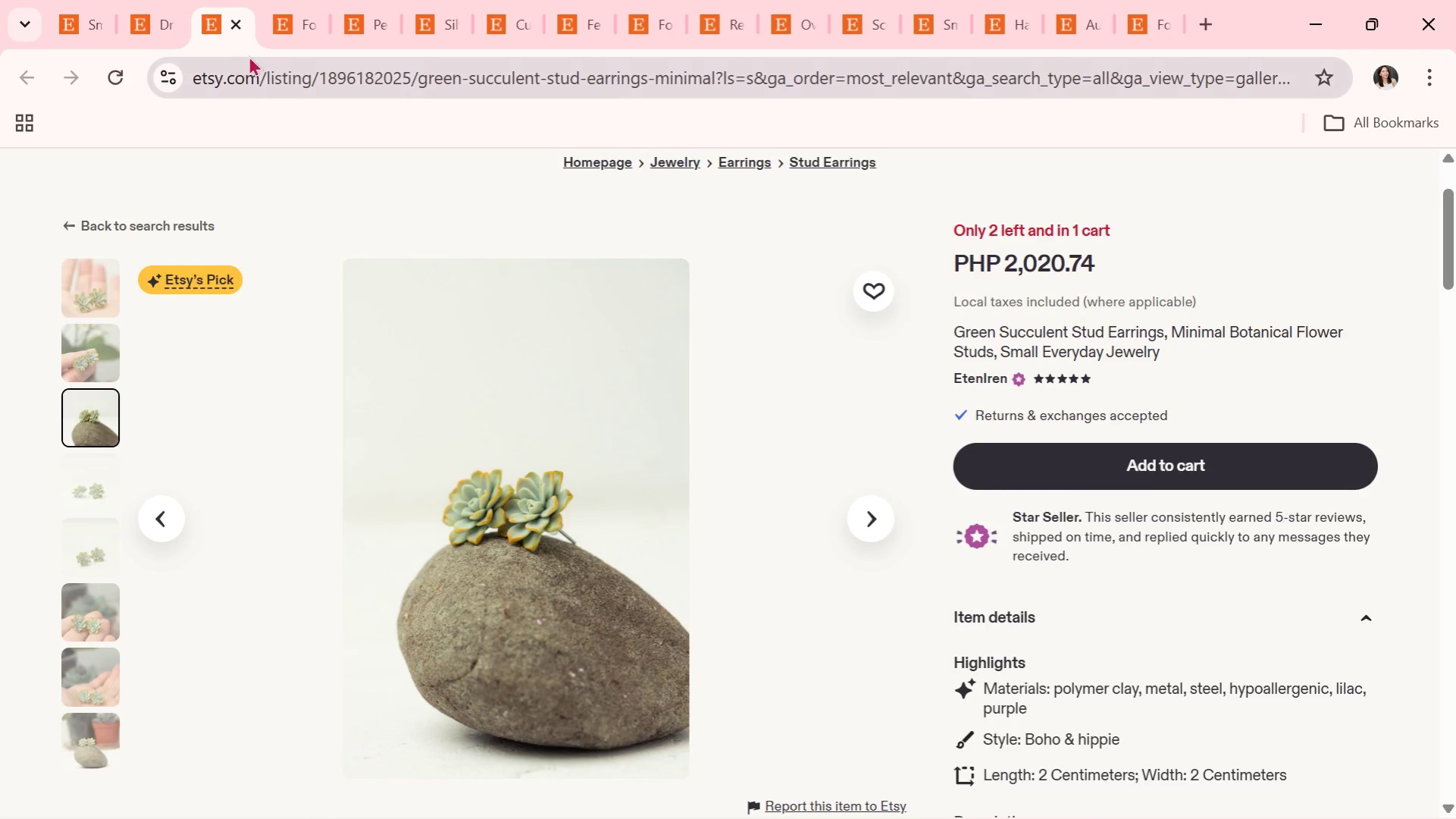 
left_click([234, 21])
 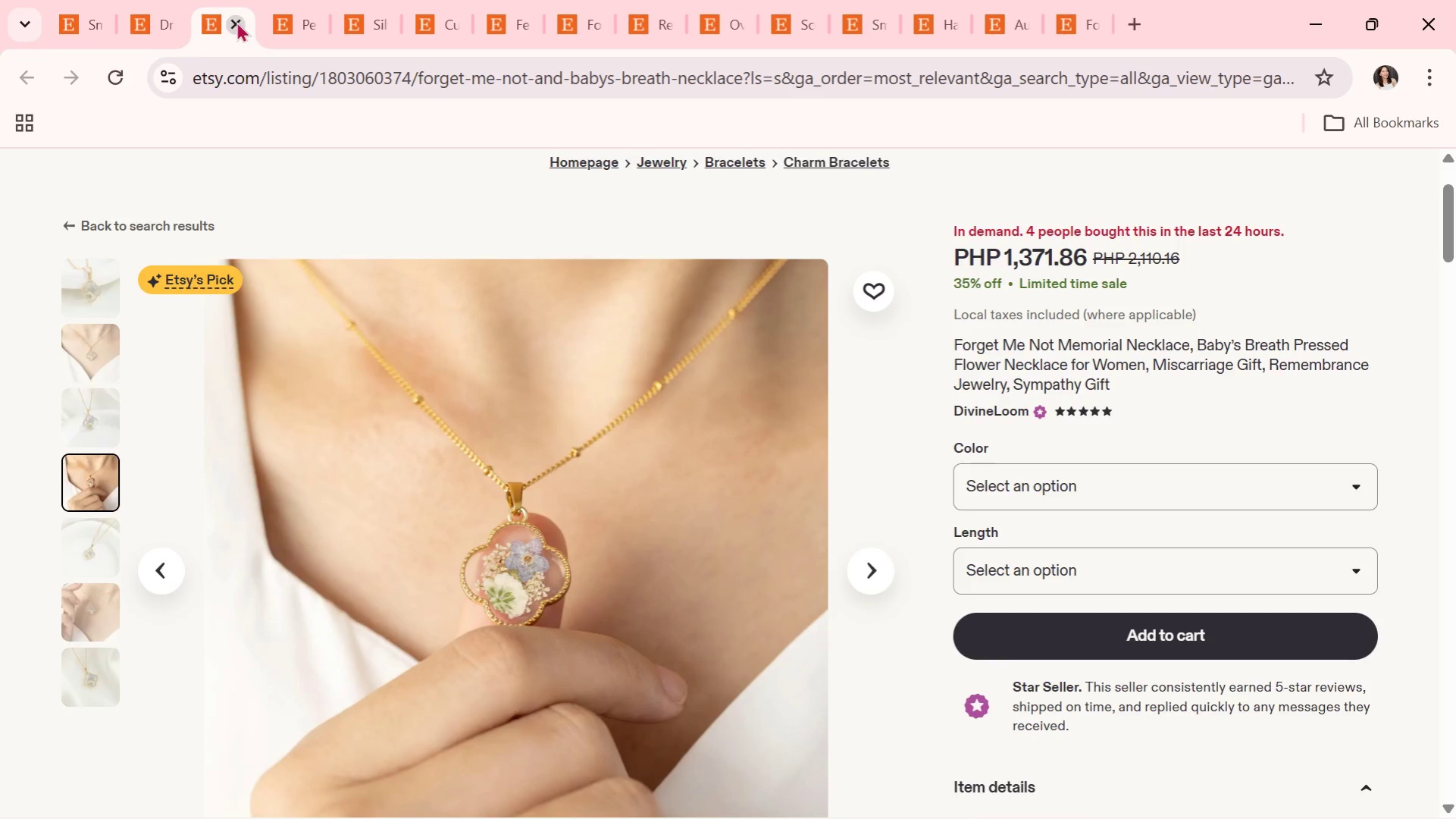 
left_click([236, 21])
 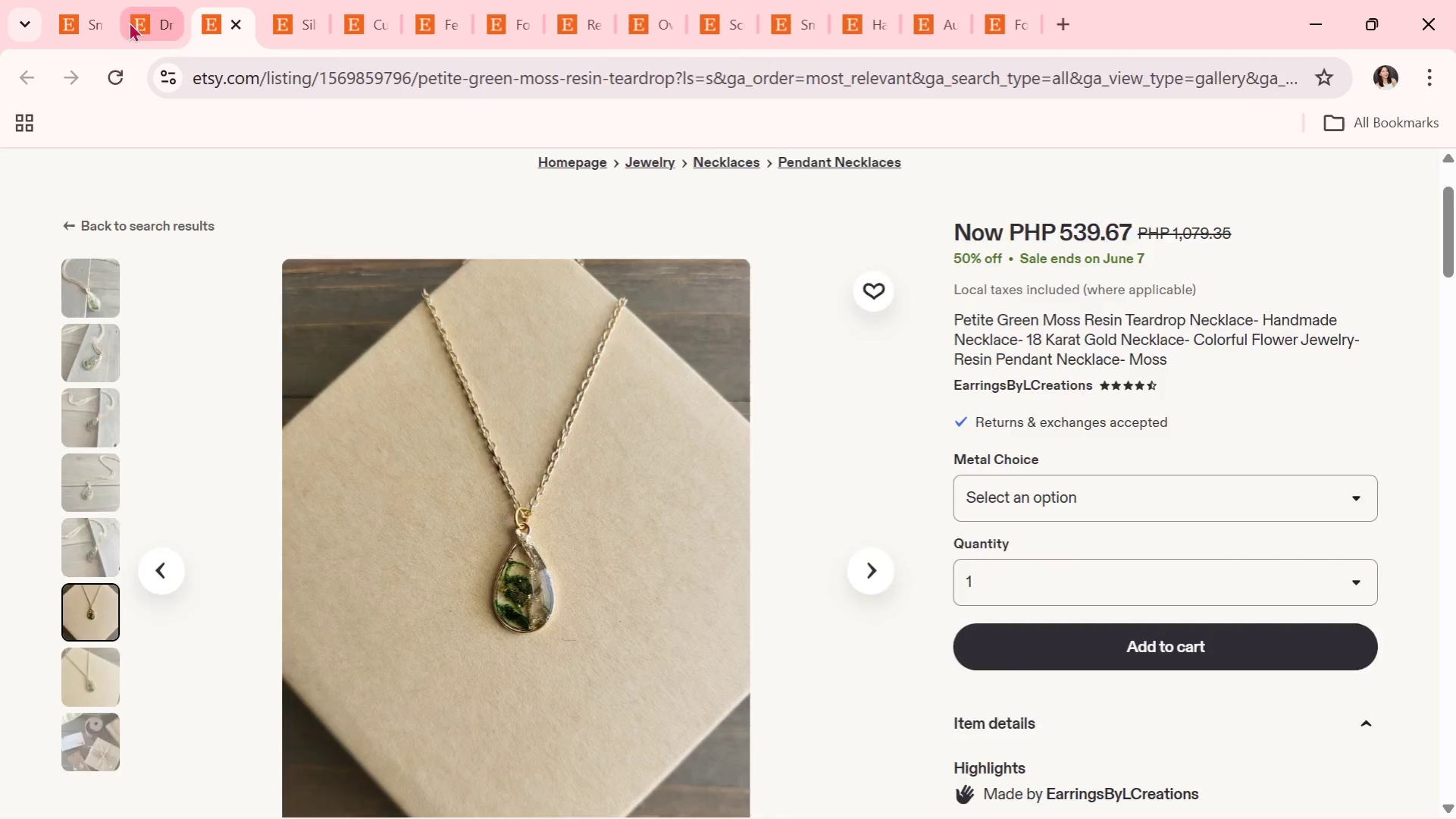 
double_click([83, 20])
 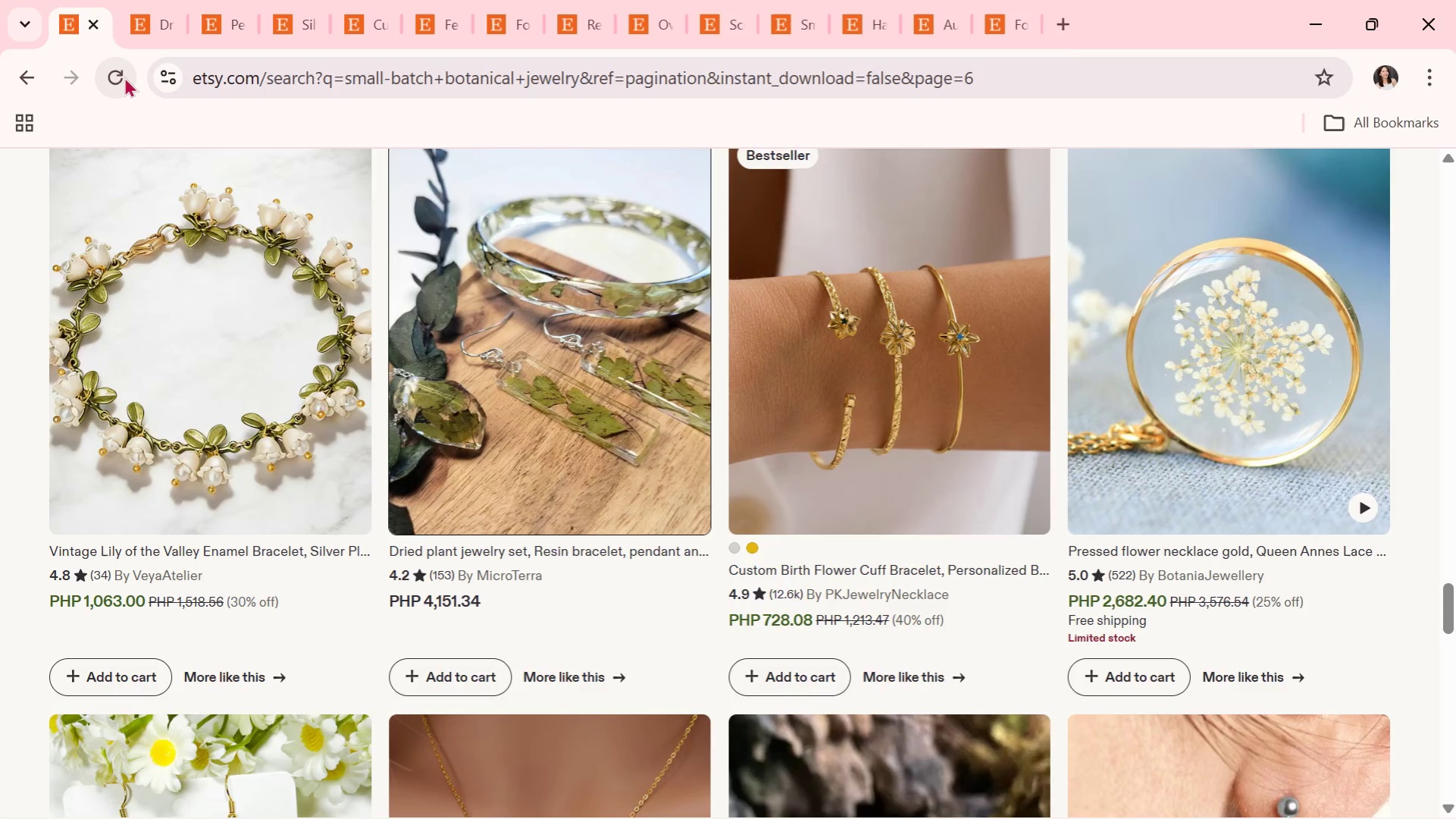 
wait(33.47)
 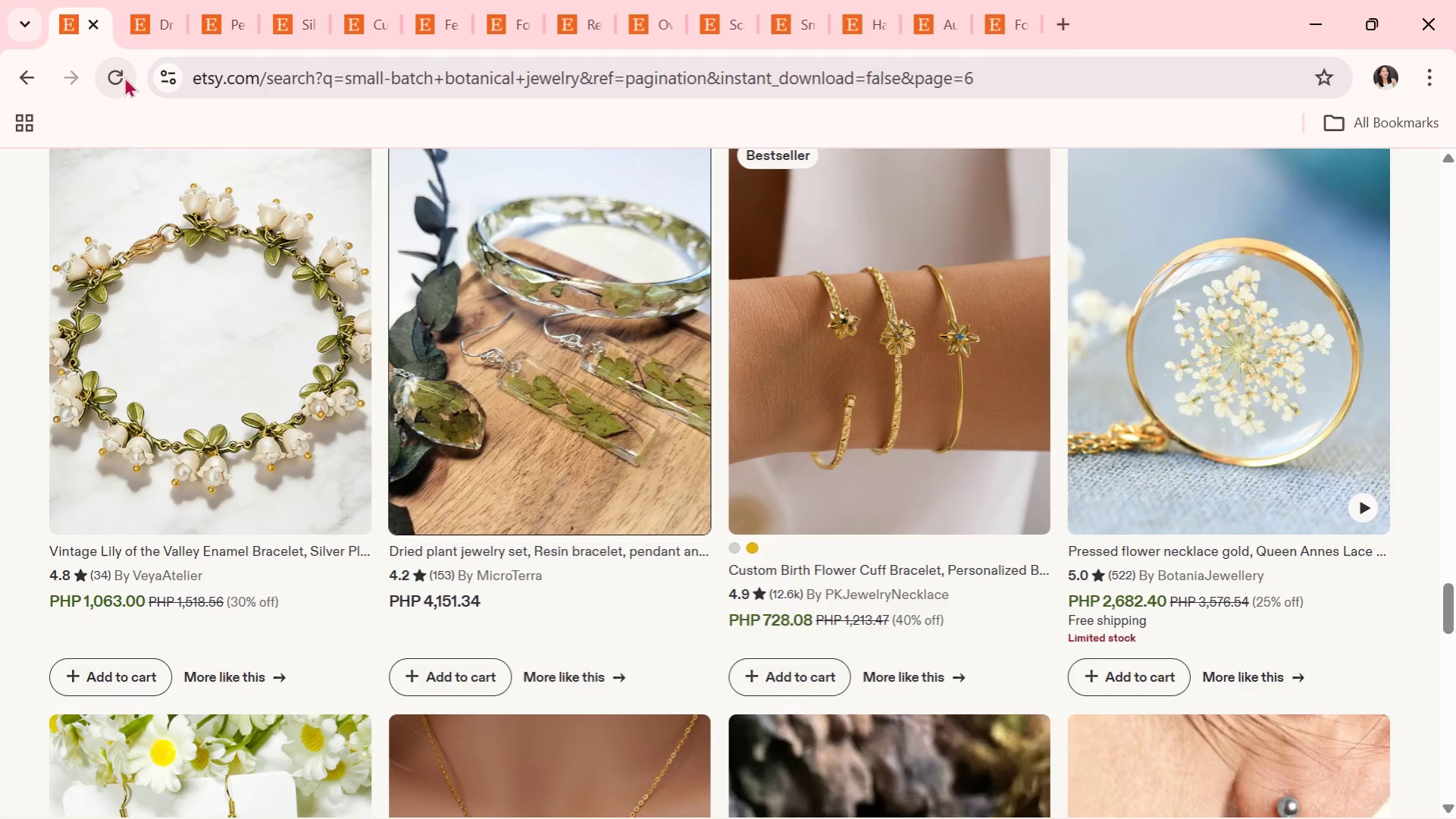 
scroll: coordinate [712, 593], scroll_direction: down, amount: 12.0
 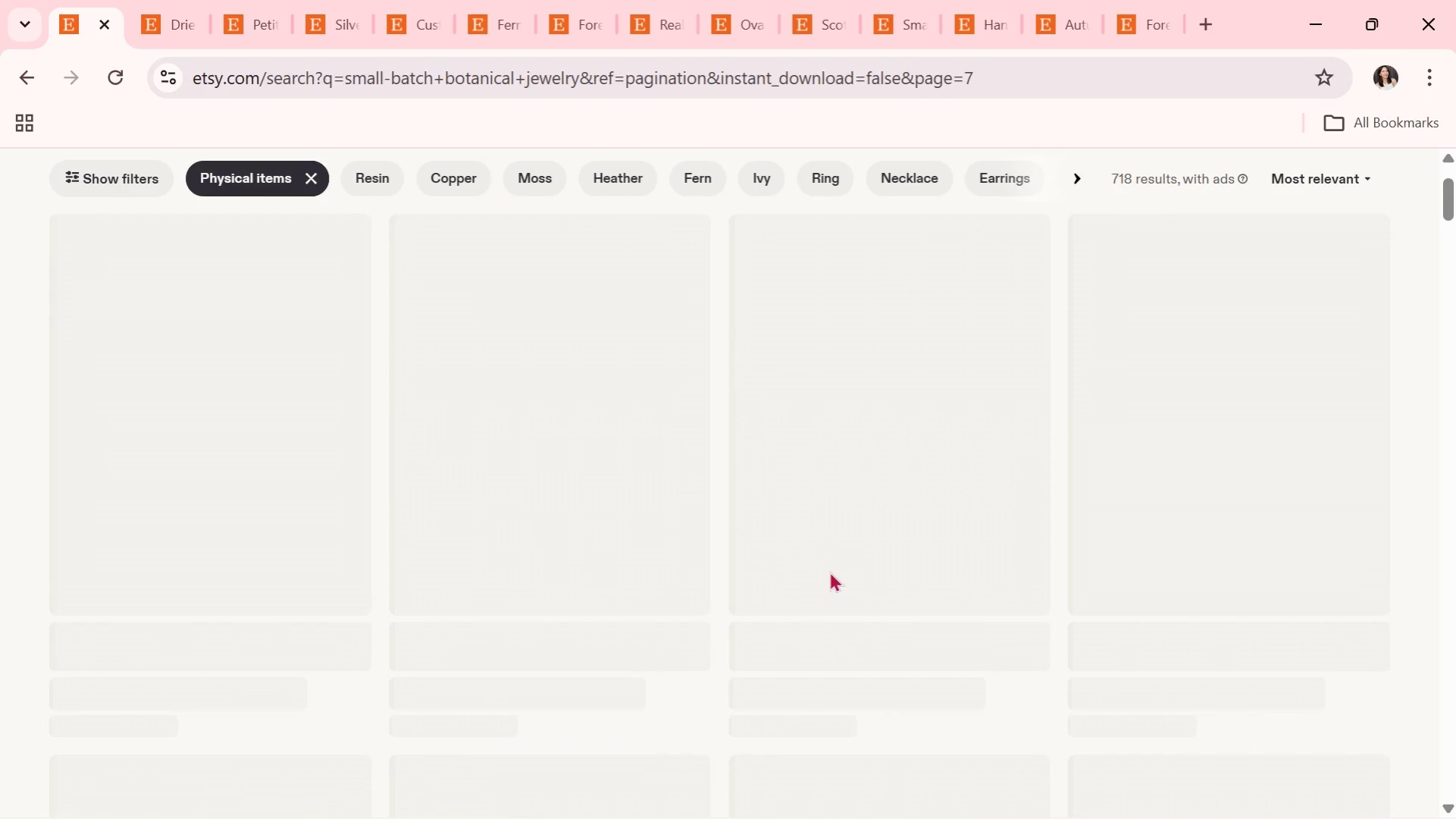 
scroll: coordinate [852, 585], scroll_direction: none, amount: 0.0
 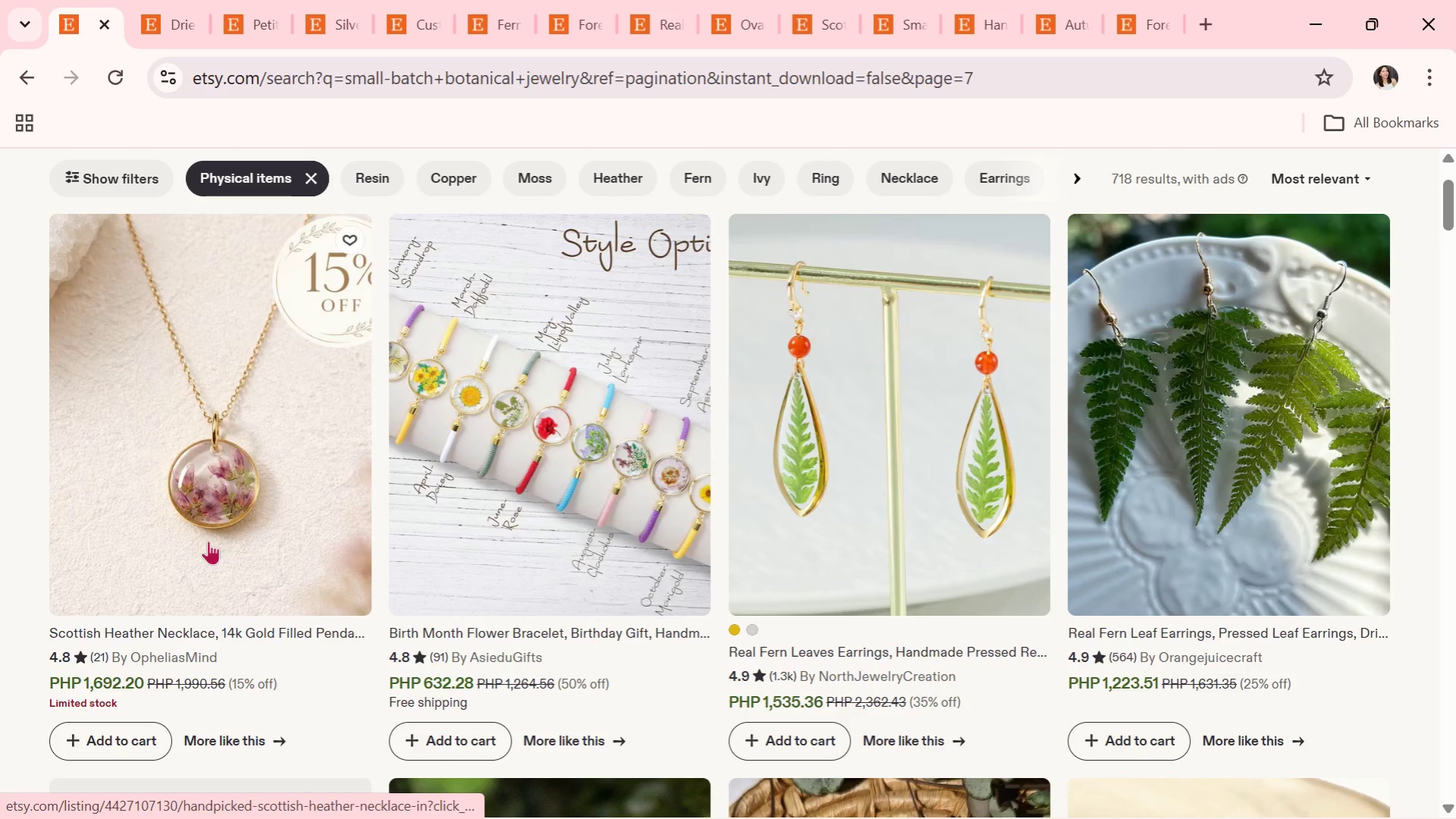 
scroll: coordinate [587, 436], scroll_direction: down, amount: 9.0
 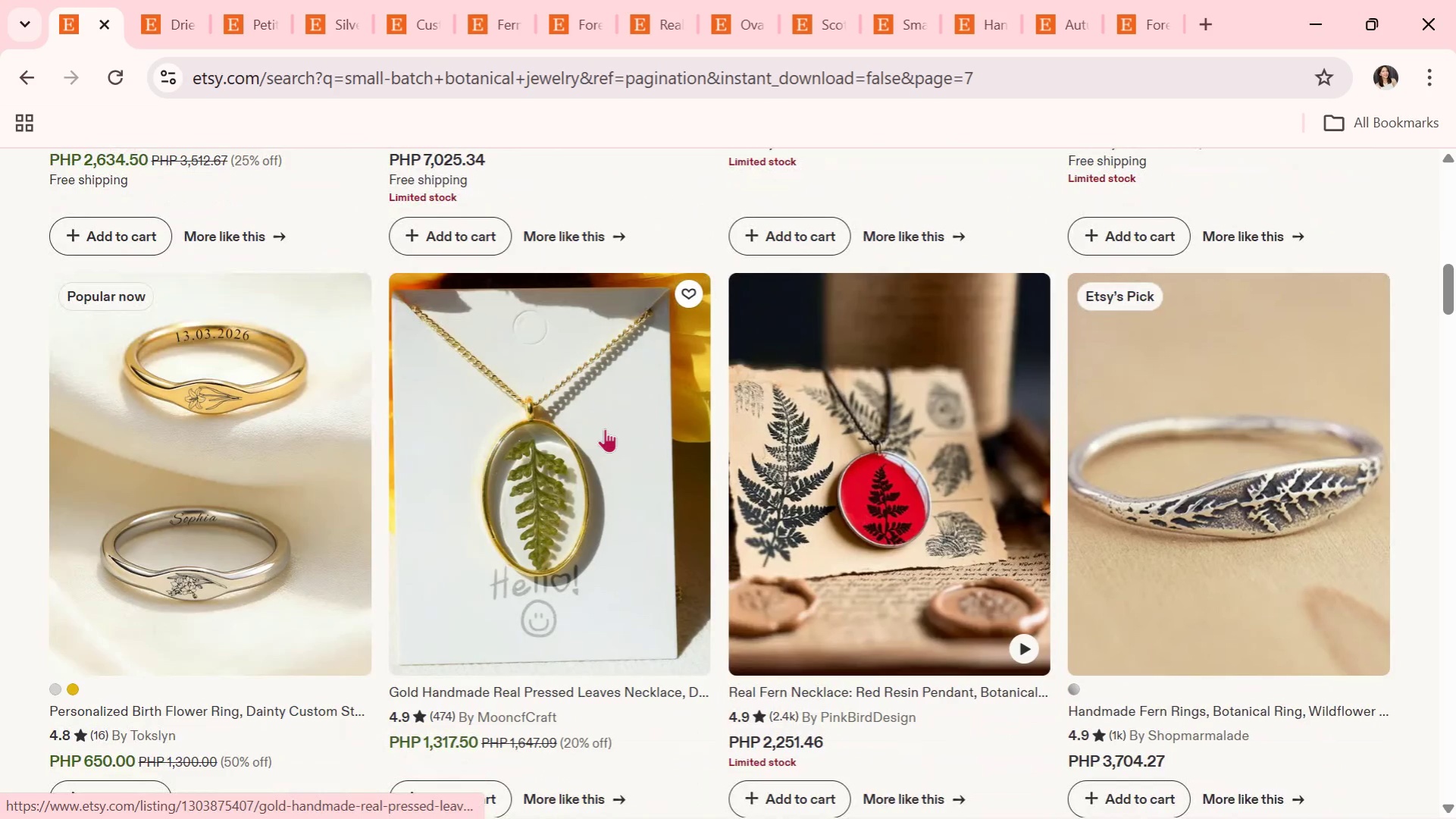 
left_click([605, 428])
 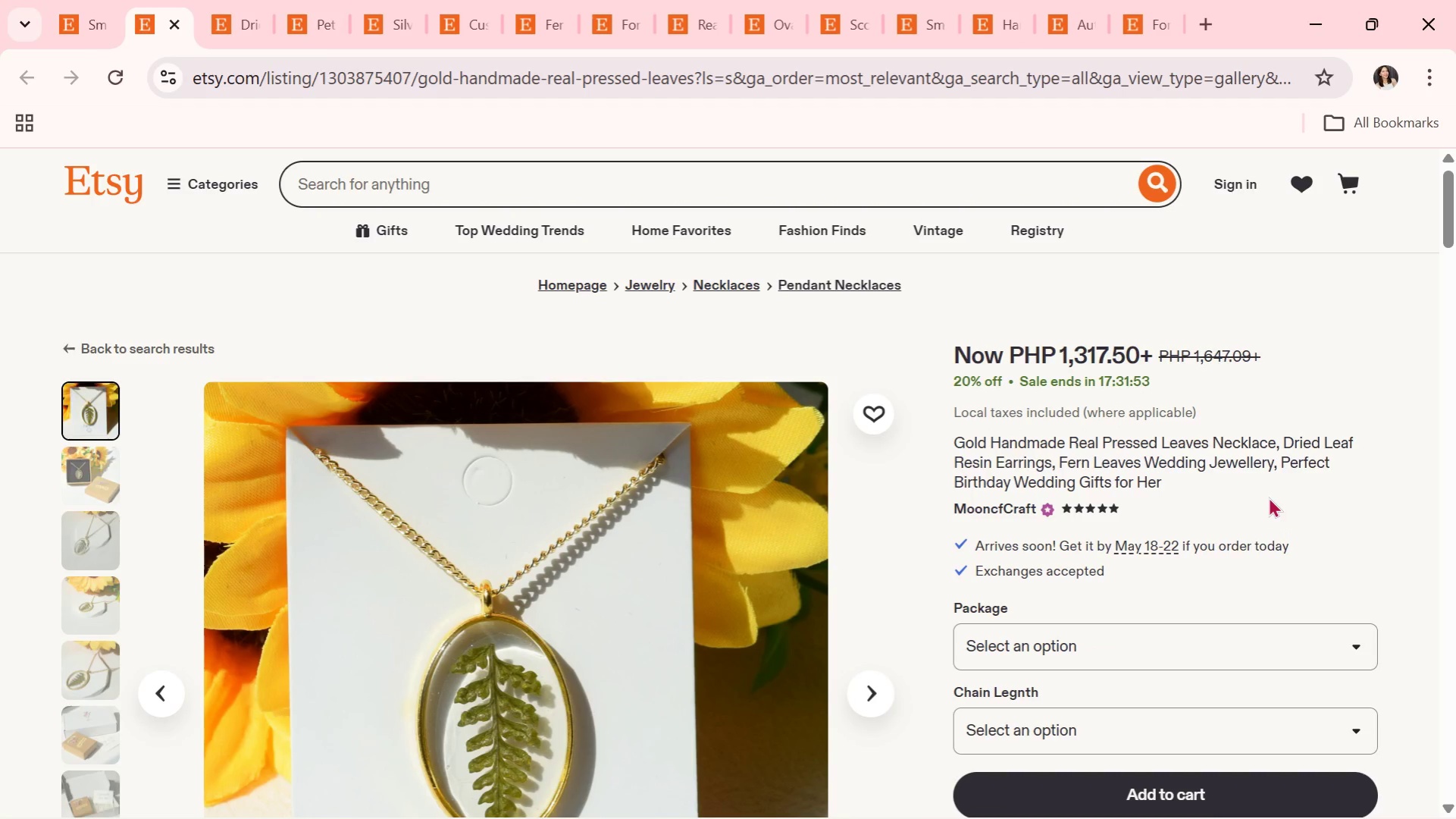 
wait(9.88)
 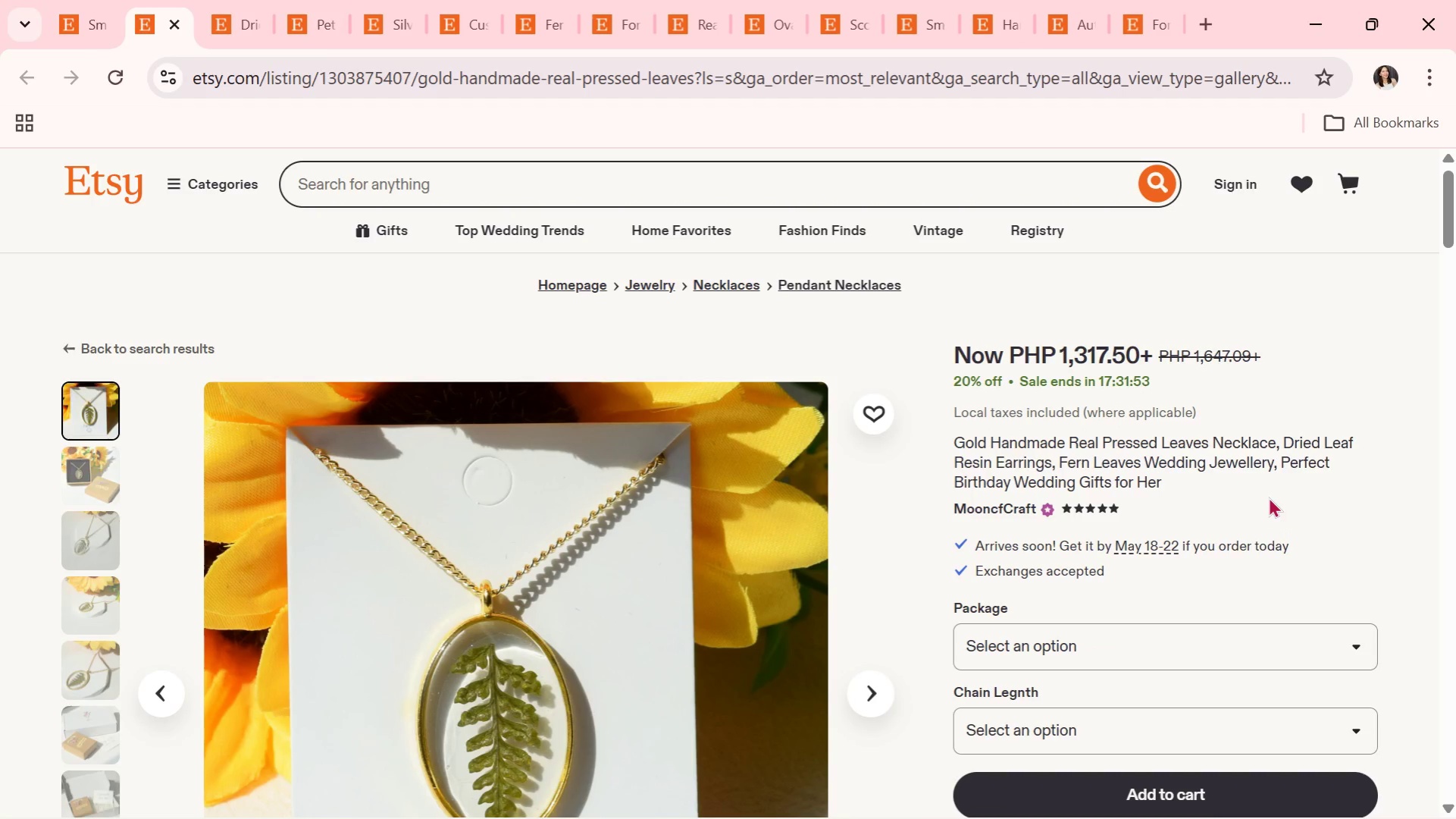 
scroll: coordinate [905, 745], scroll_direction: down, amount: 1.0
 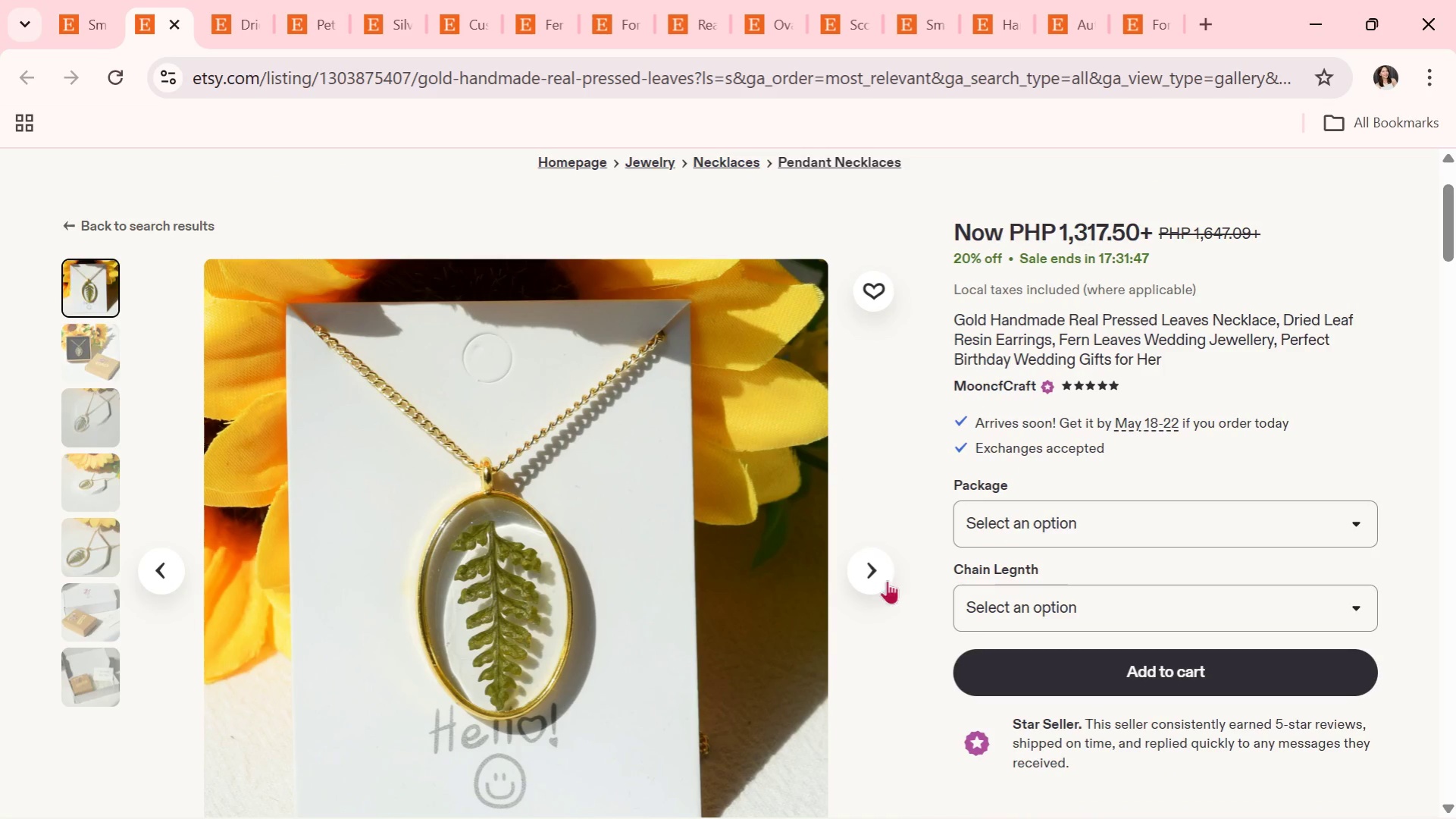 
left_click([866, 571])
 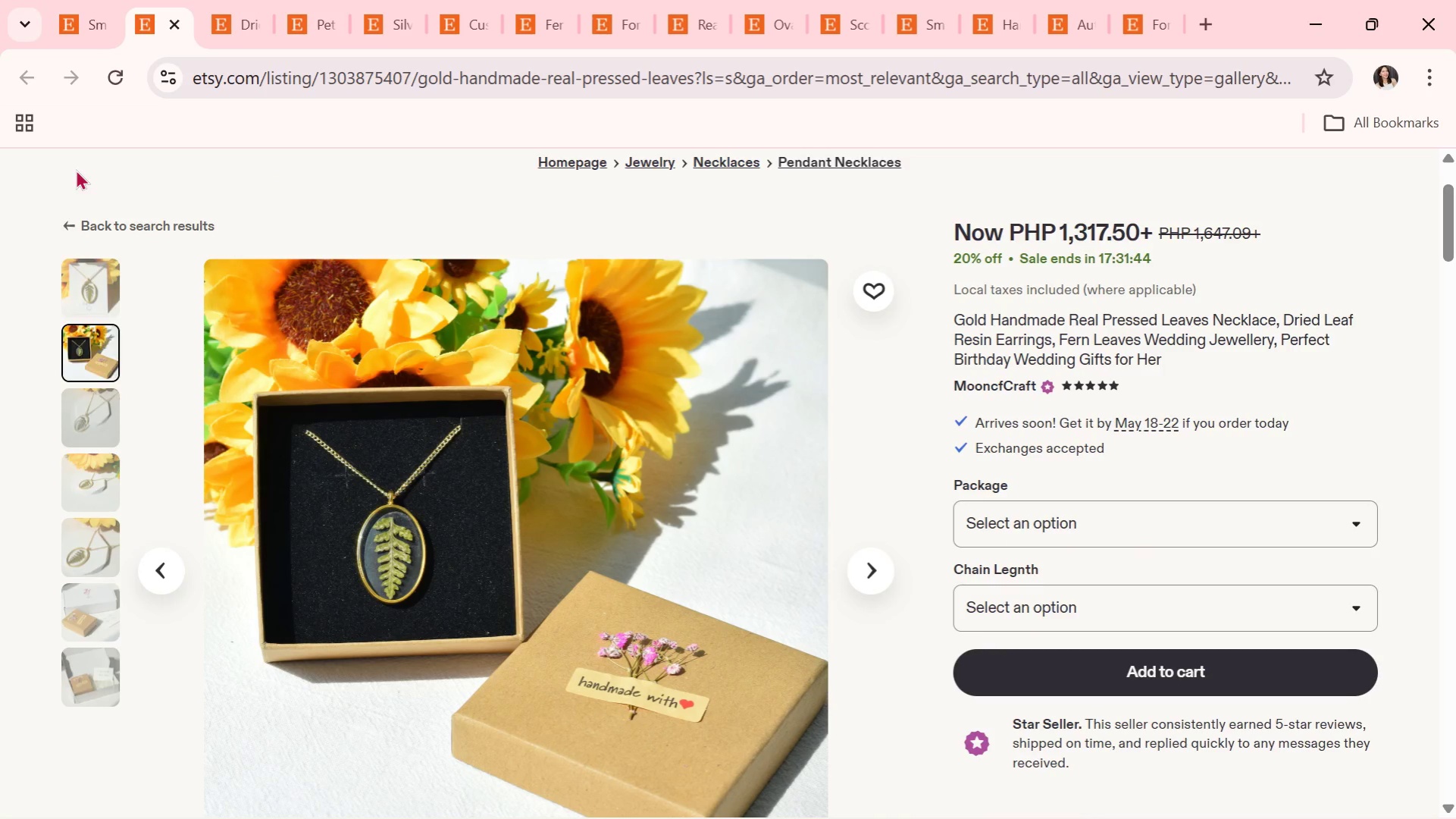 
left_click([80, 0])
 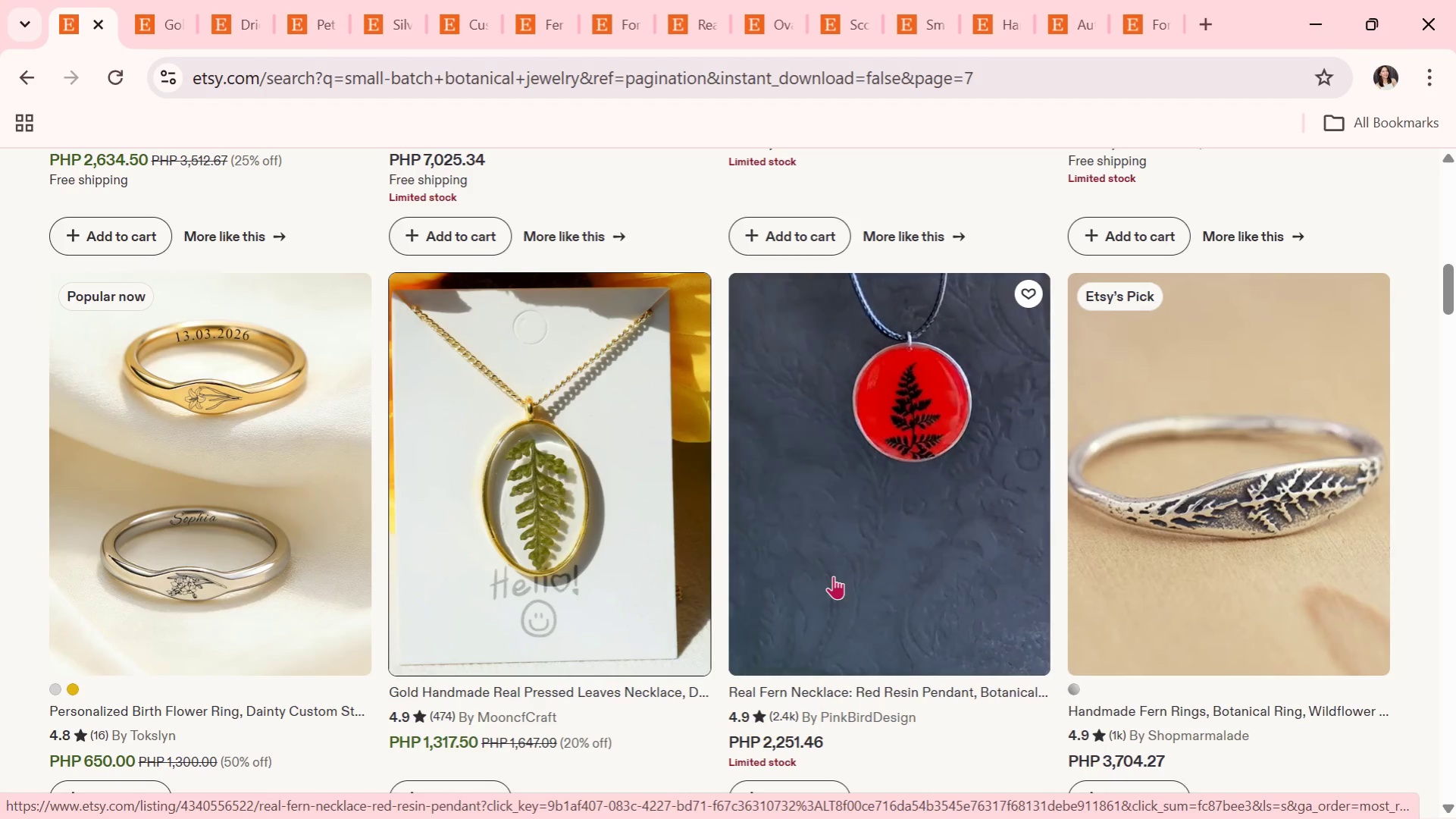 
scroll: coordinate [866, 643], scroll_direction: down, amount: 3.0
 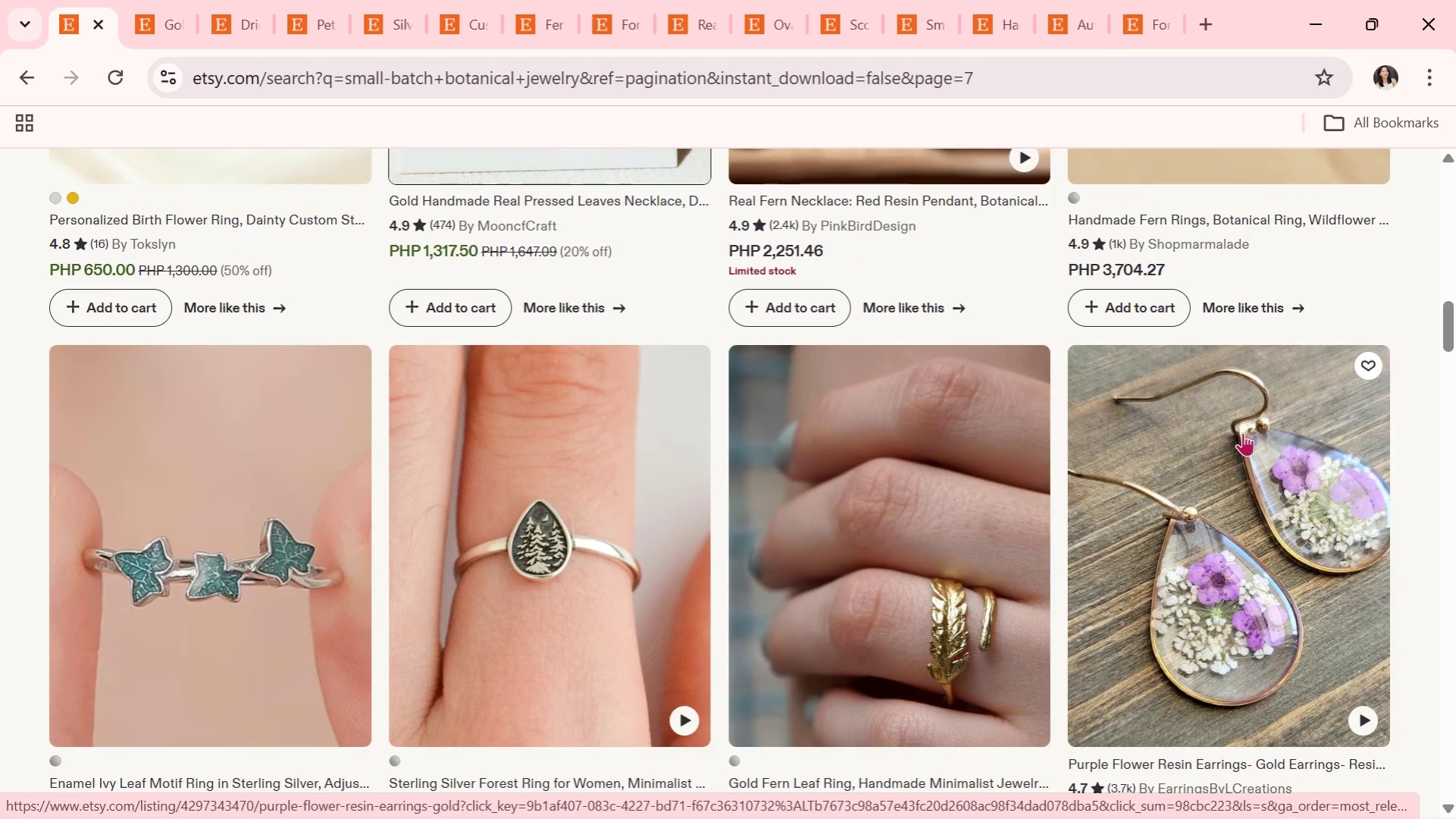 
left_click([1242, 432])
 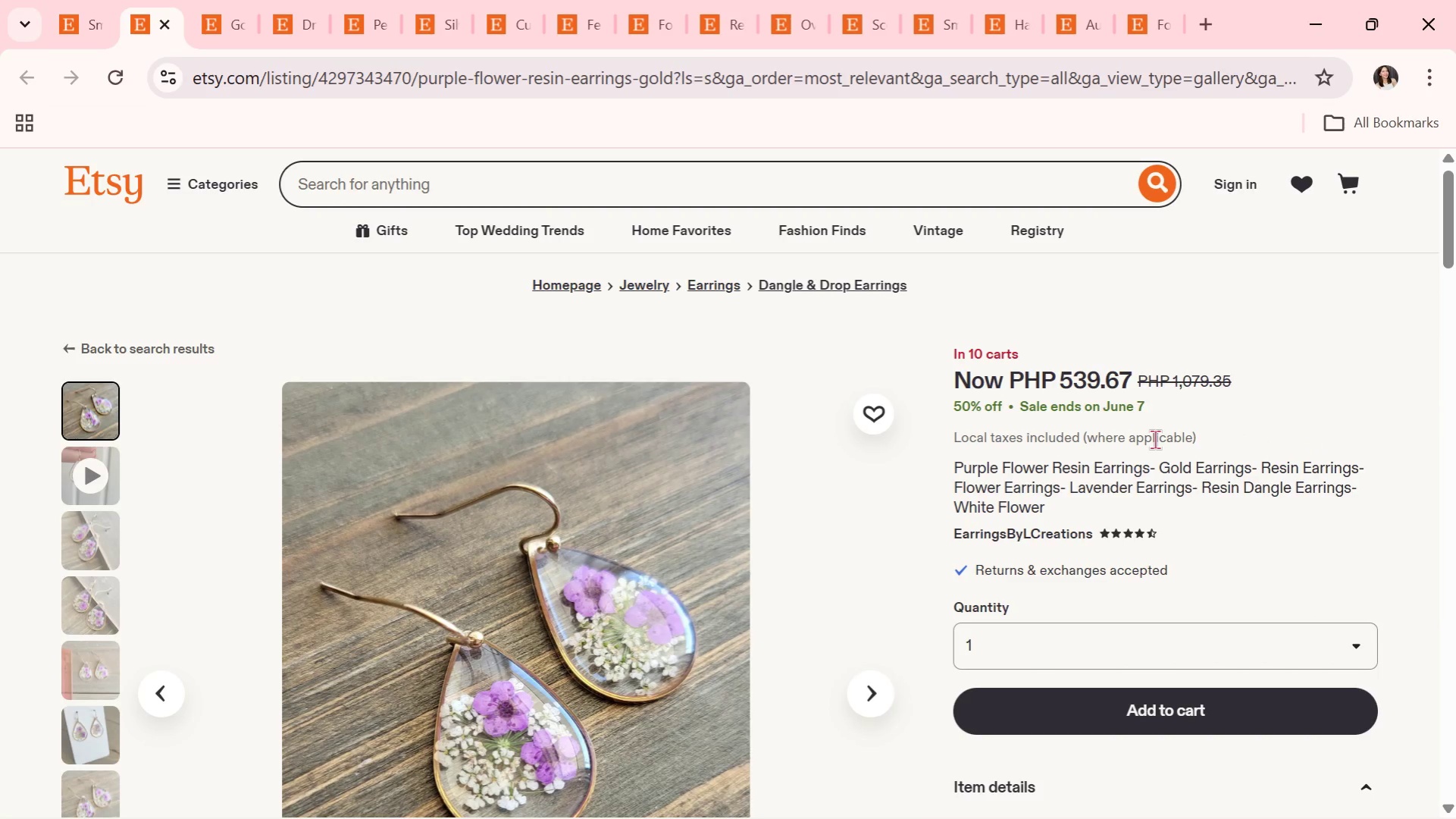 
wait(7.45)
 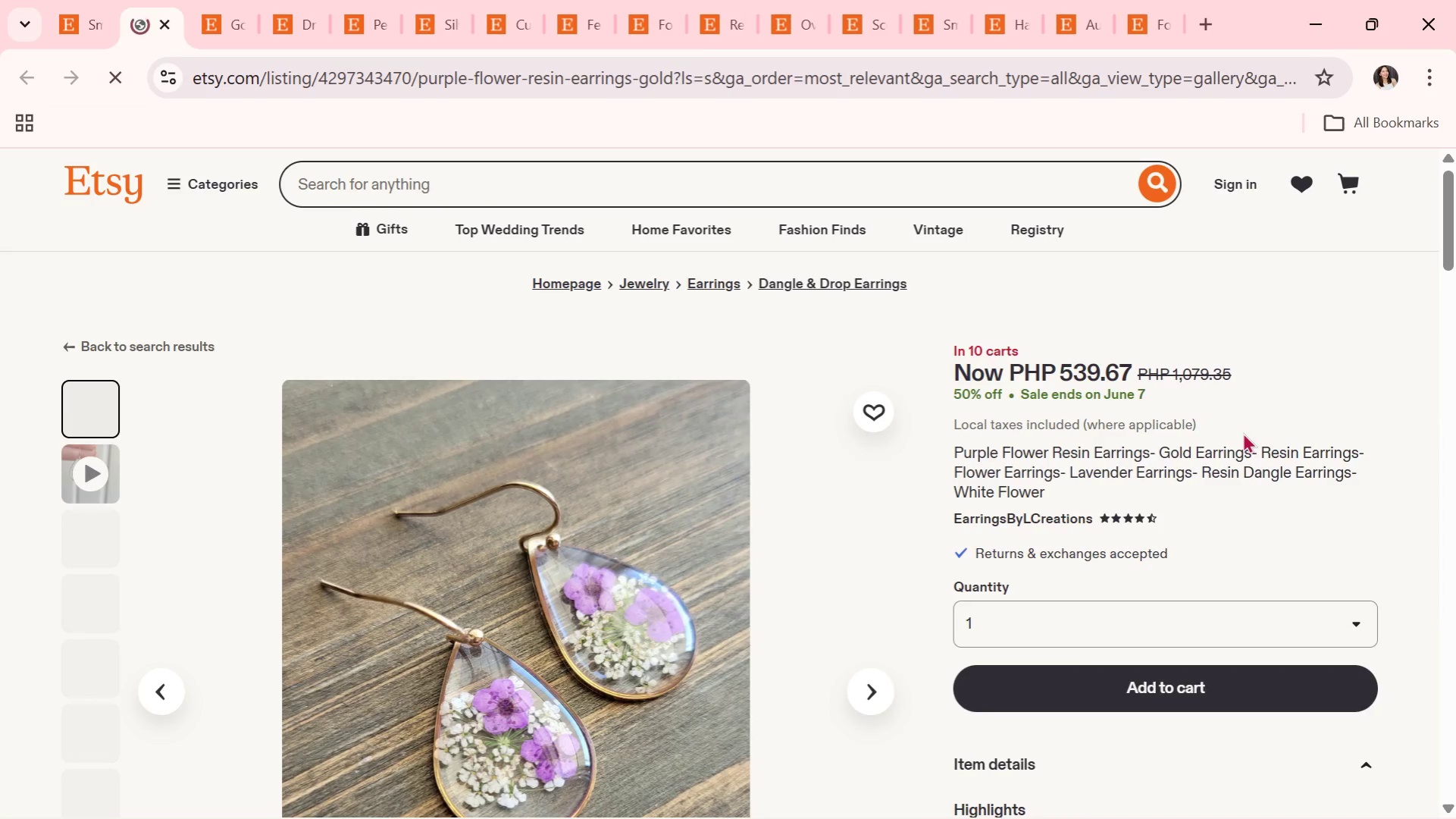 
scroll: coordinate [886, 515], scroll_direction: down, amount: 1.0
 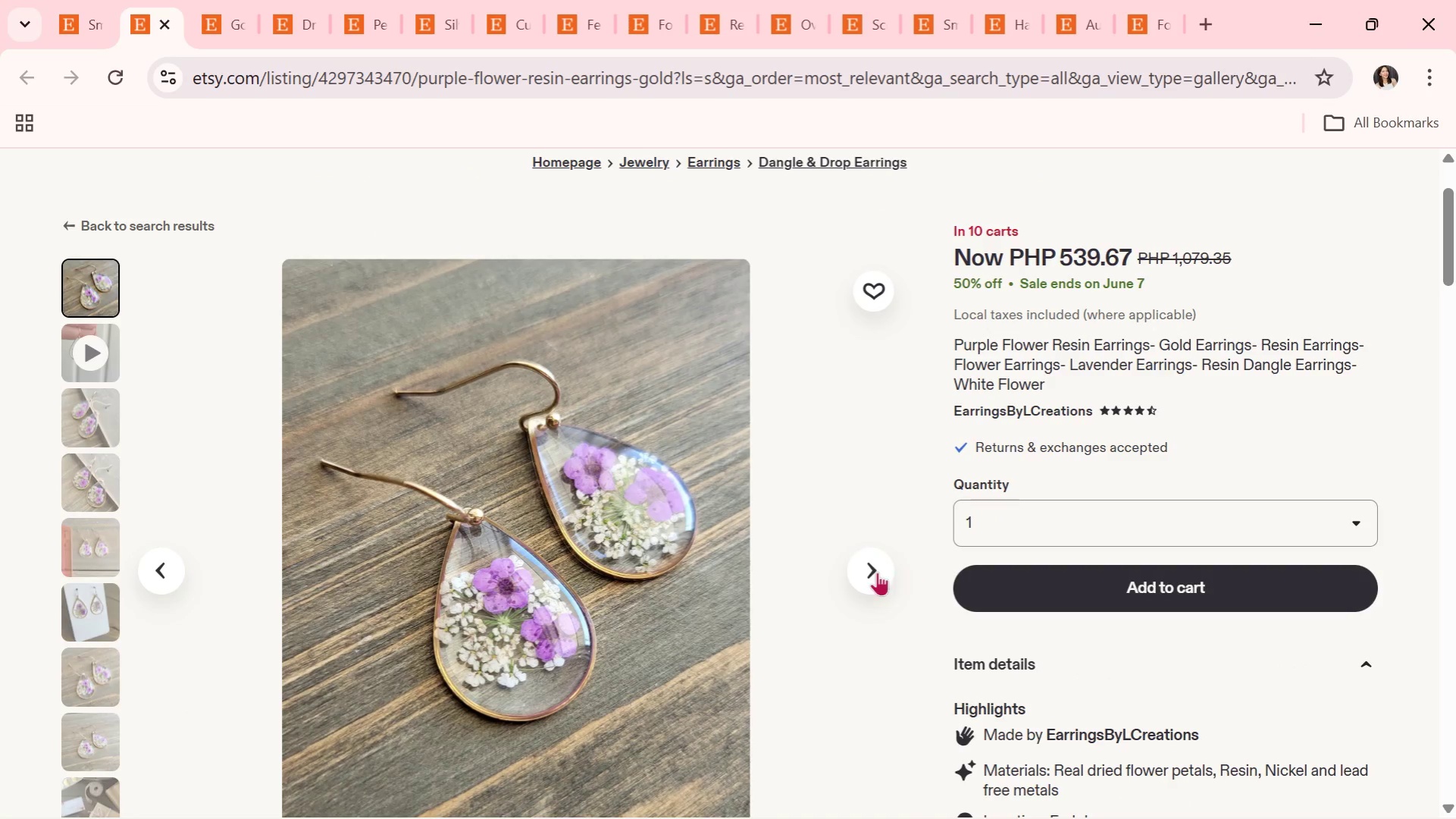 
left_click([870, 571])
 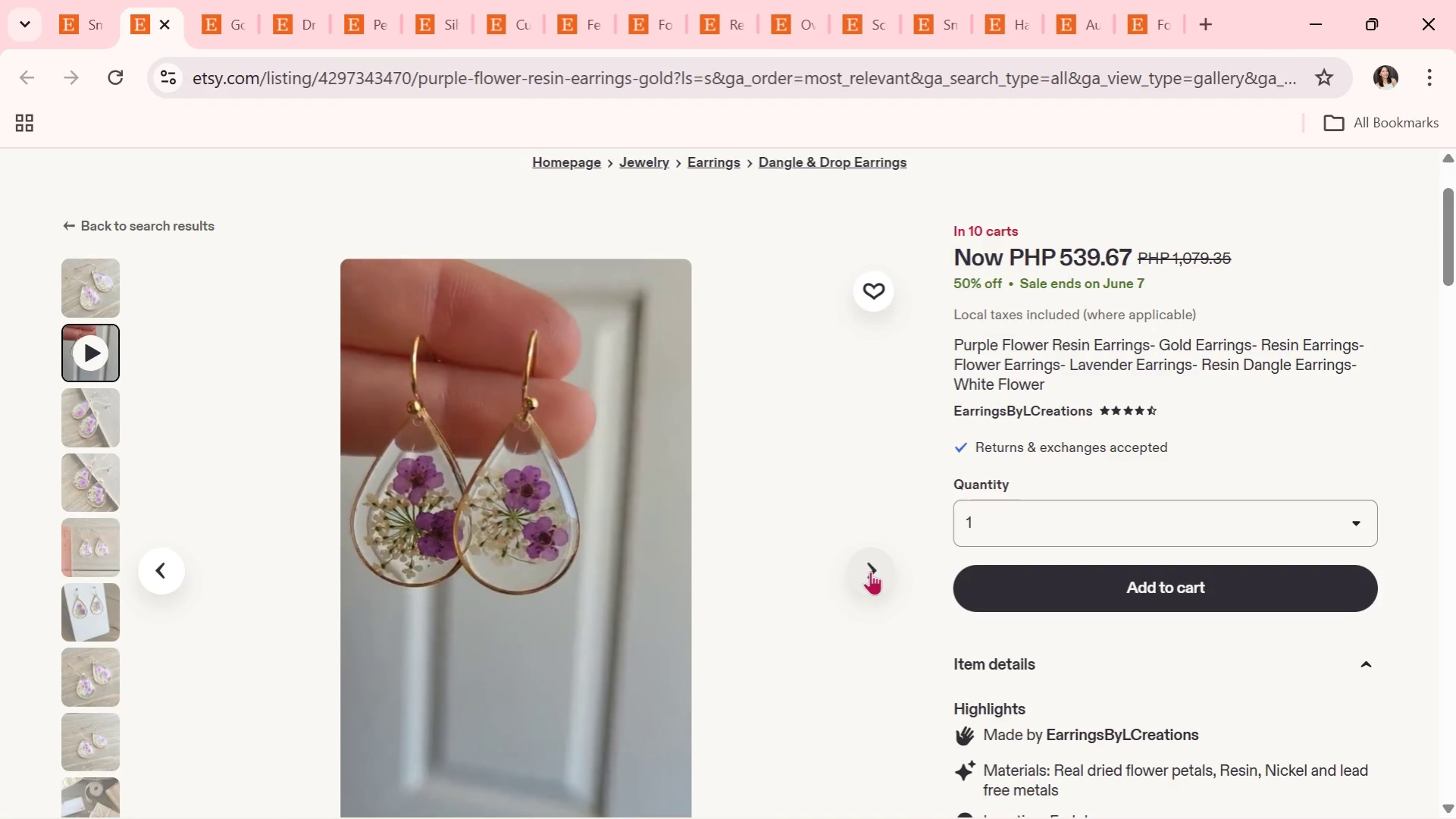 
left_click([870, 571])
 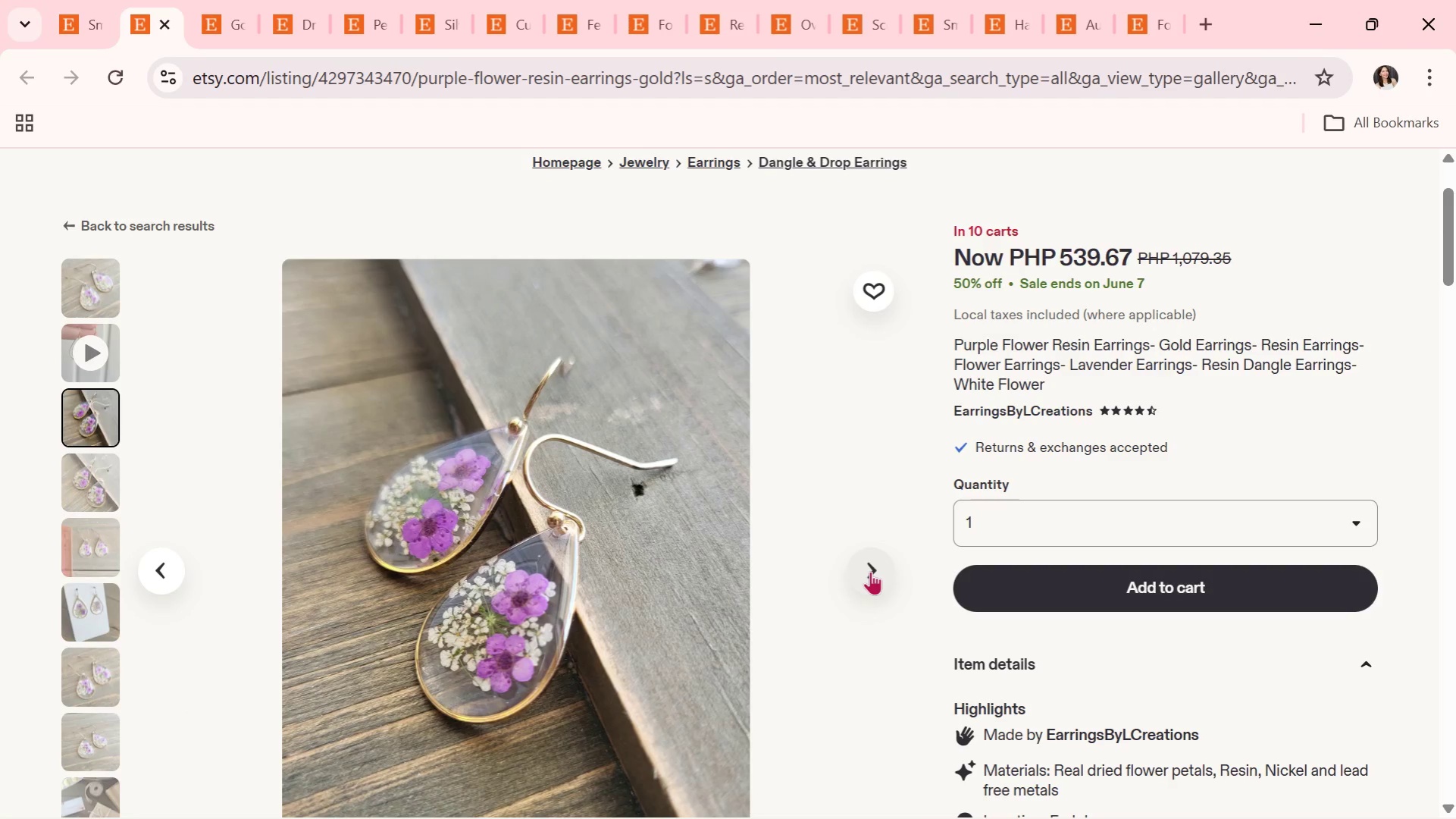 
left_click([870, 571])
 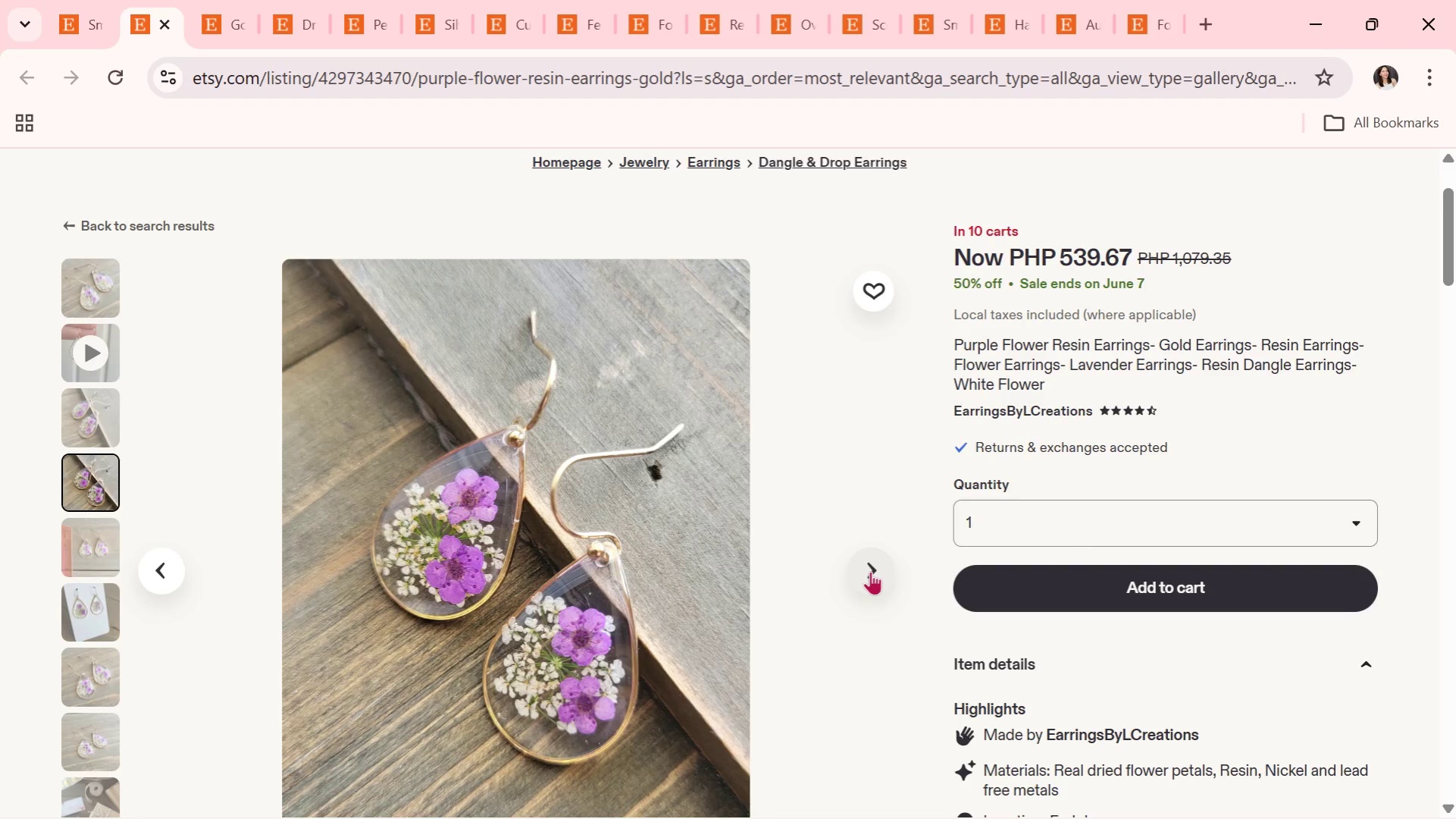 
scroll: coordinate [870, 571], scroll_direction: down, amount: 1.0
 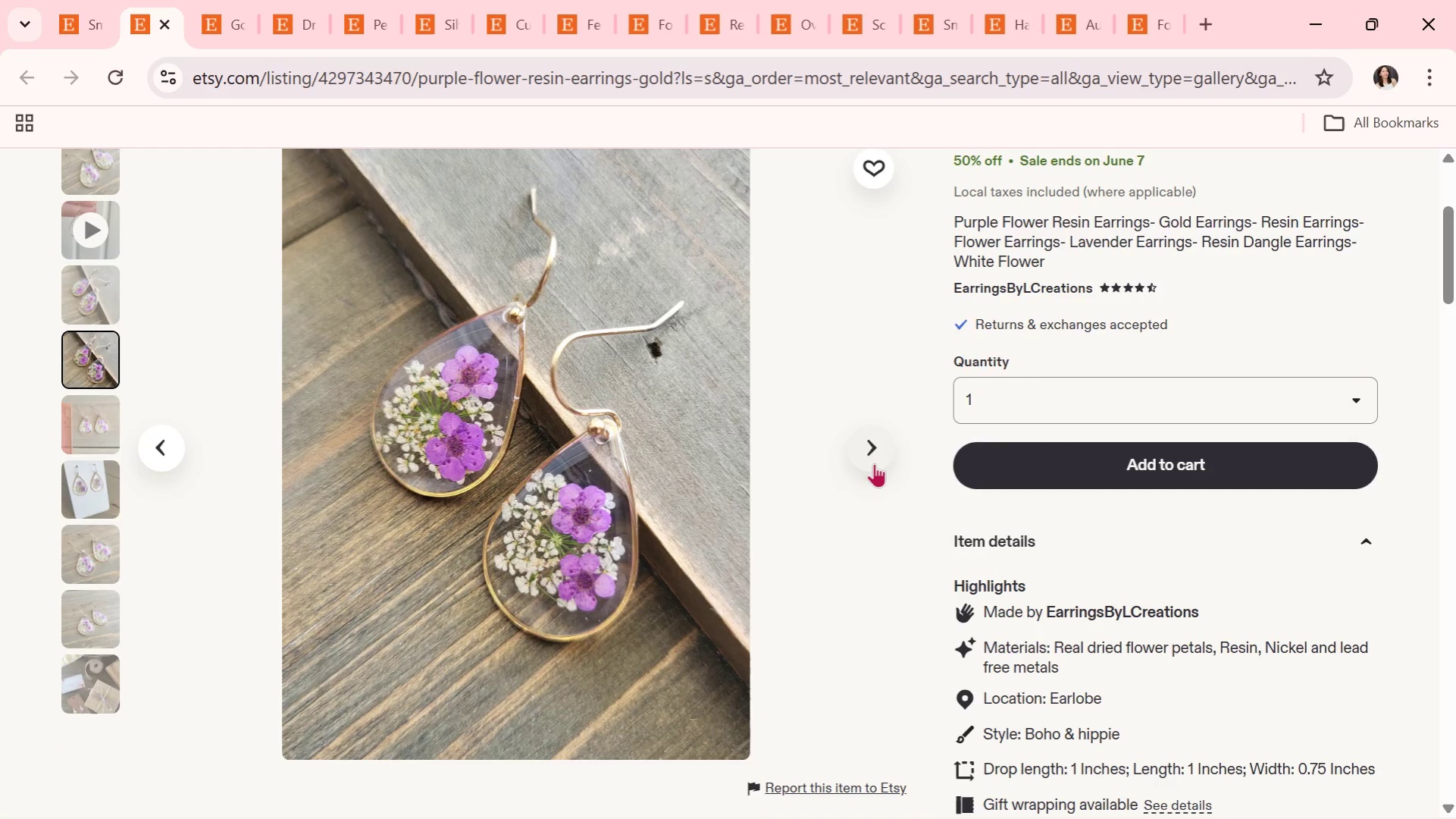 
left_click([877, 453])
 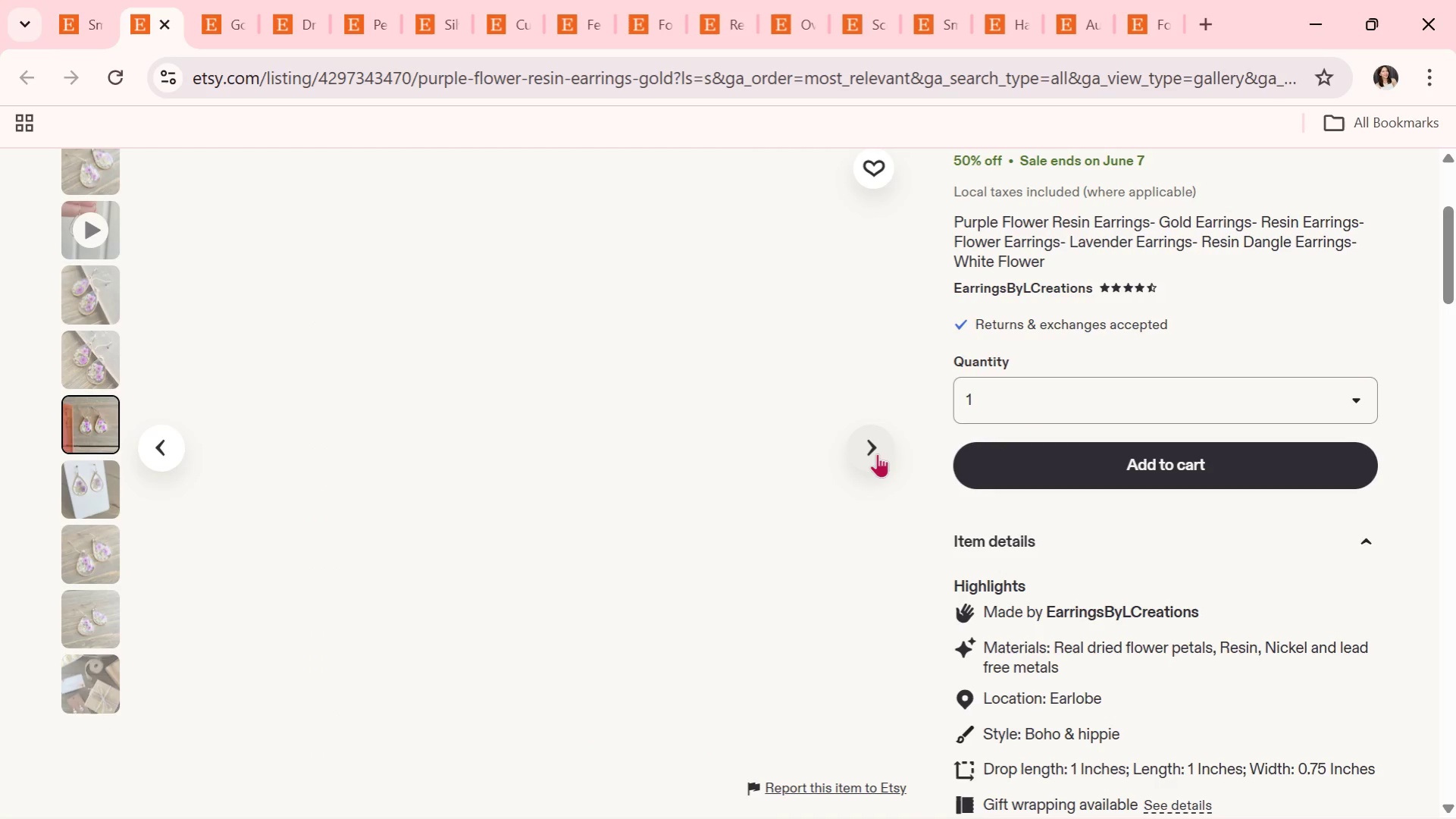 
scroll: coordinate [891, 610], scroll_direction: none, amount: 0.0
 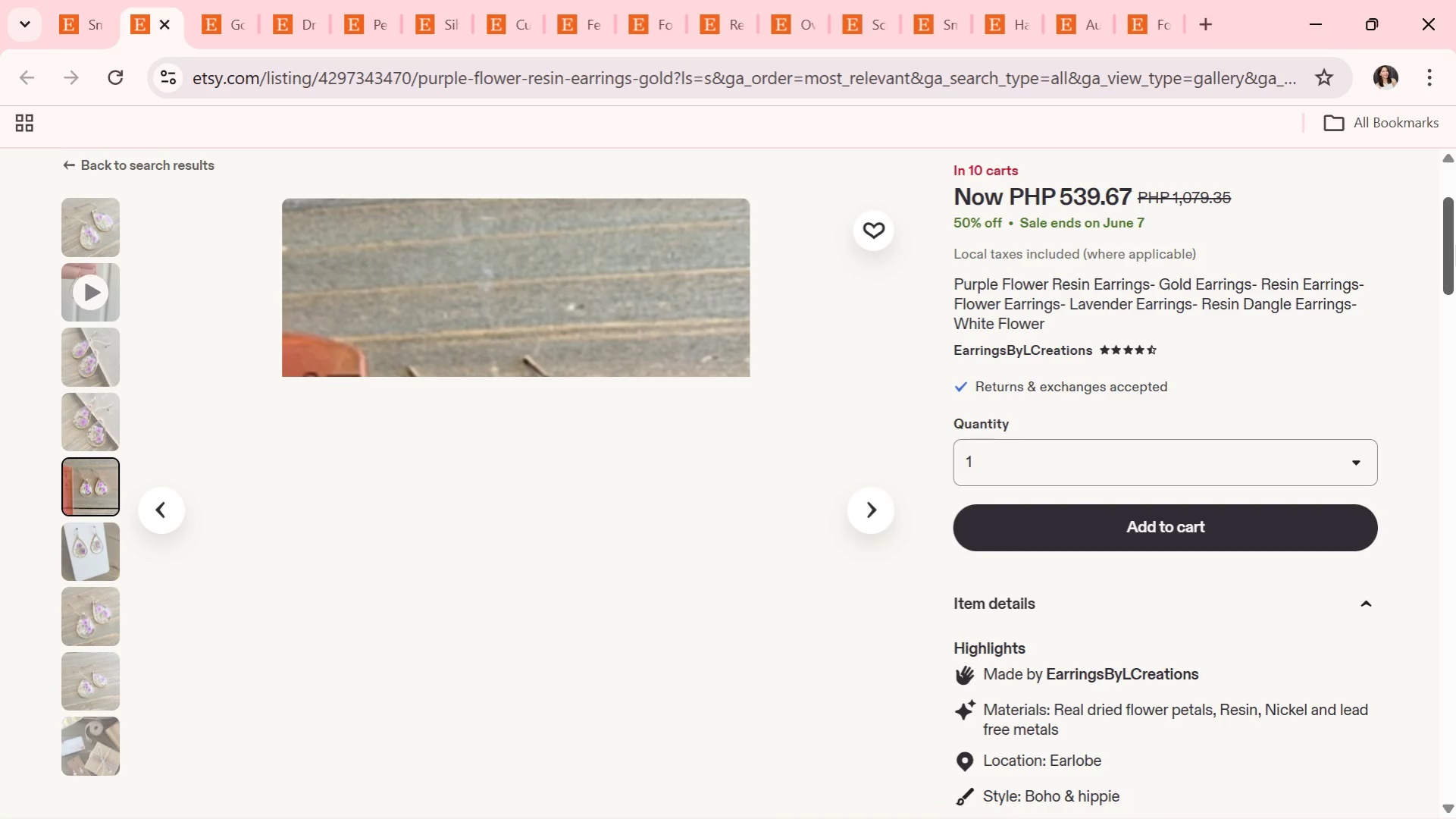 
left_click([1454, 253])
 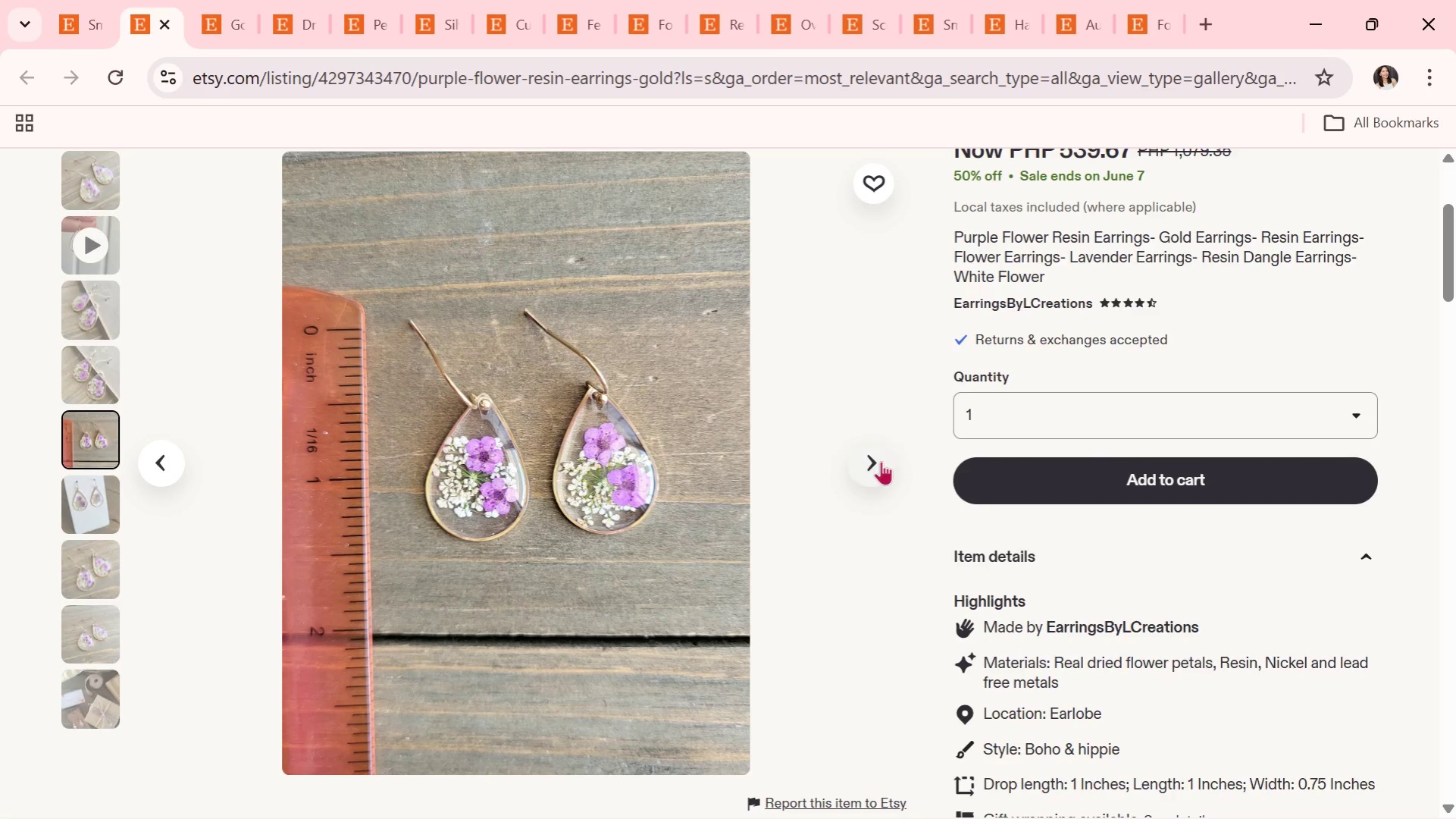 
left_click([874, 469])
 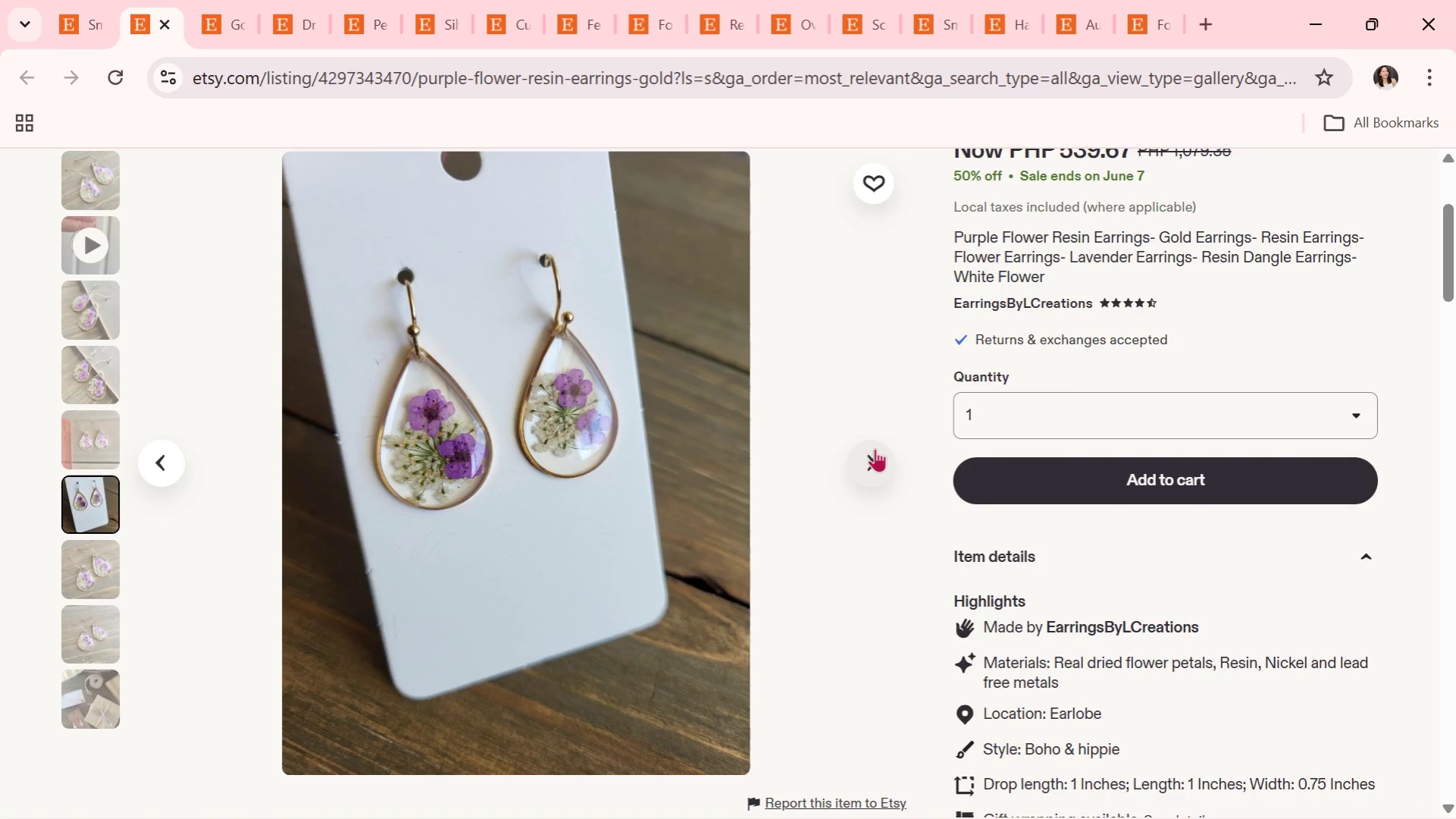 
wait(17.81)
 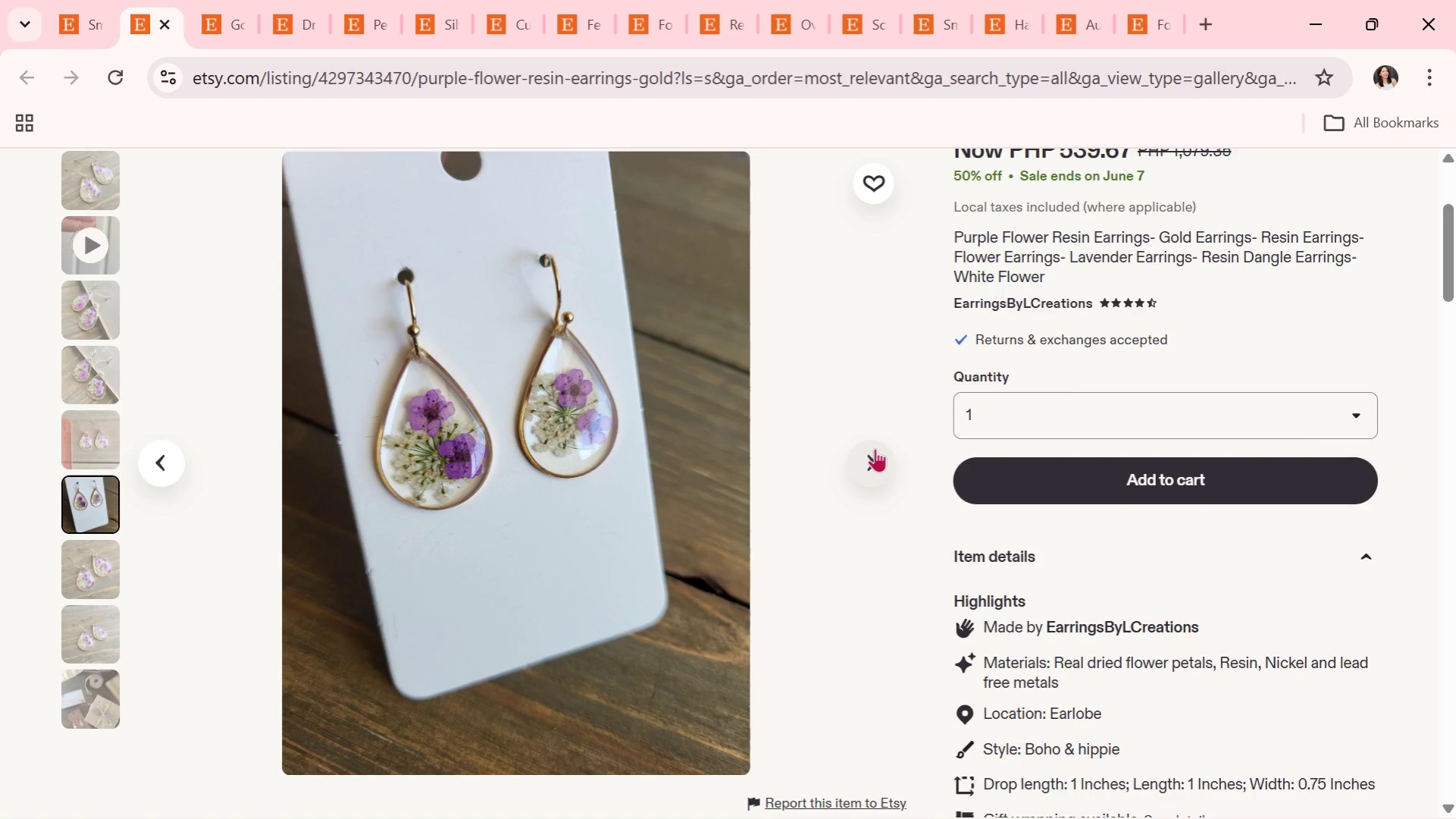 
left_click([885, 456])
 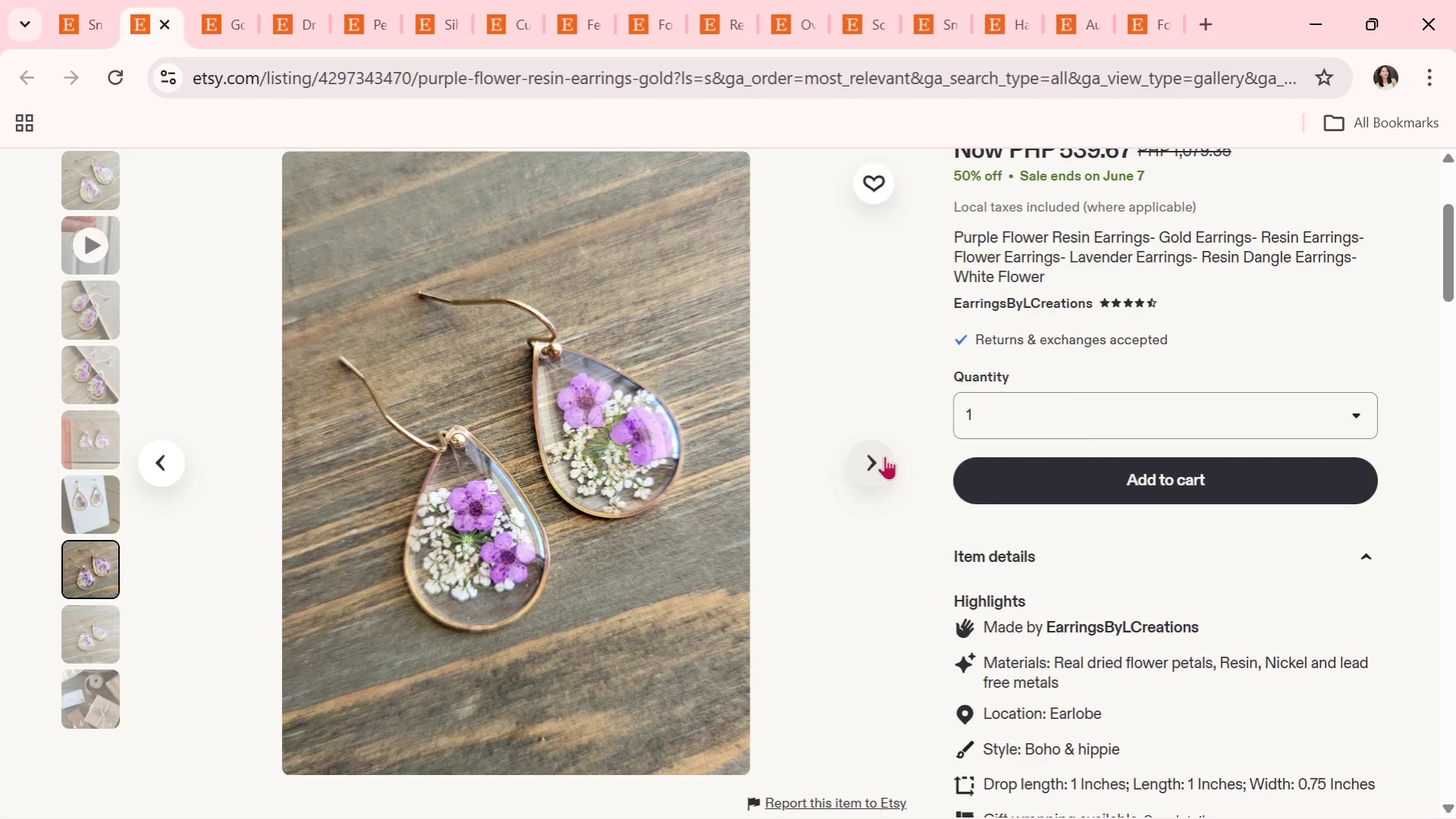 
wait(5.28)
 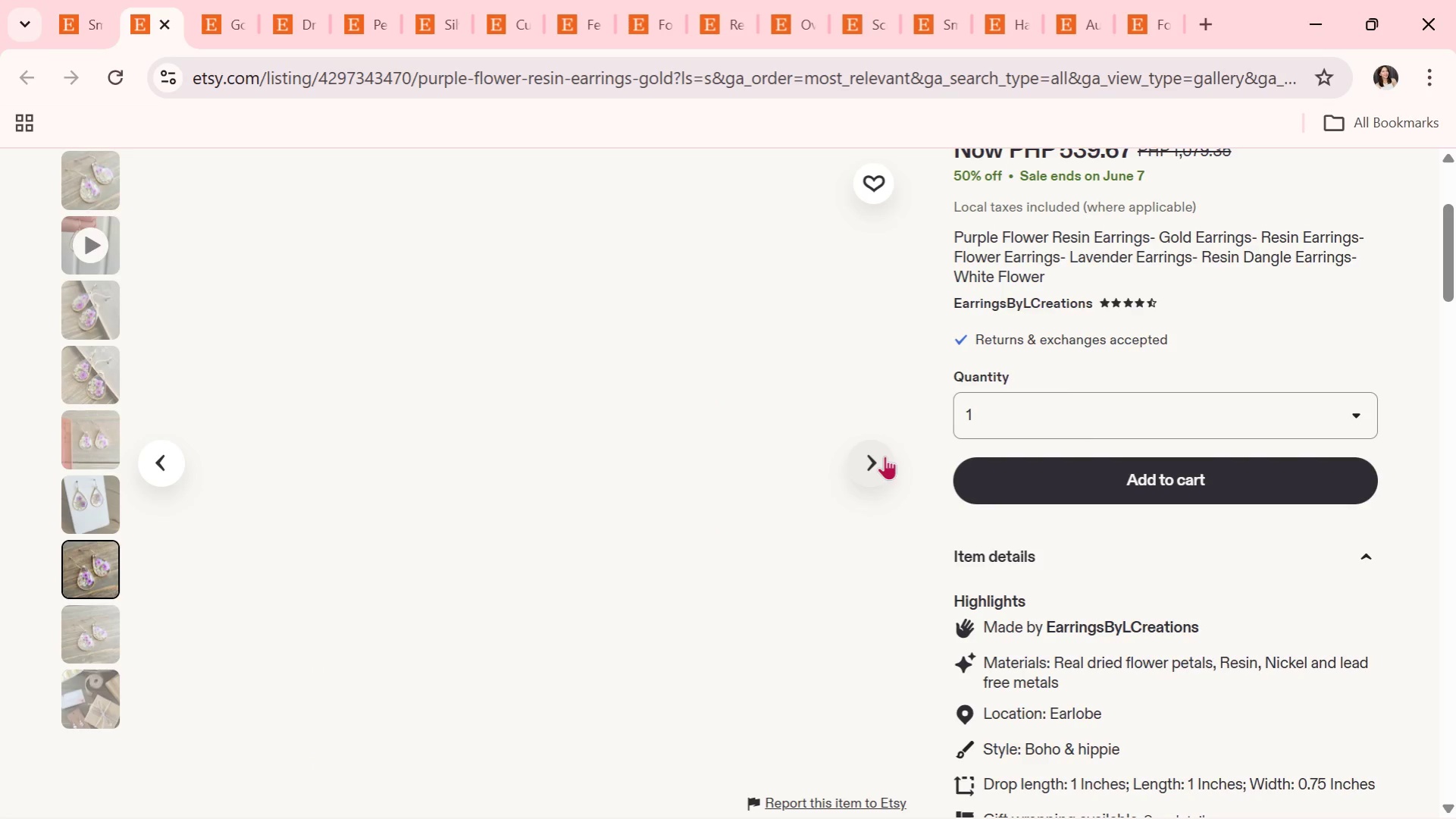 
left_click([885, 456])
 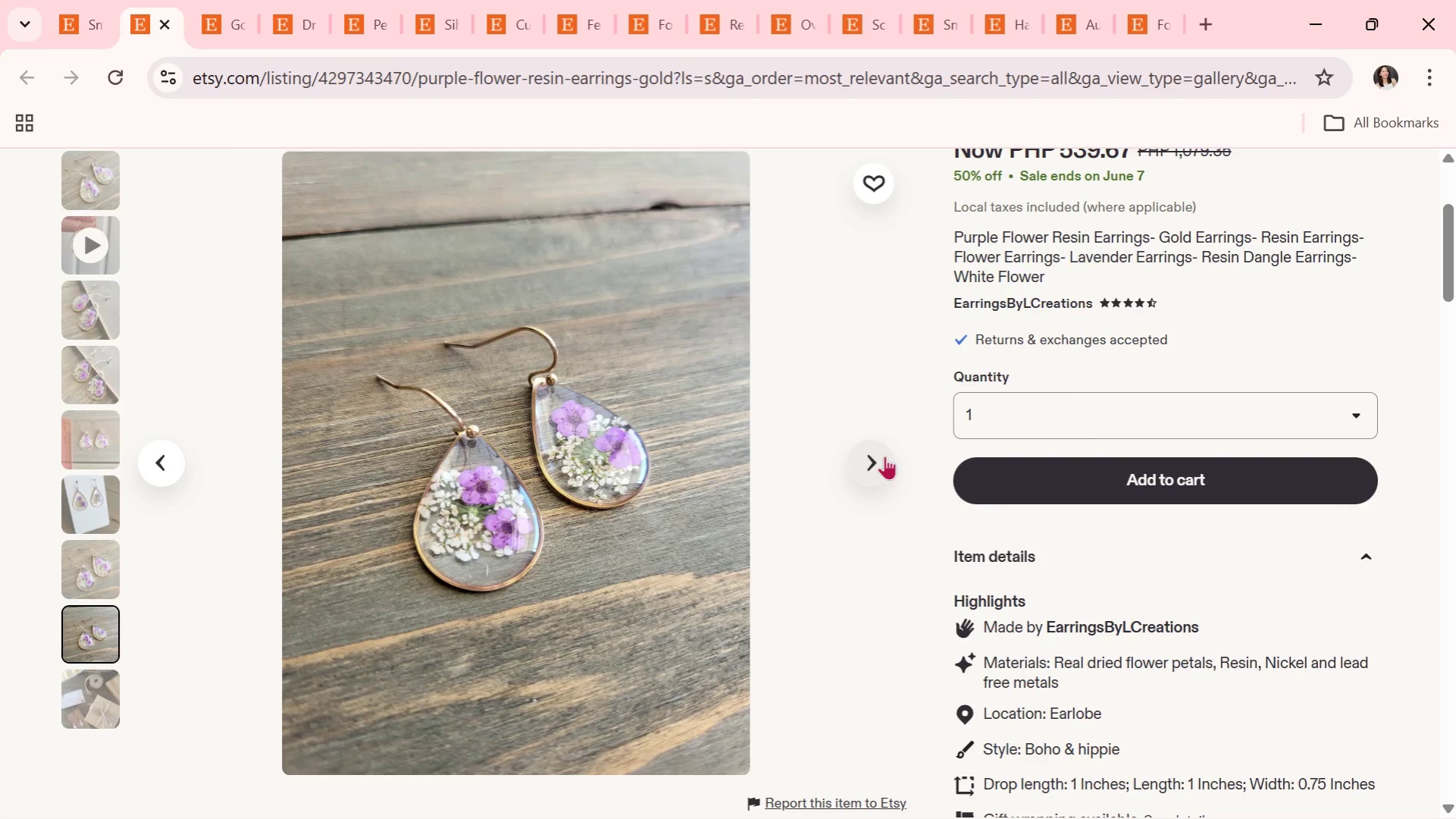 
wait(5.14)
 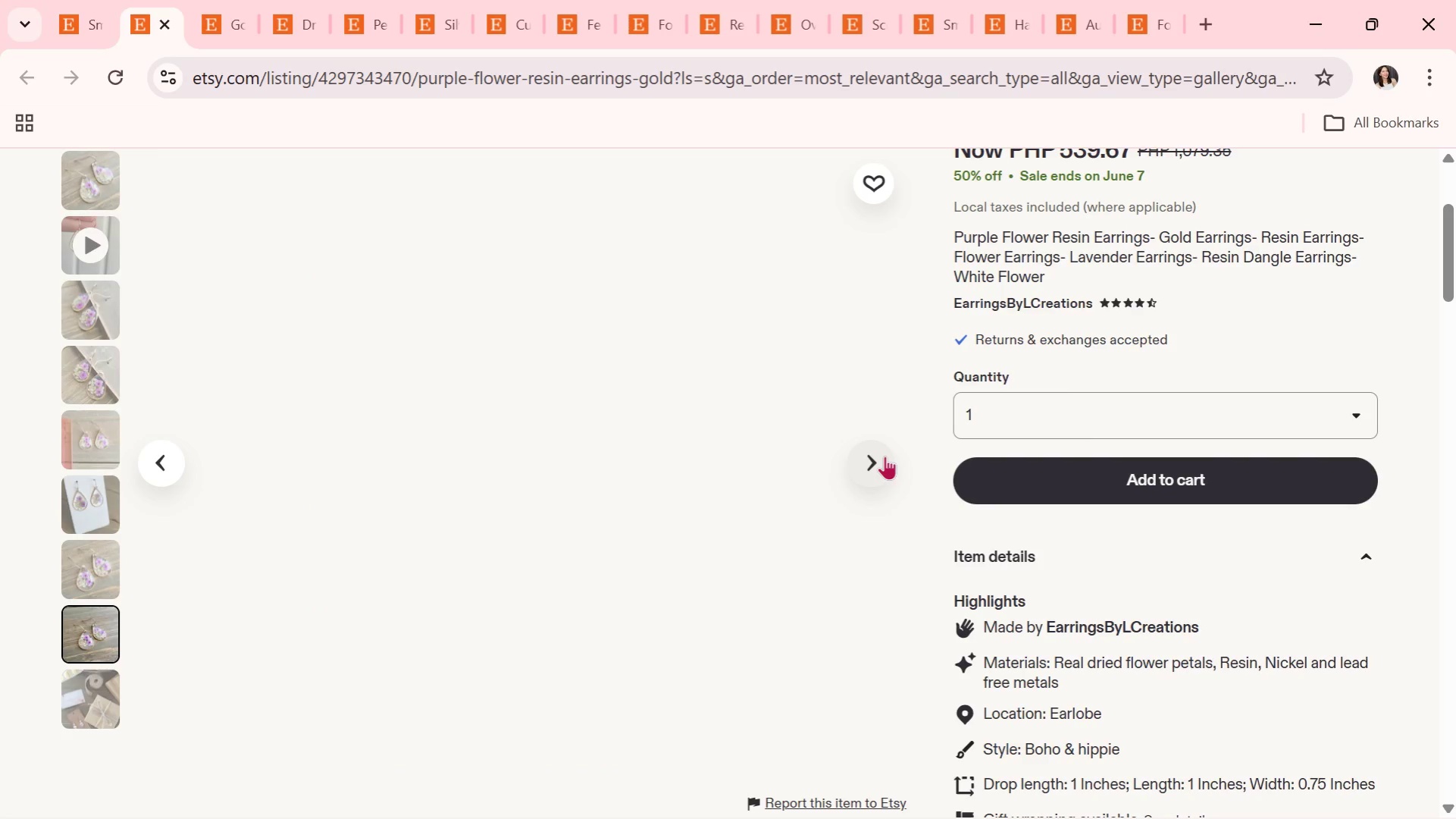 
left_click([885, 456])
 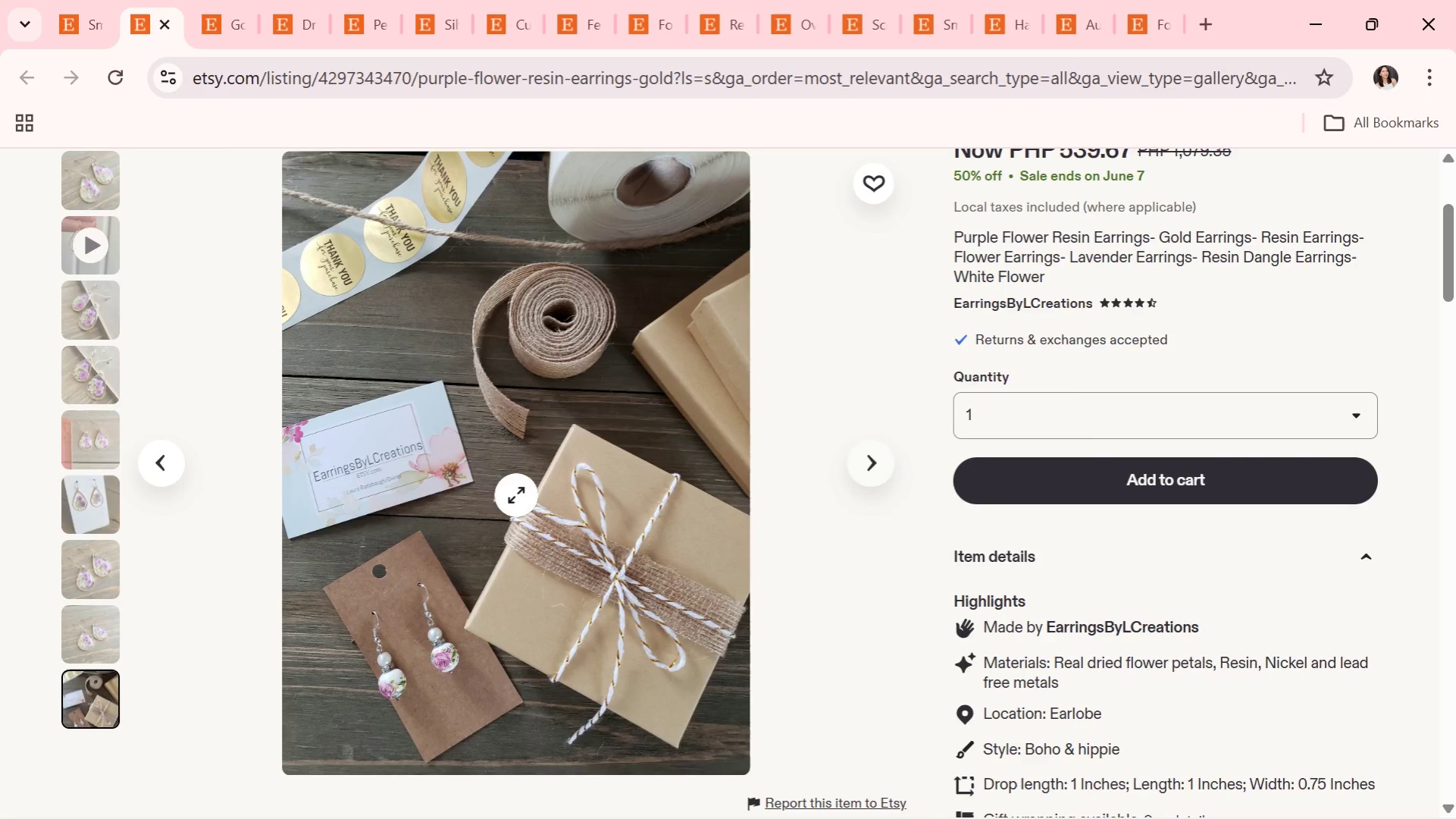 
left_click([96, 0])
 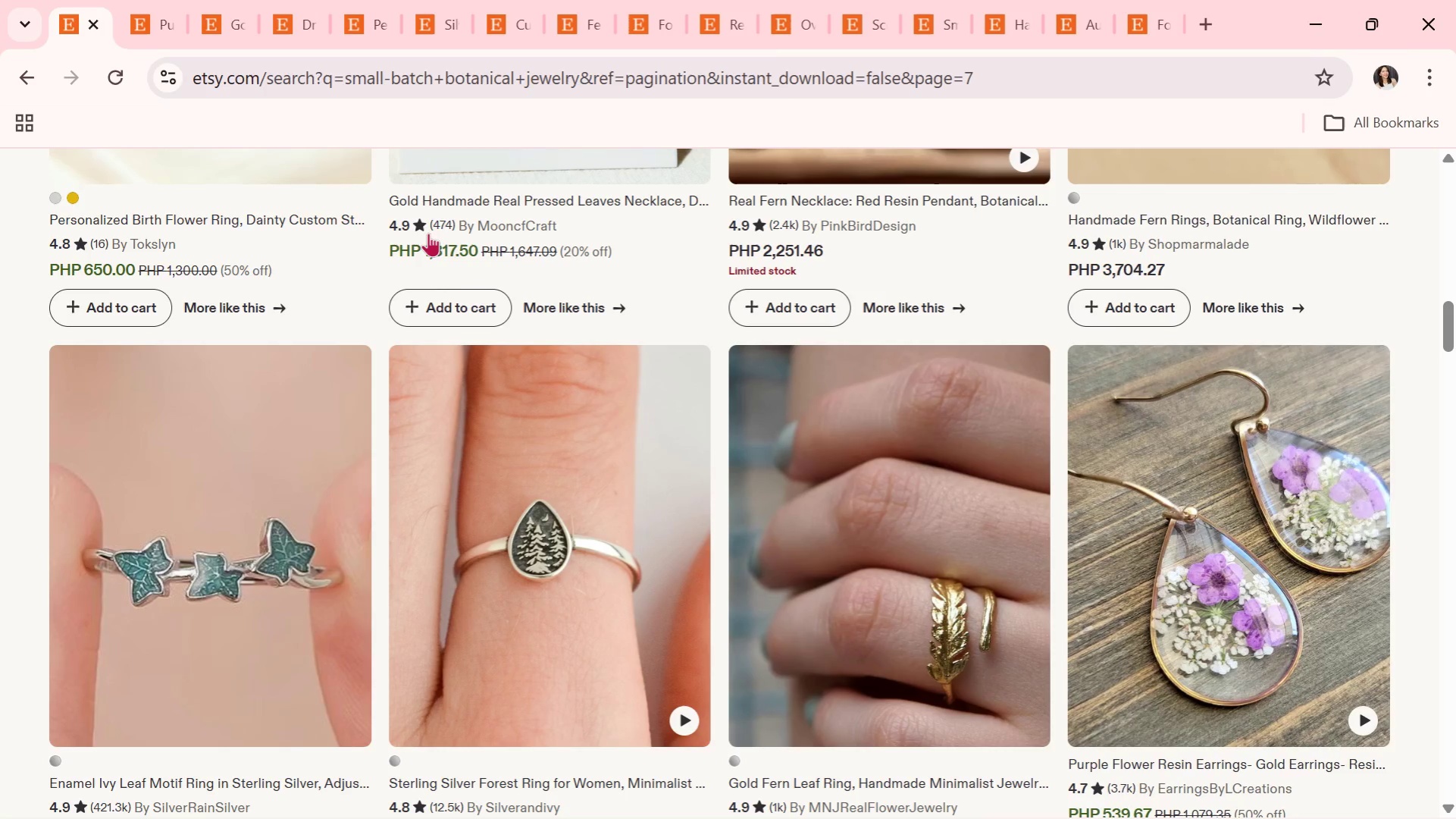 
scroll: coordinate [488, 293], scroll_direction: down, amount: 5.0
 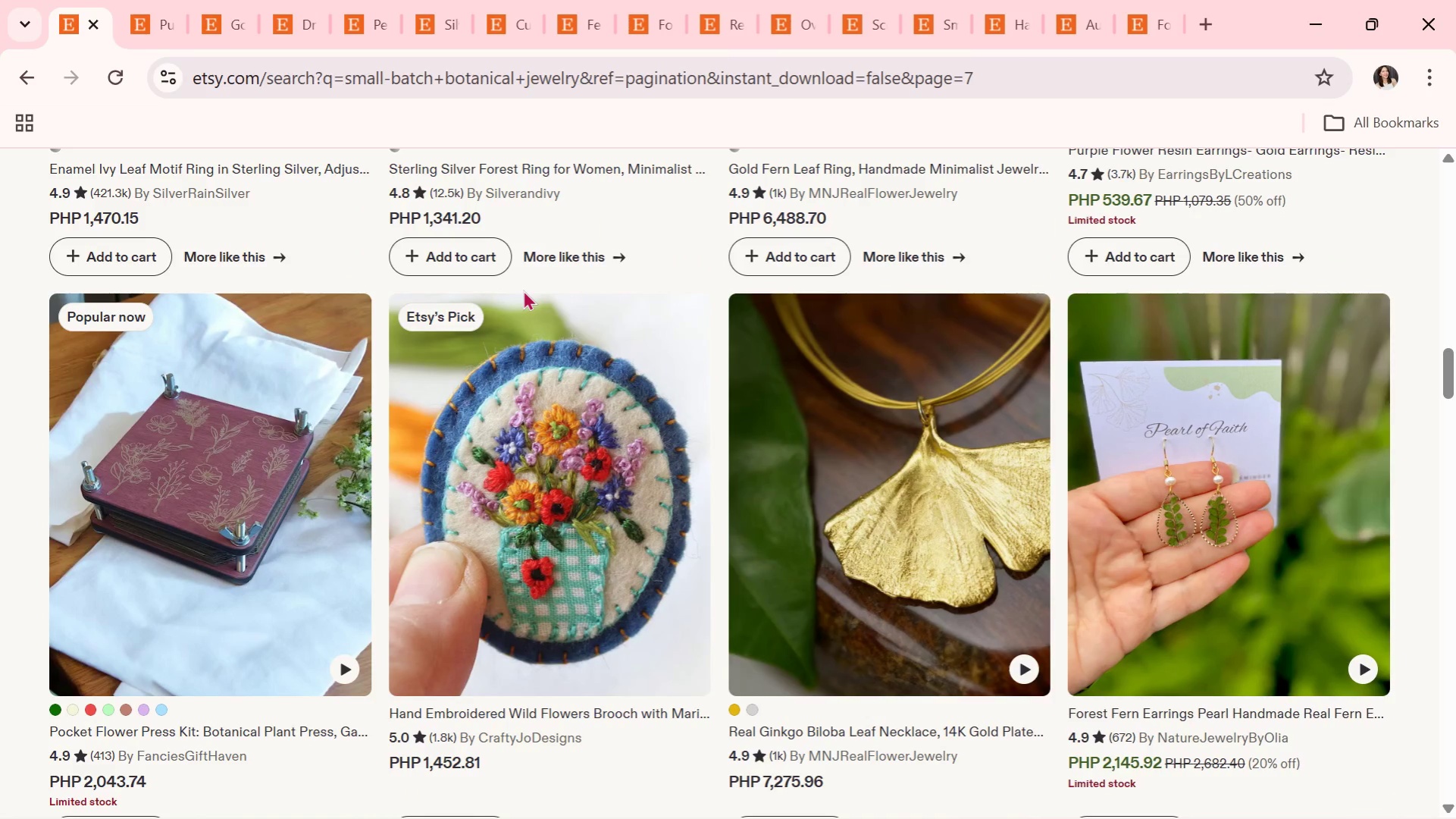 
wait(10.8)
 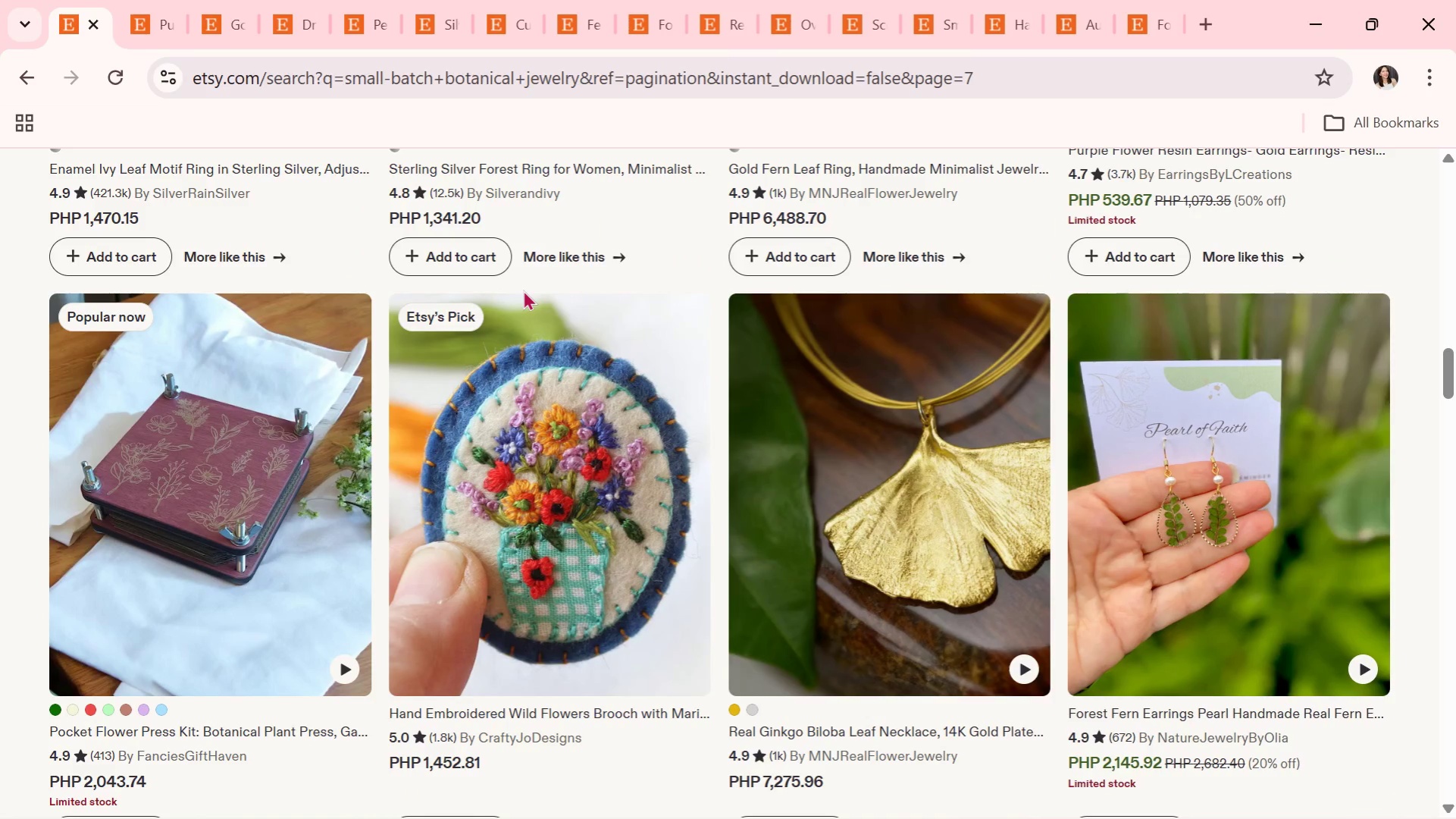 
mouse_move([1302, 261])
 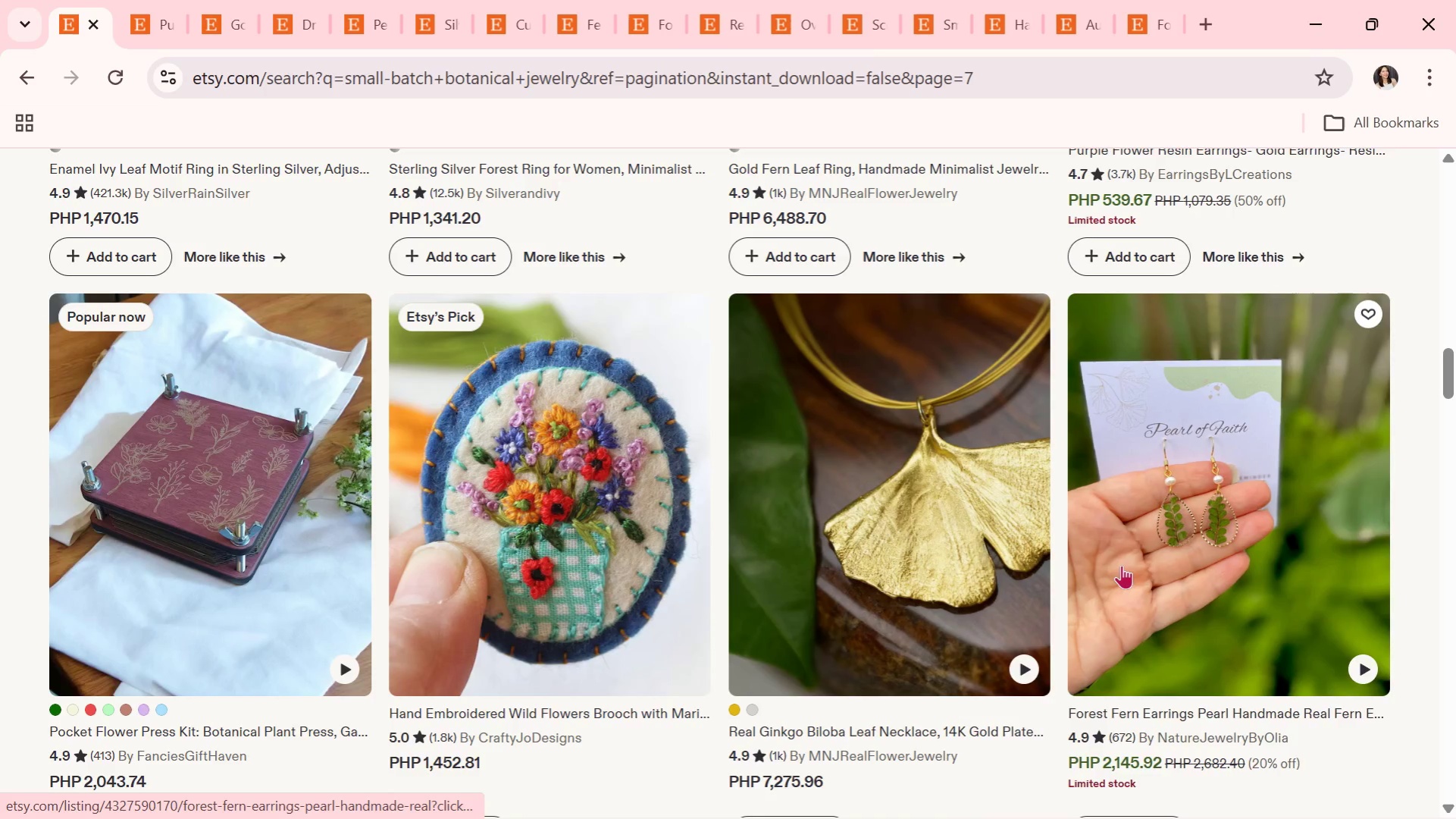 
scroll: coordinate [860, 485], scroll_direction: down, amount: 16.0
 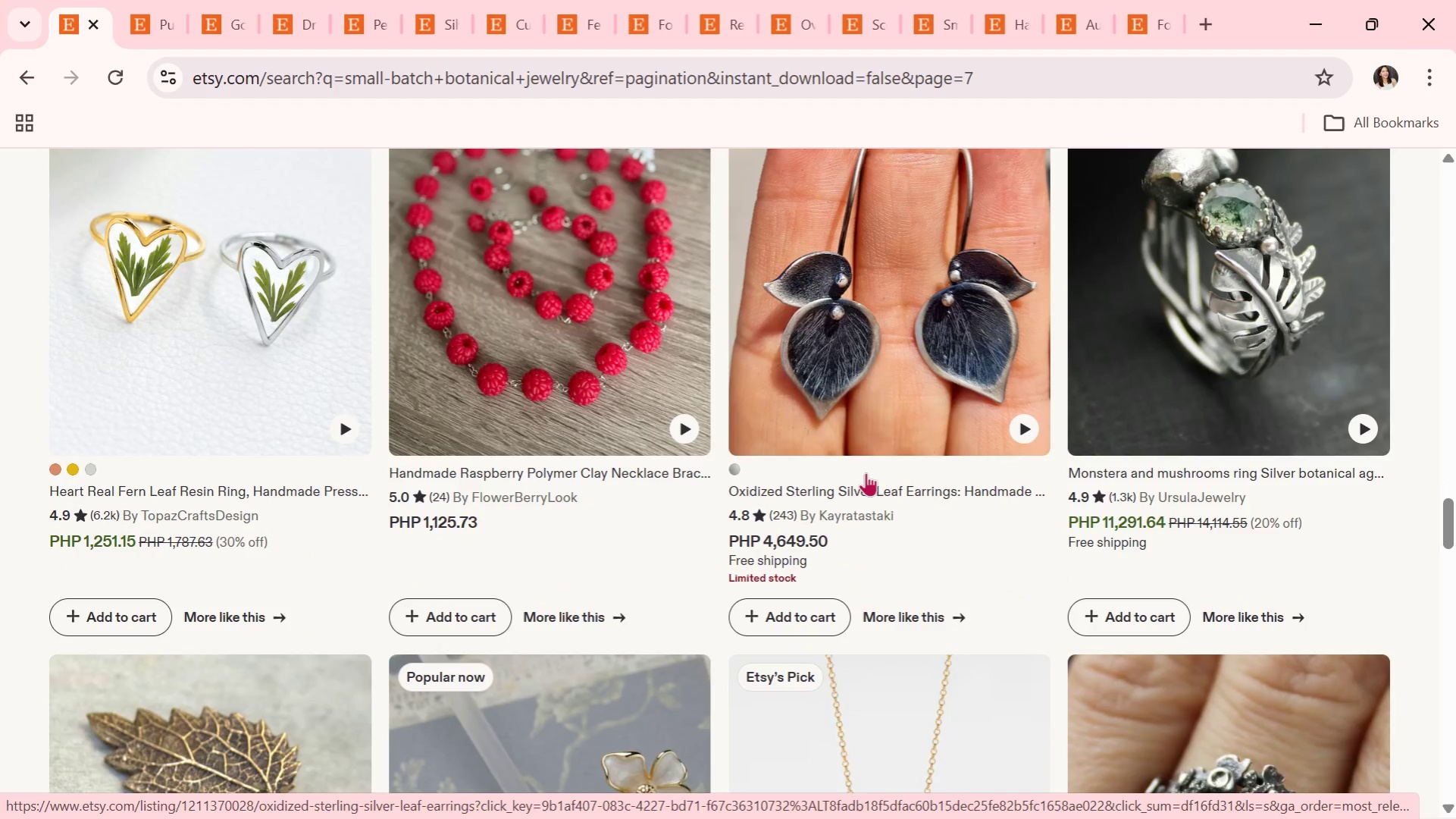 
scroll: coordinate [774, 503], scroll_direction: down, amount: 1.0
 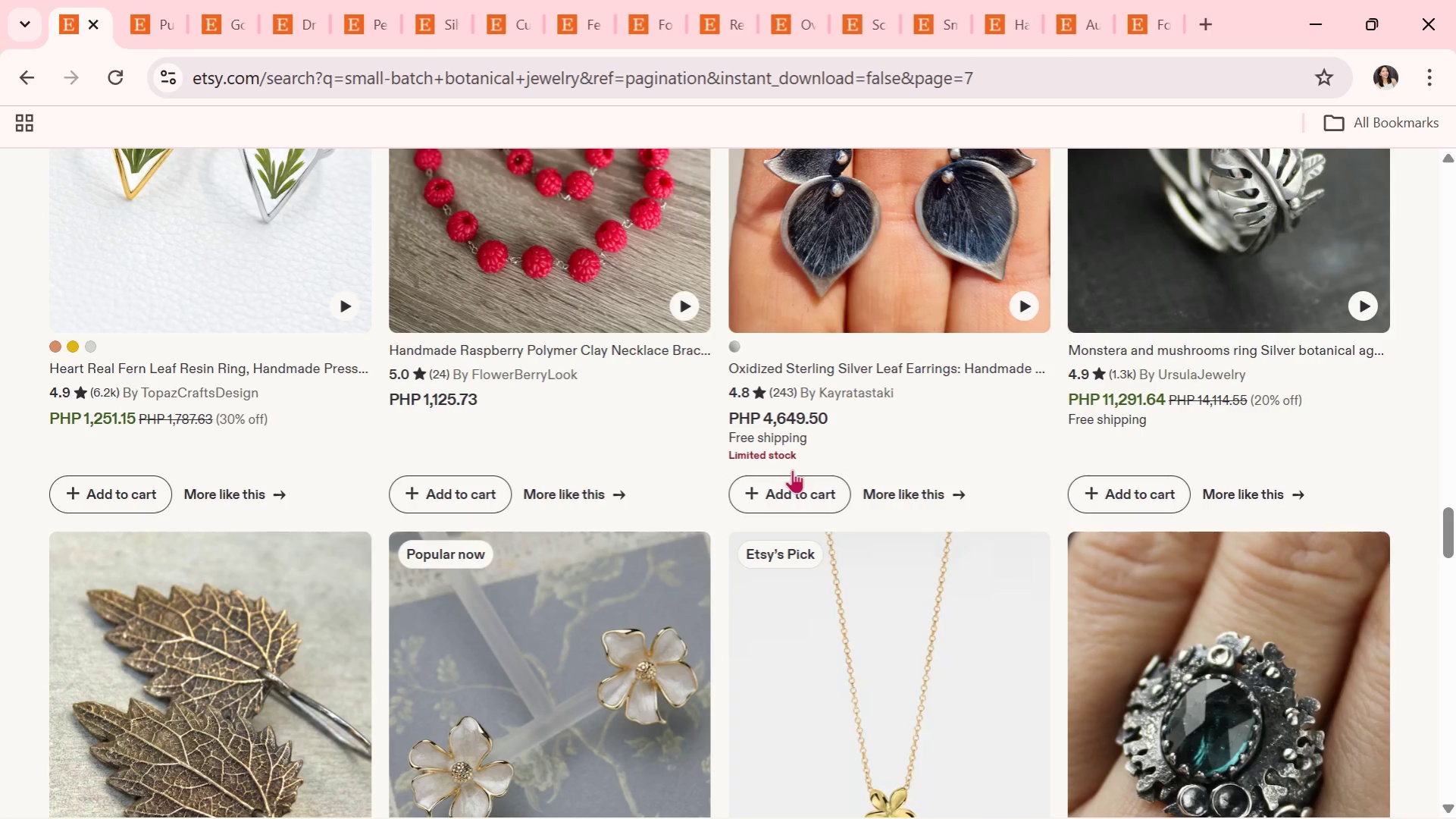 
wait(19.3)
 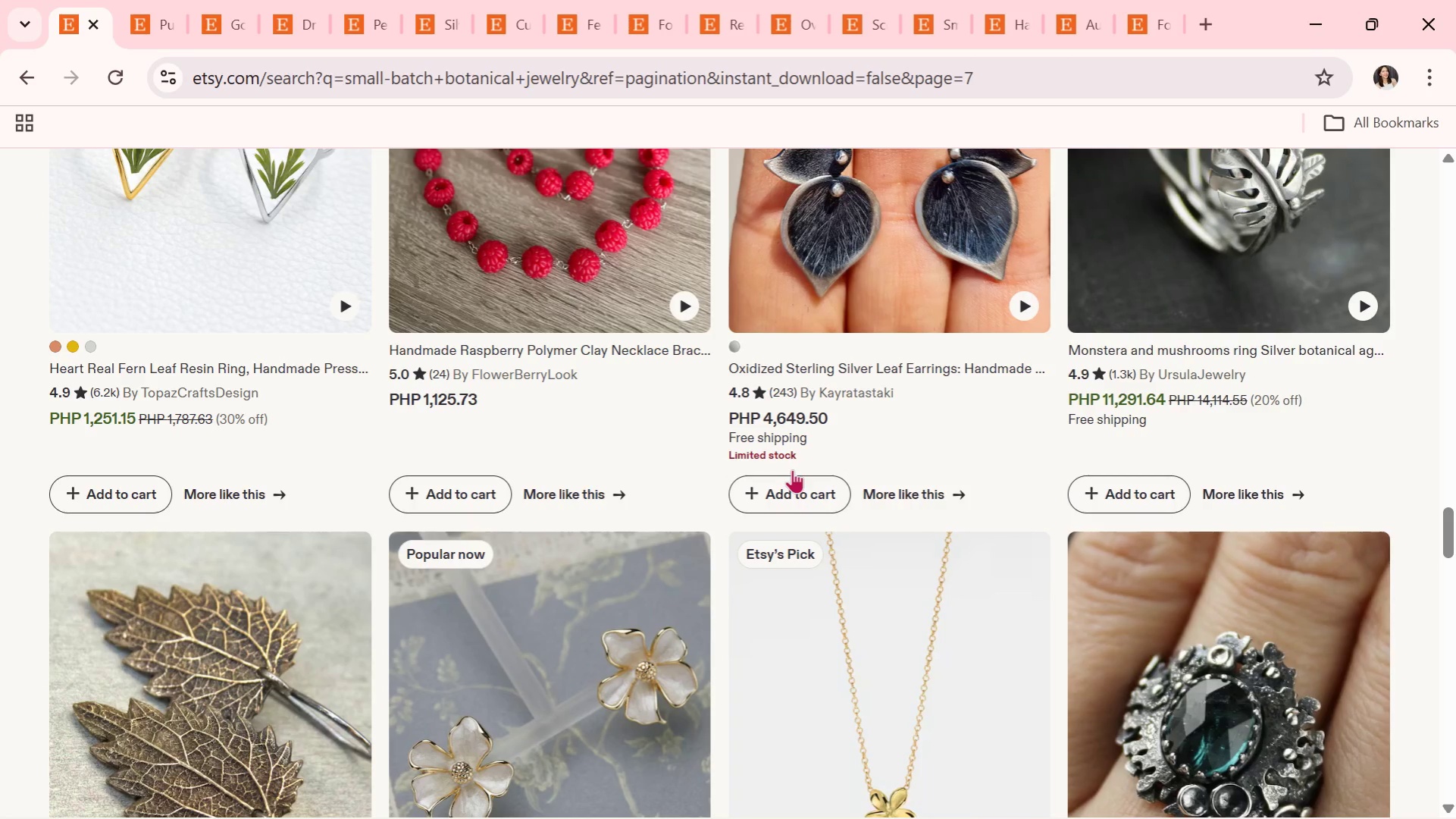 
scroll: coordinate [631, 497], scroll_direction: down, amount: 2.0
 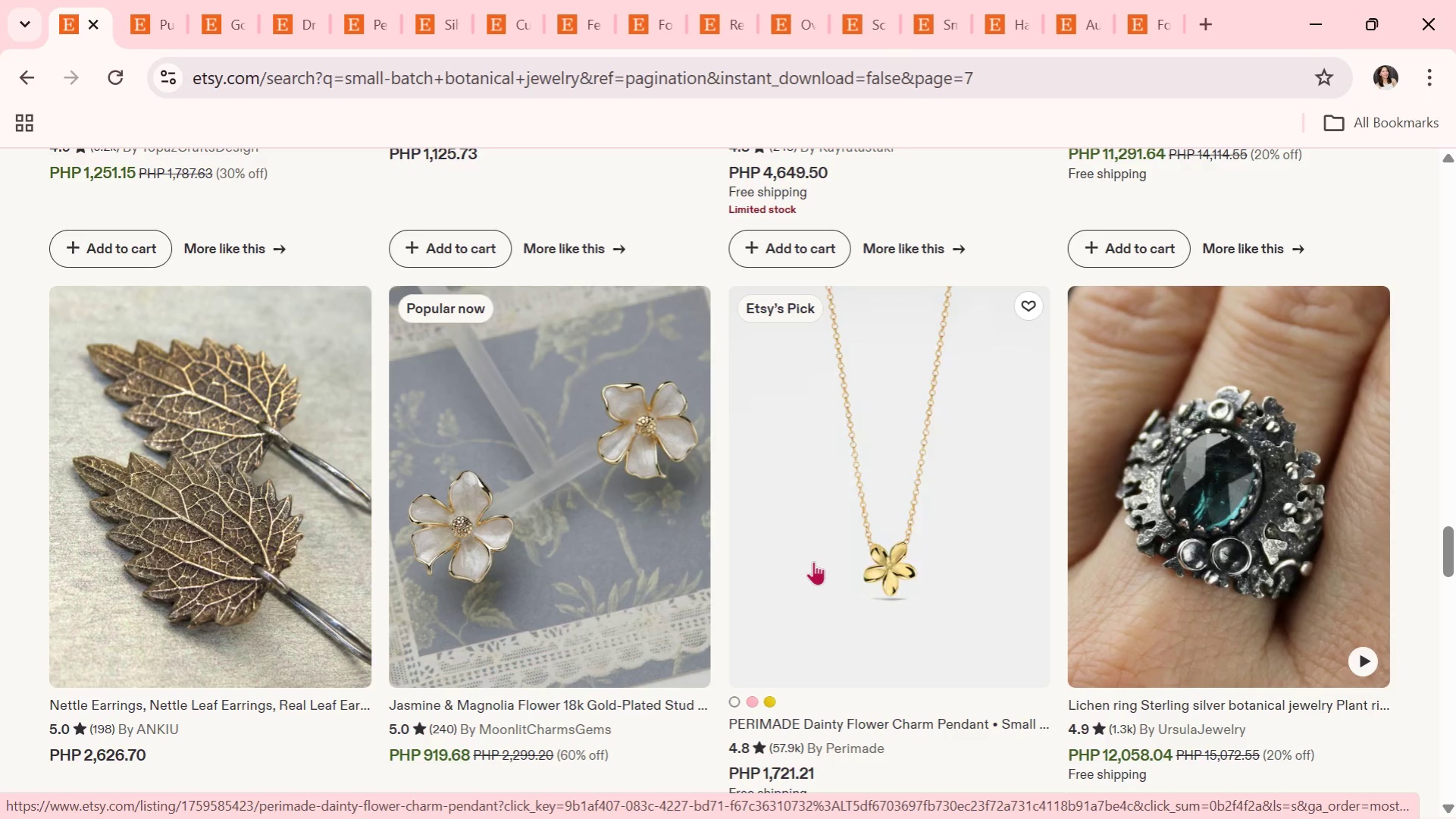 
wait(58.89)
 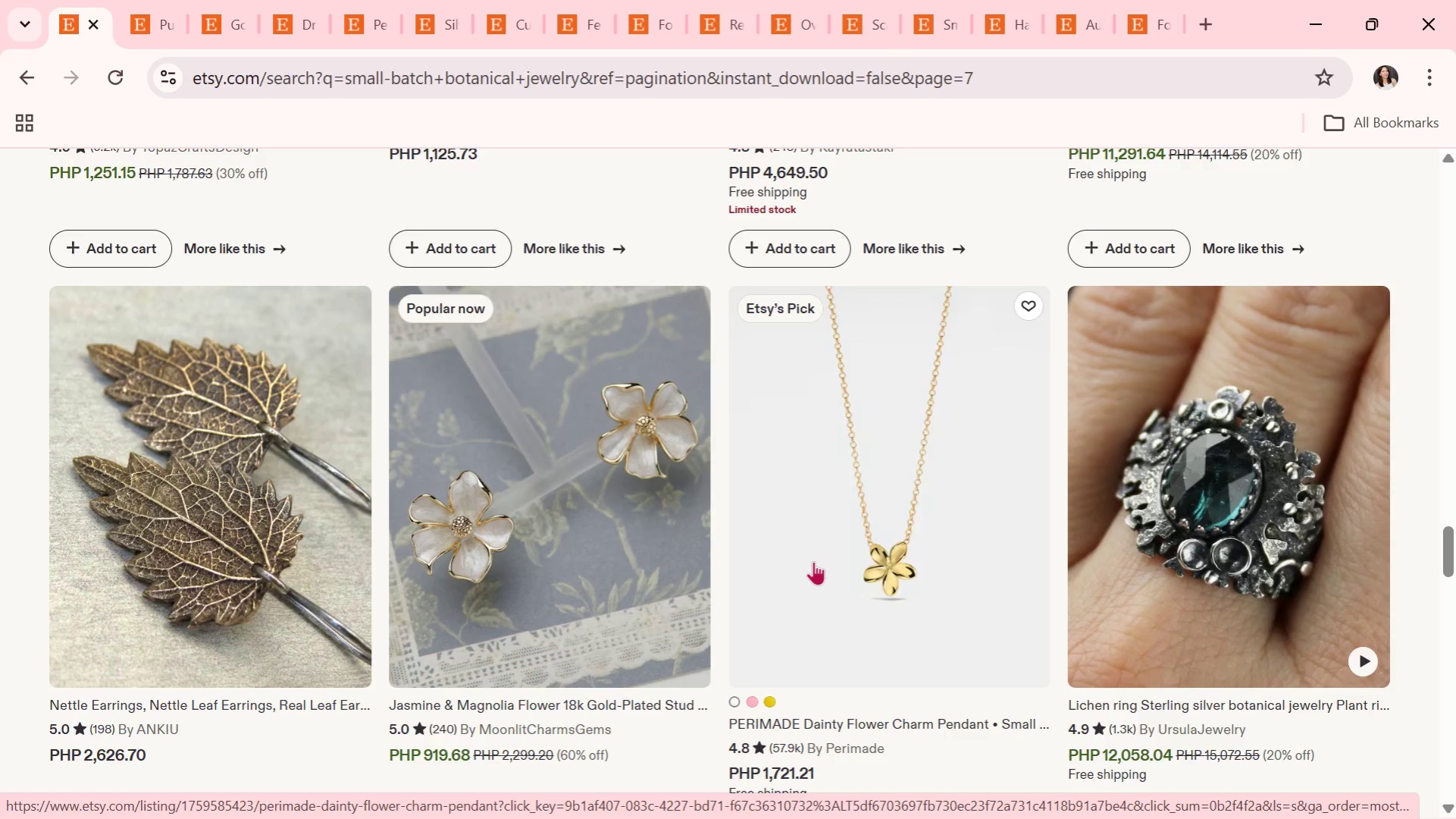 
scroll: coordinate [1245, 559], scroll_direction: down, amount: 3.0
 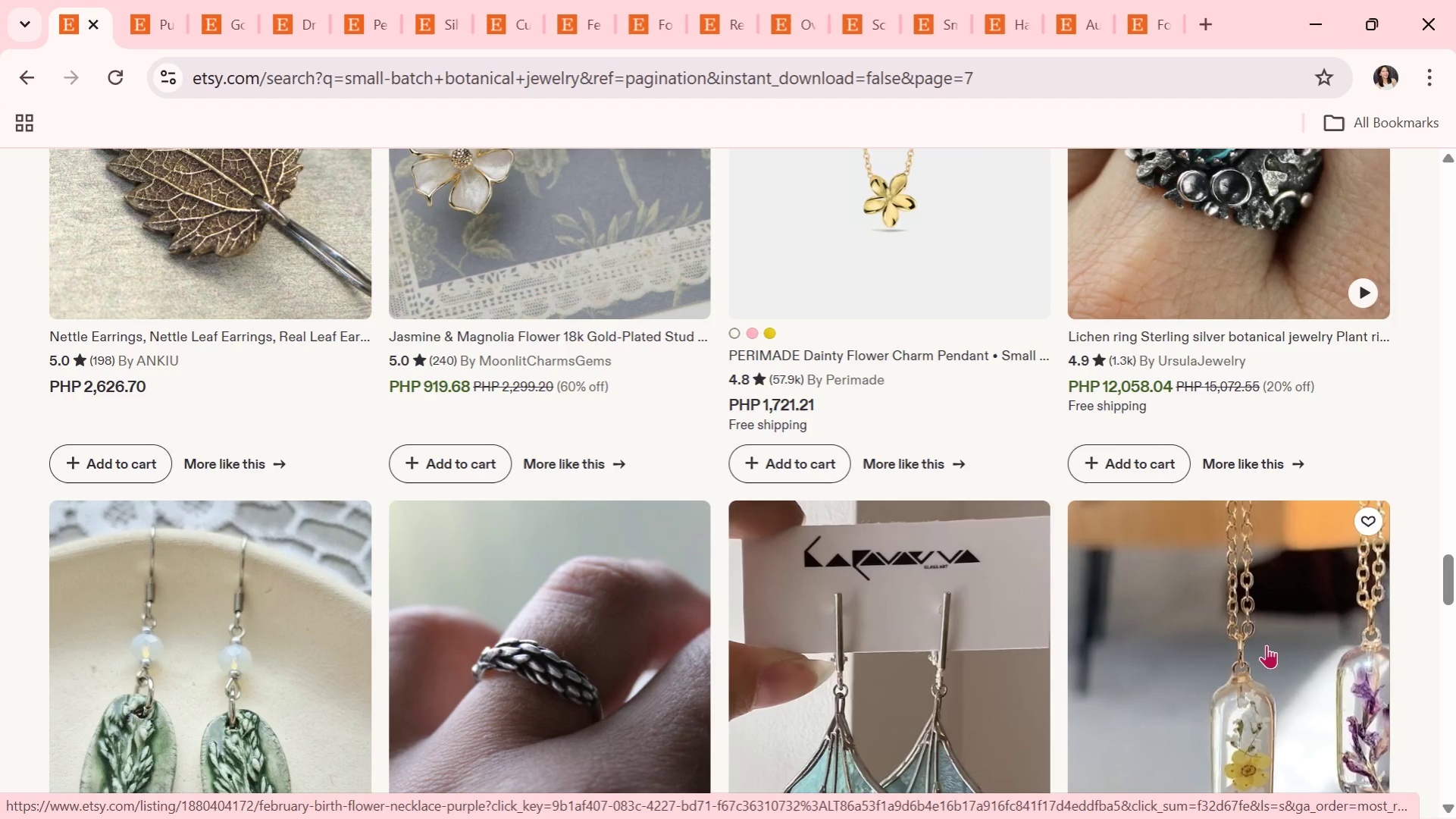 
wait(26.42)
 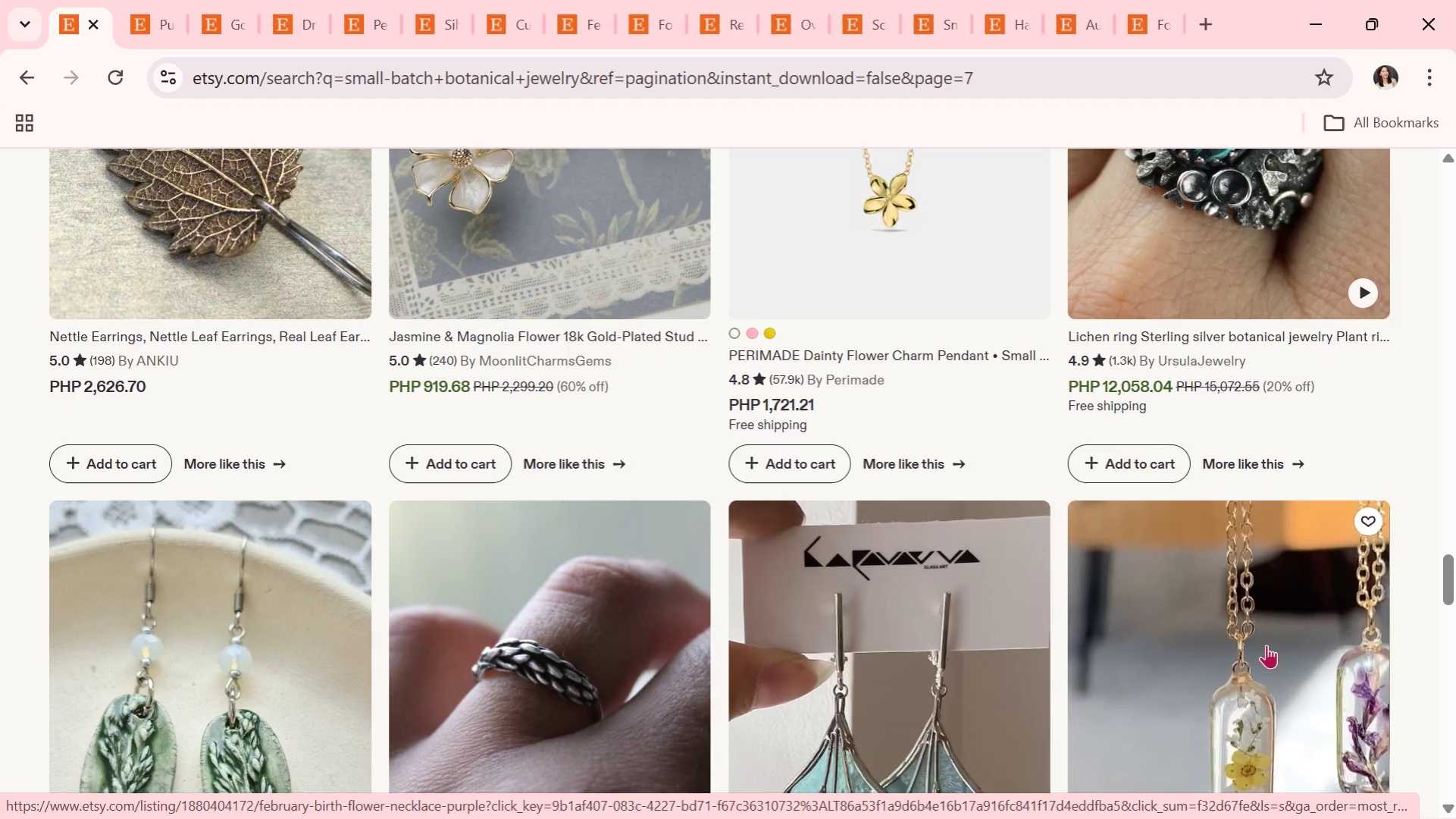 
scroll: coordinate [1021, 631], scroll_direction: down, amount: 6.0
 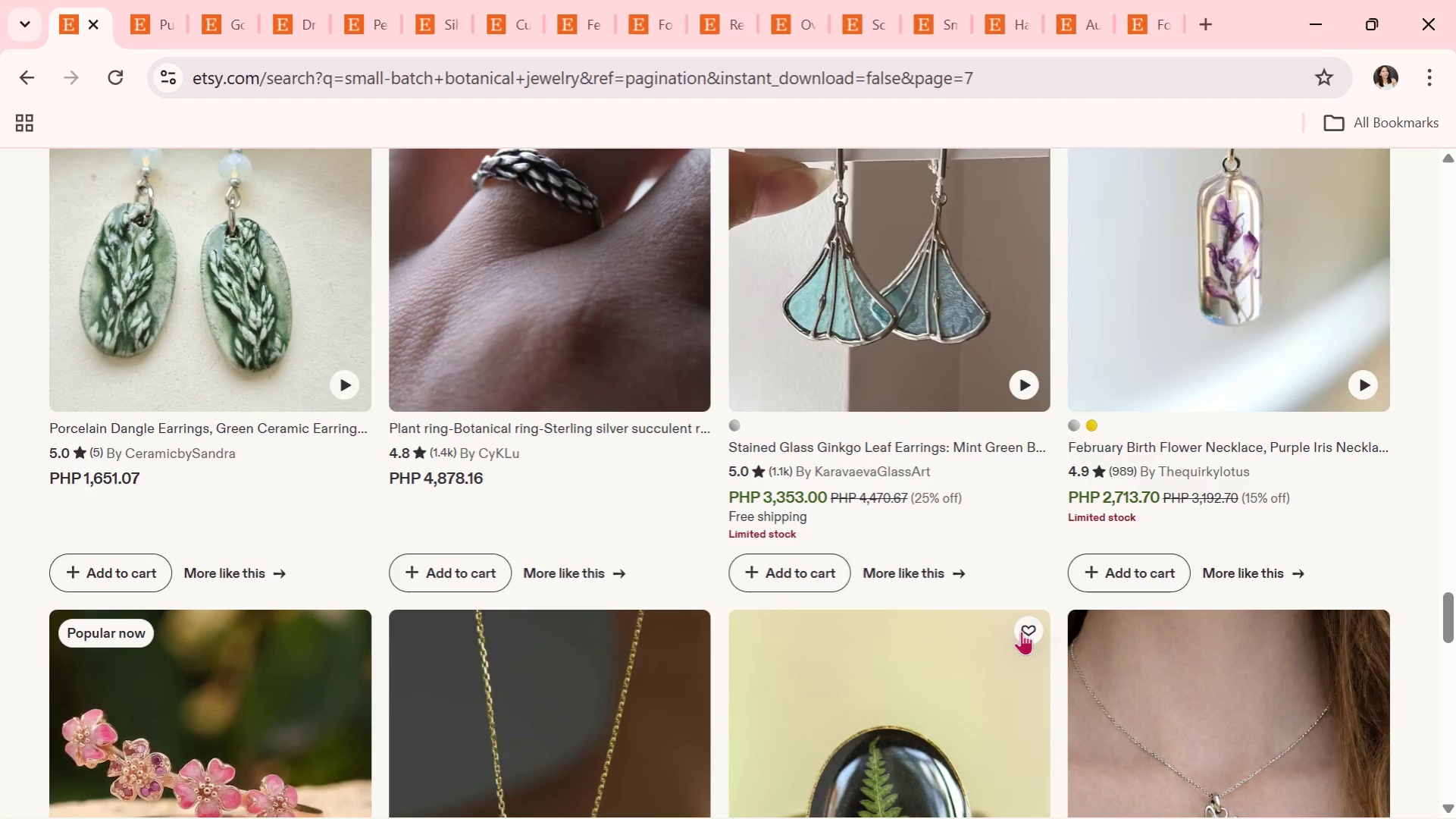 
scroll: coordinate [886, 667], scroll_direction: down, amount: 2.0
 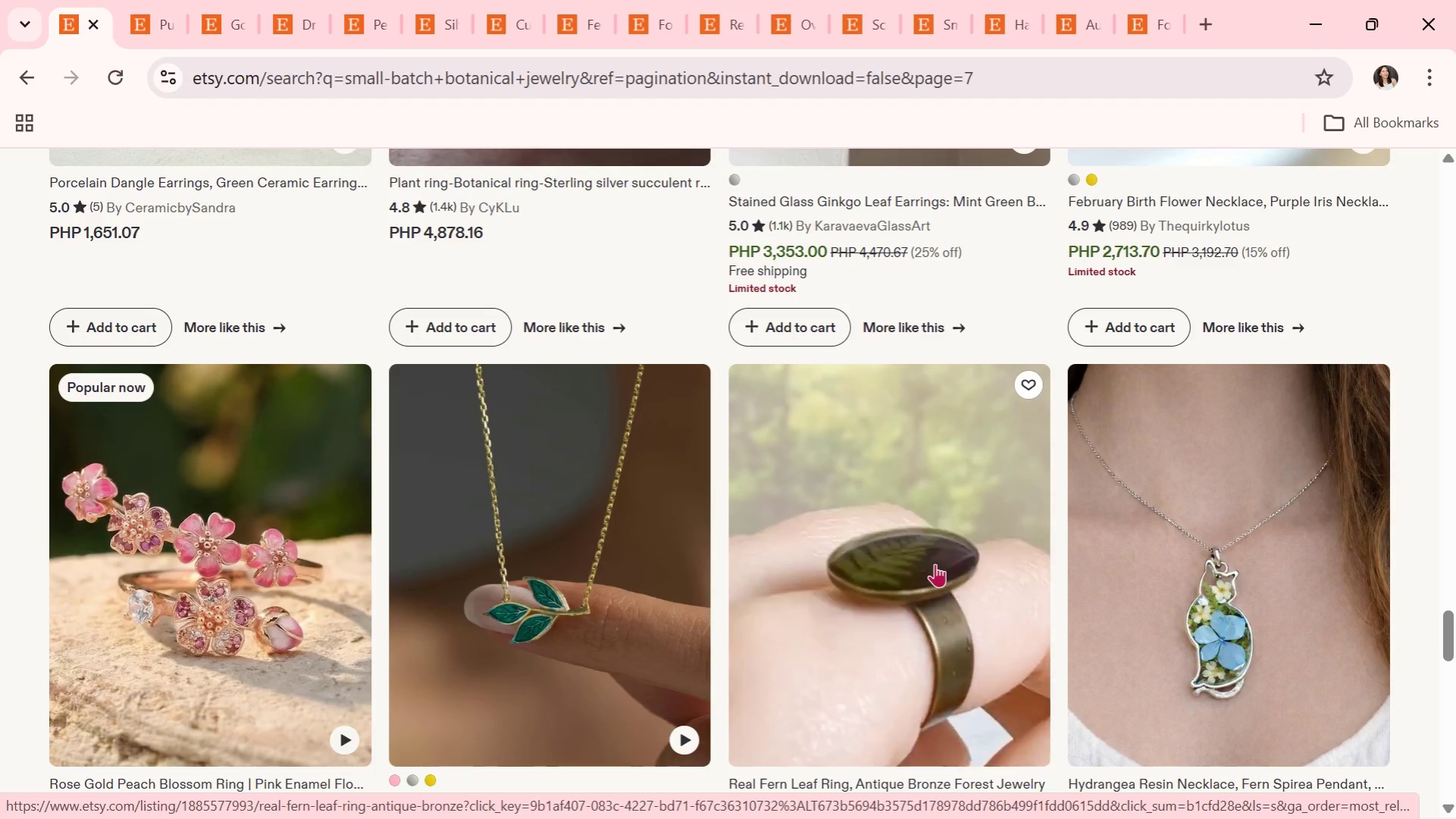 
wait(5.38)
 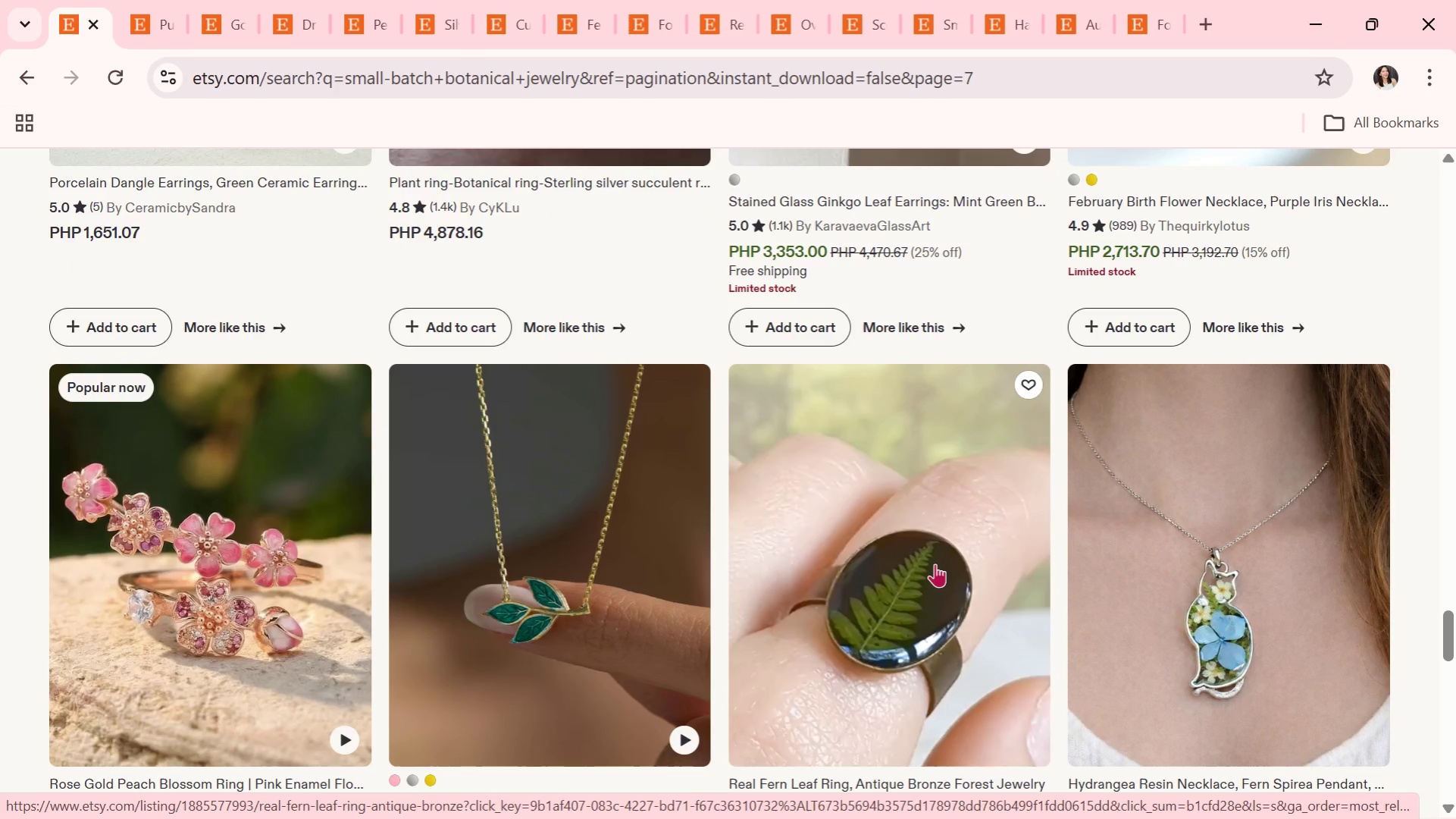 
scroll: coordinate [580, 441], scroll_direction: down, amount: 7.0
 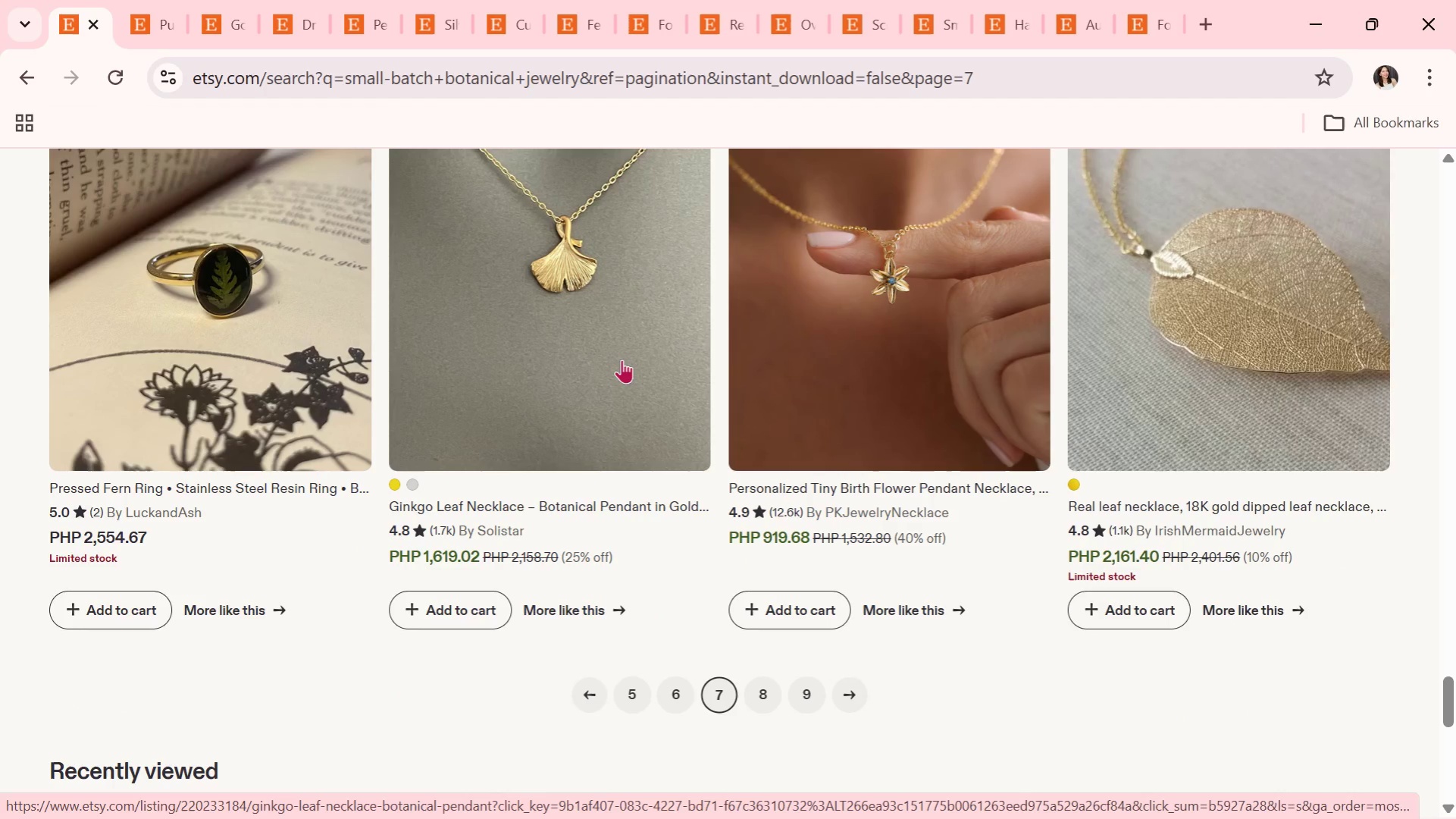 
wait(7.64)
 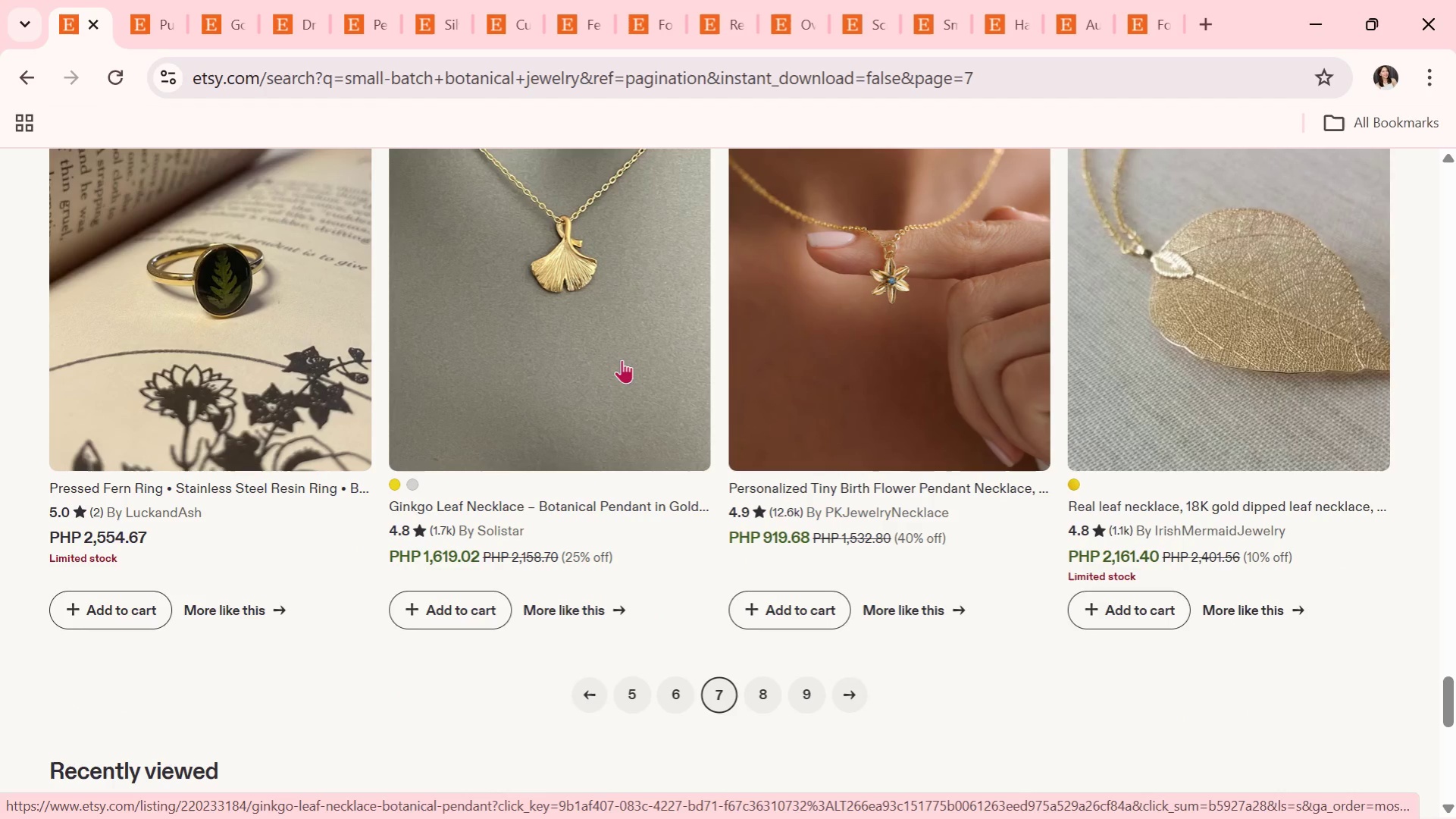 
scroll: coordinate [623, 358], scroll_direction: down, amount: 2.0
 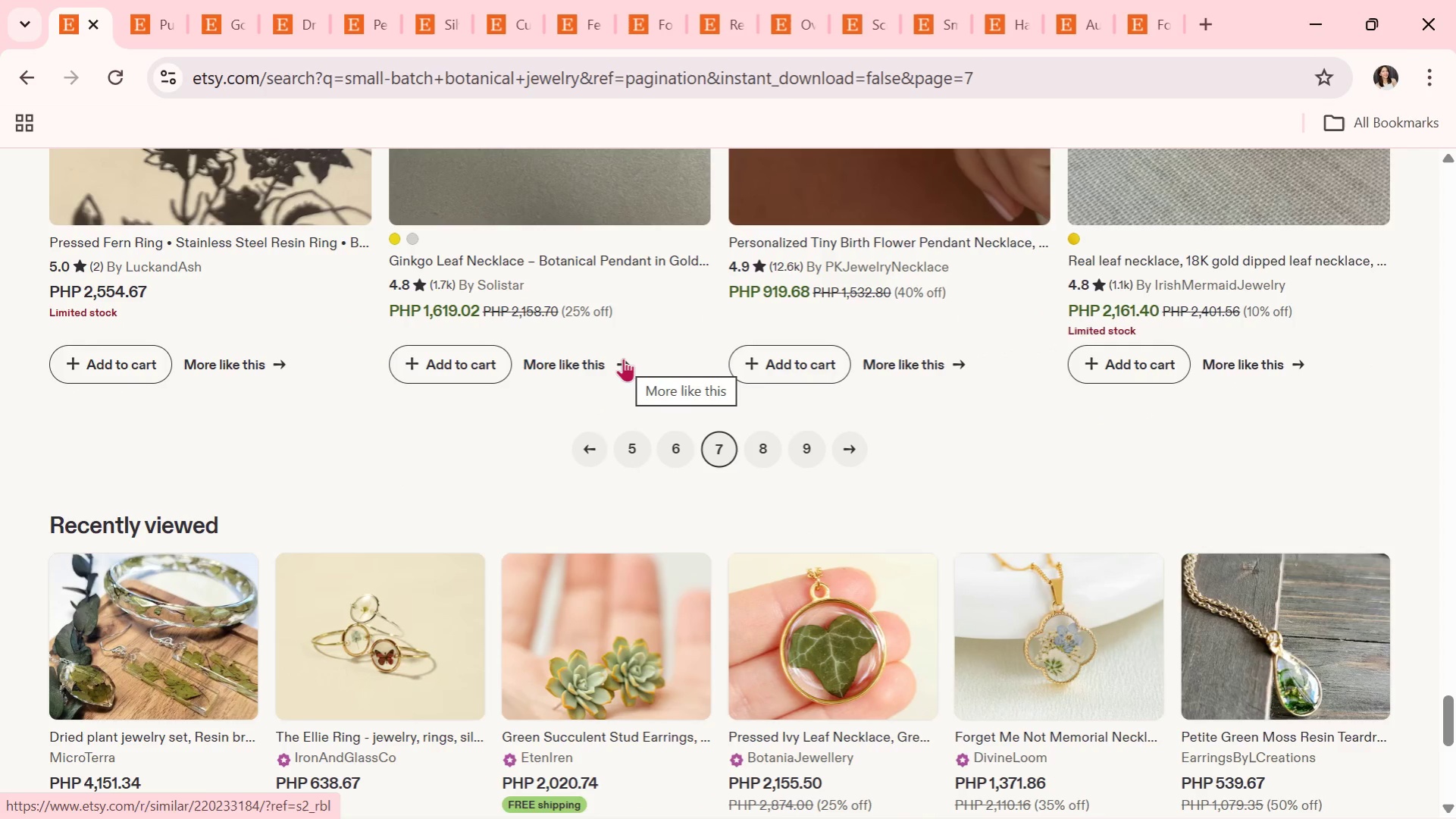 
wait(7.16)
 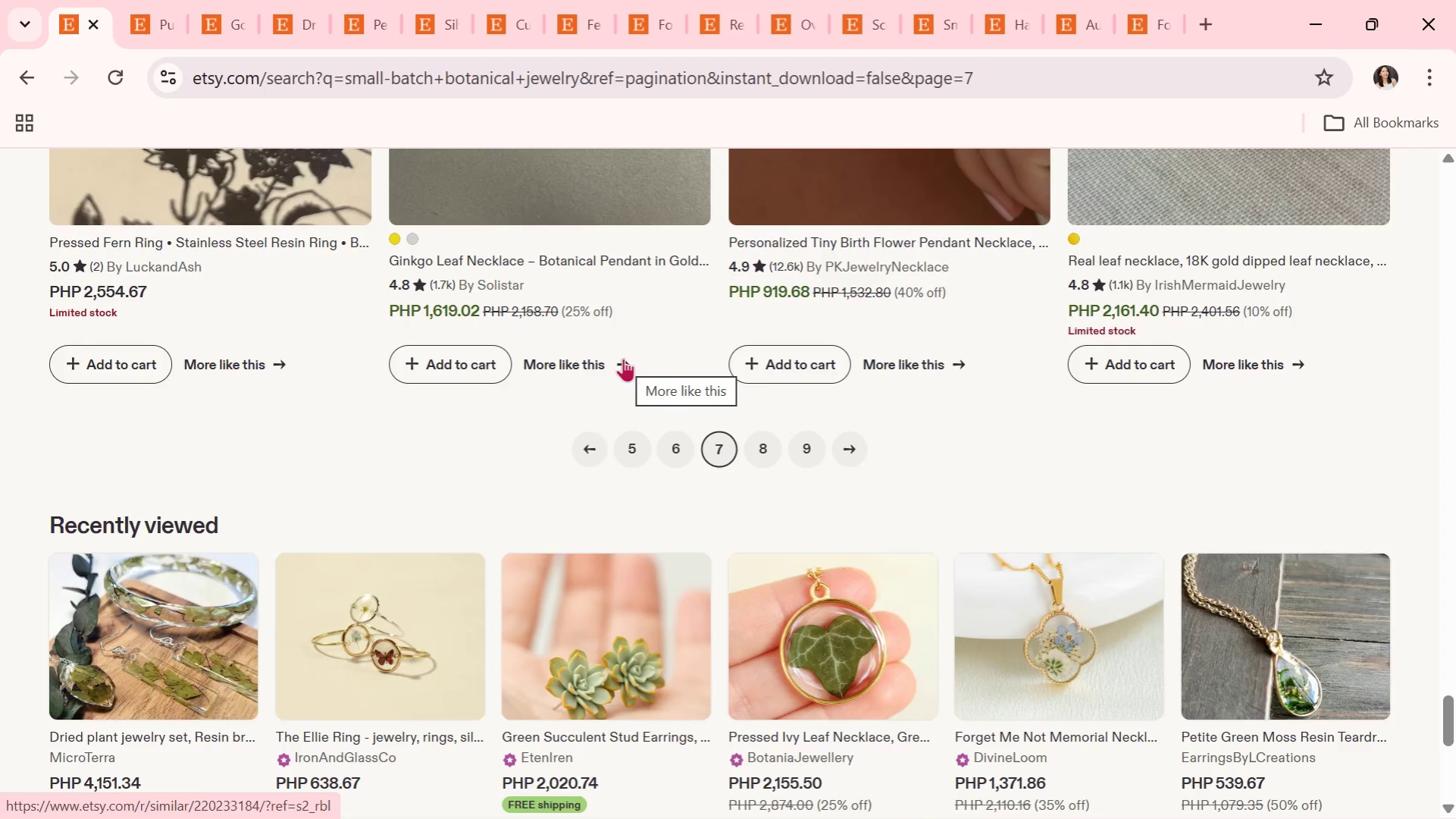 
scroll: coordinate [623, 358], scroll_direction: down, amount: 2.0
 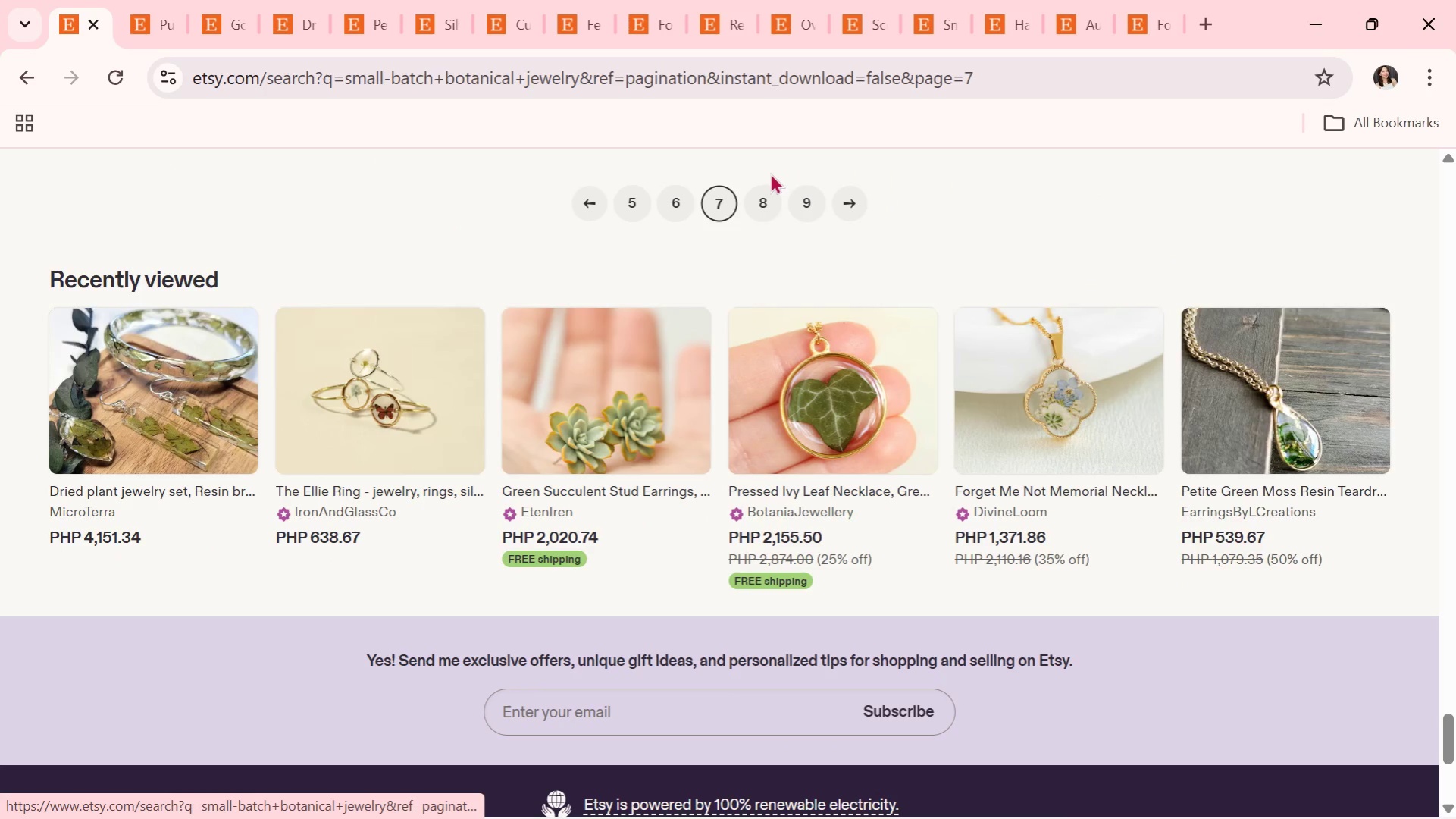 
left_click([759, 193])
 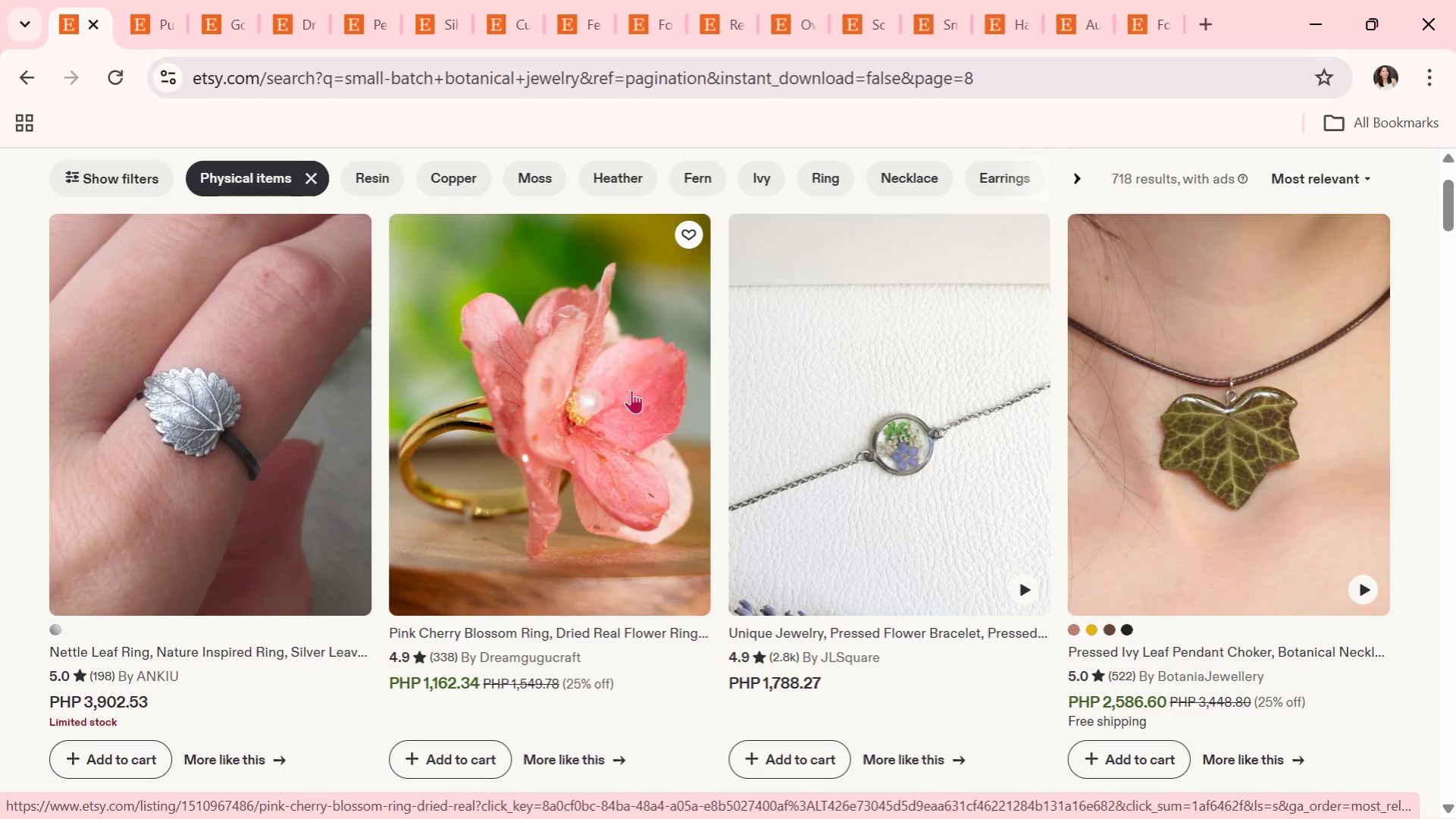 
wait(13.01)
 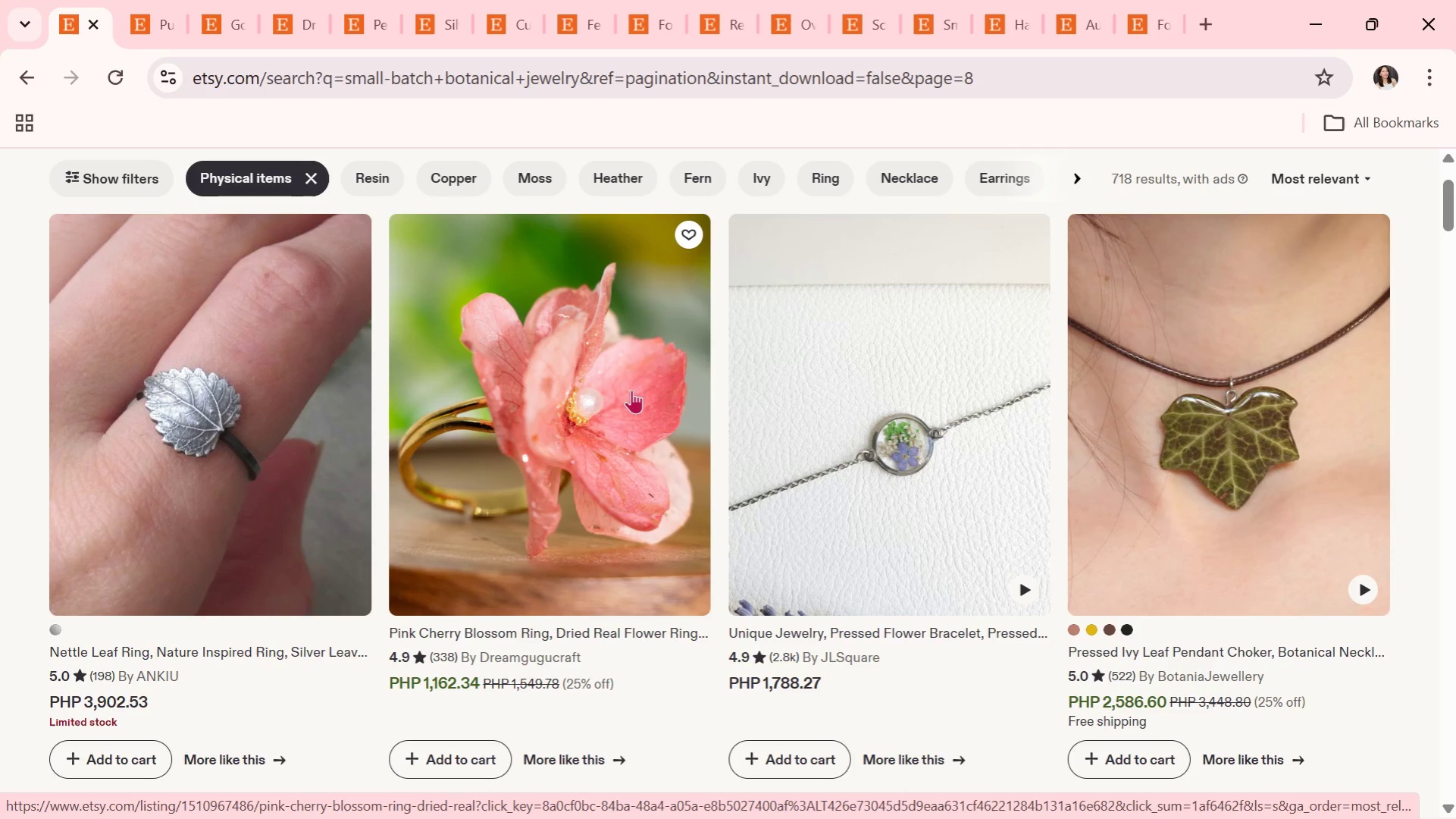 
scroll: coordinate [681, 435], scroll_direction: down, amount: 4.0
 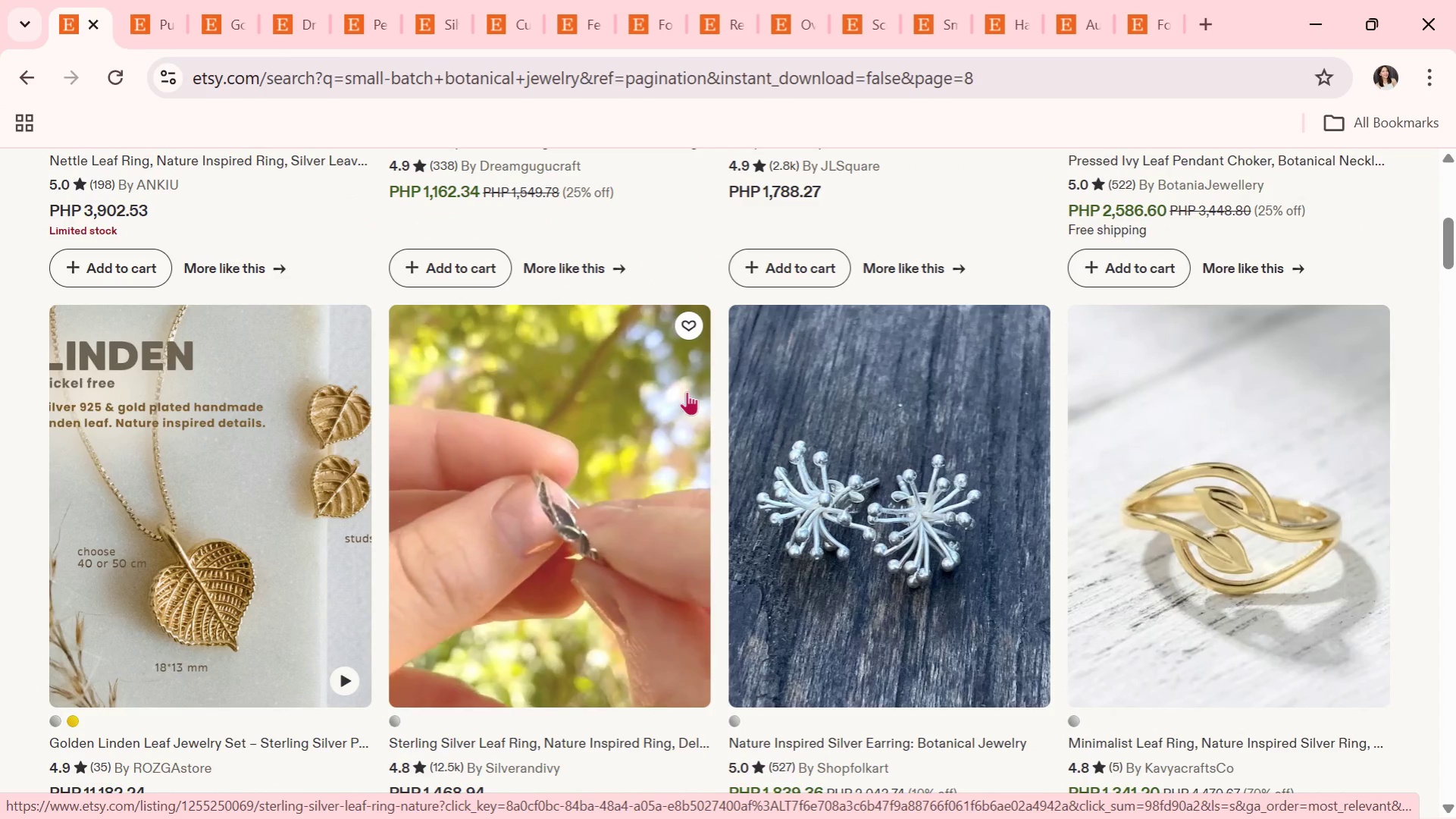 
wait(5.42)
 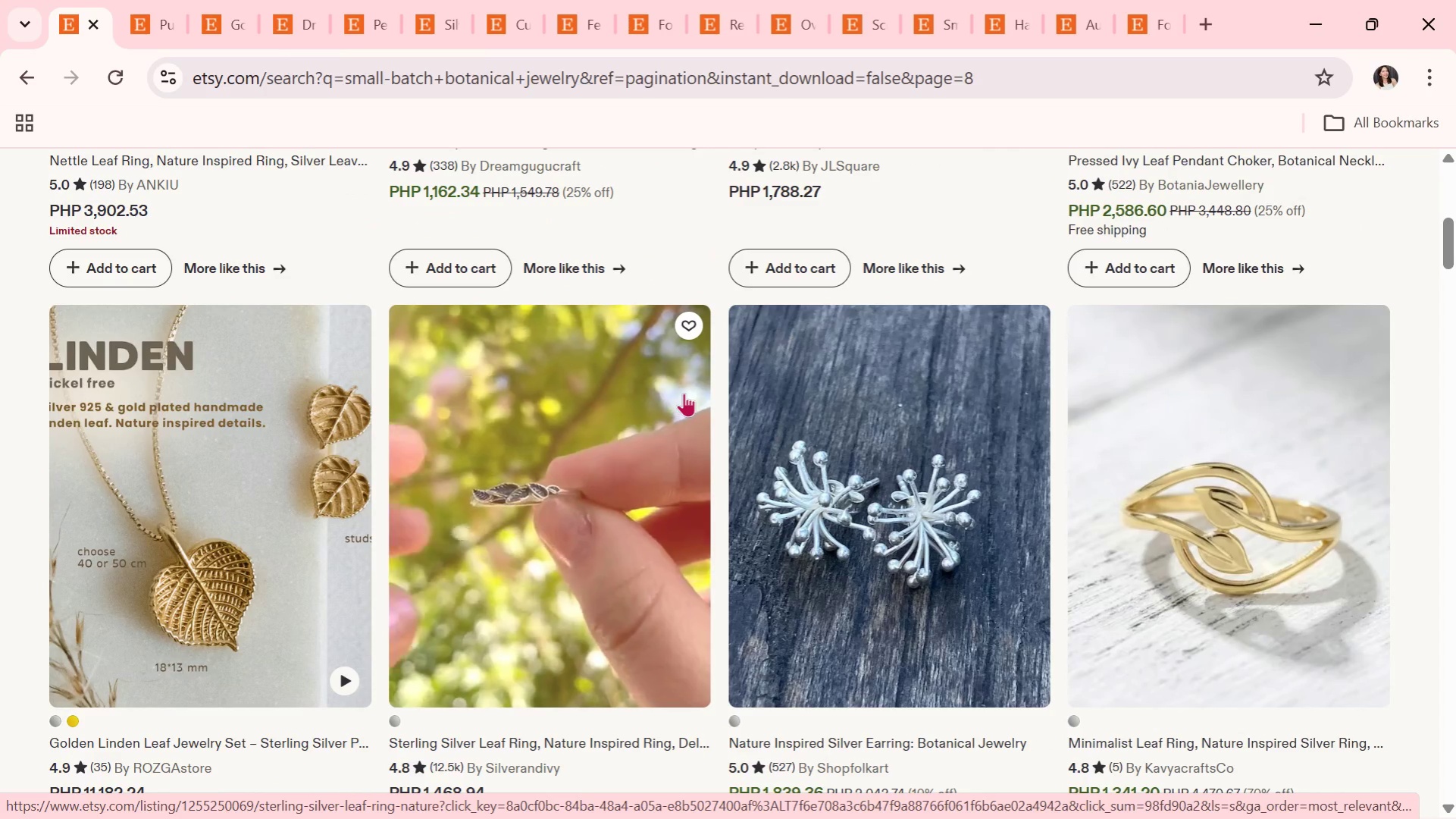 
scroll: coordinate [290, 587], scroll_direction: down, amount: 3.0
 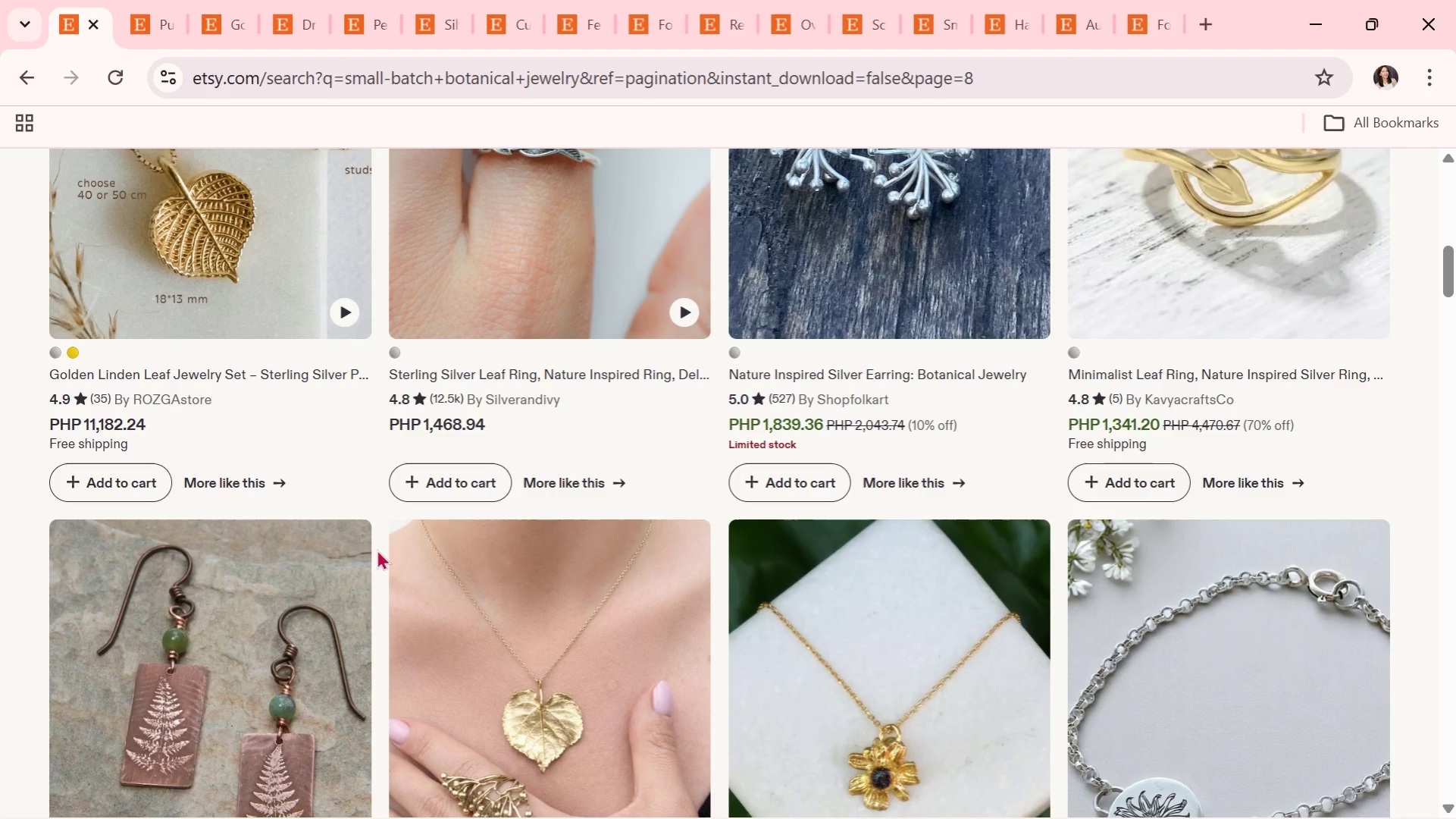 
wait(7.21)
 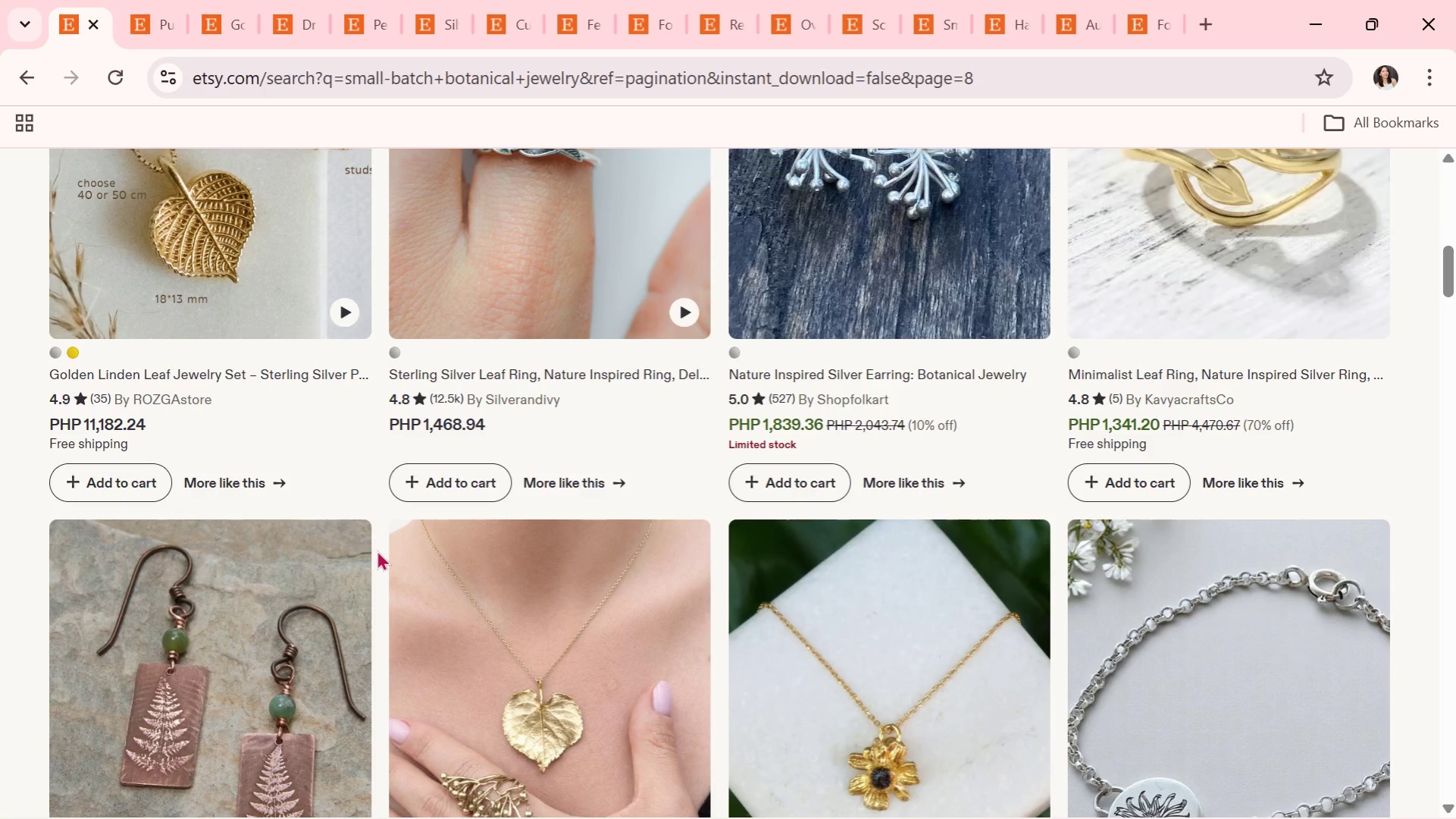 
scroll: coordinate [800, 392], scroll_direction: down, amount: 6.0
 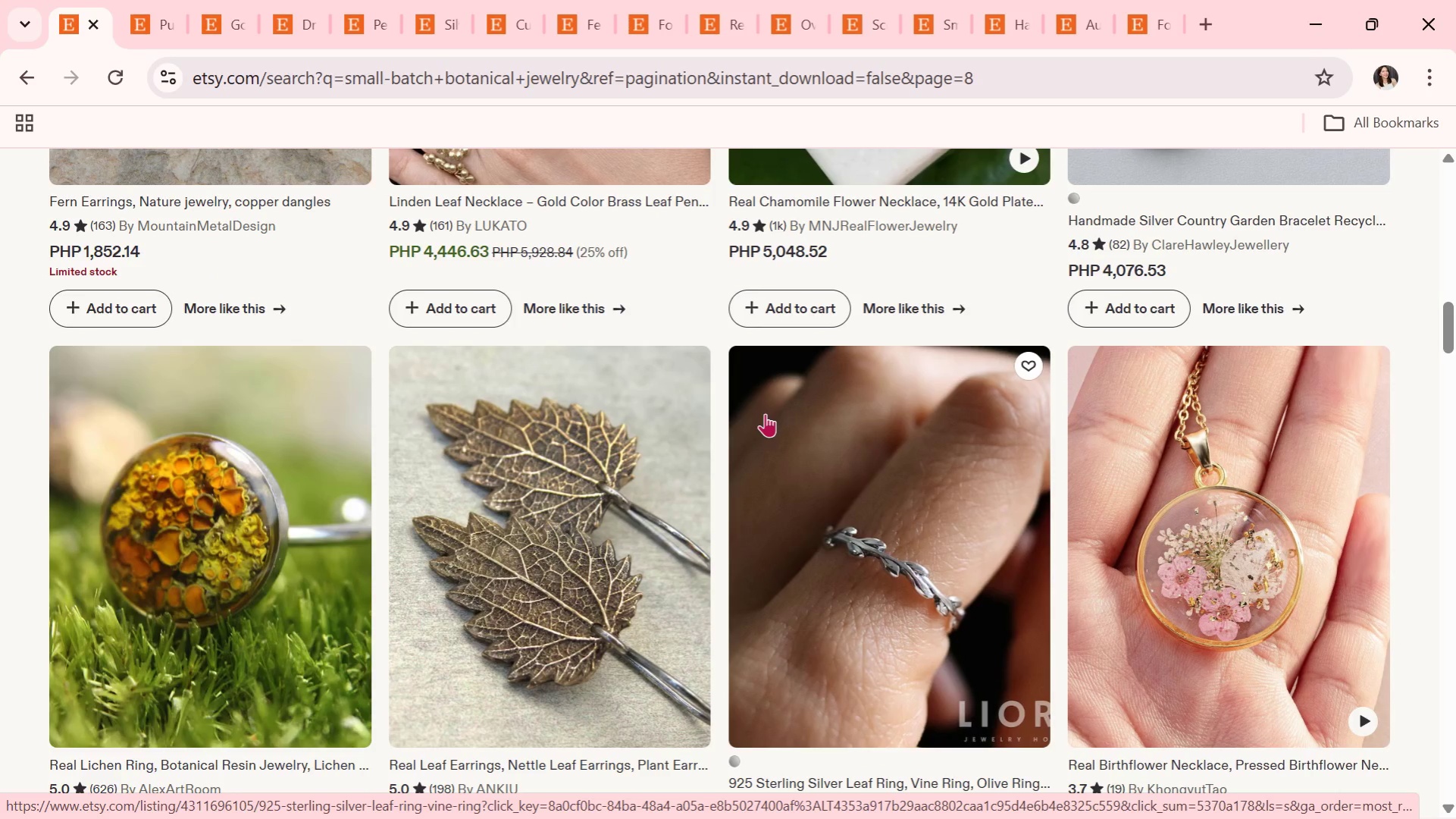 
wait(5.36)
 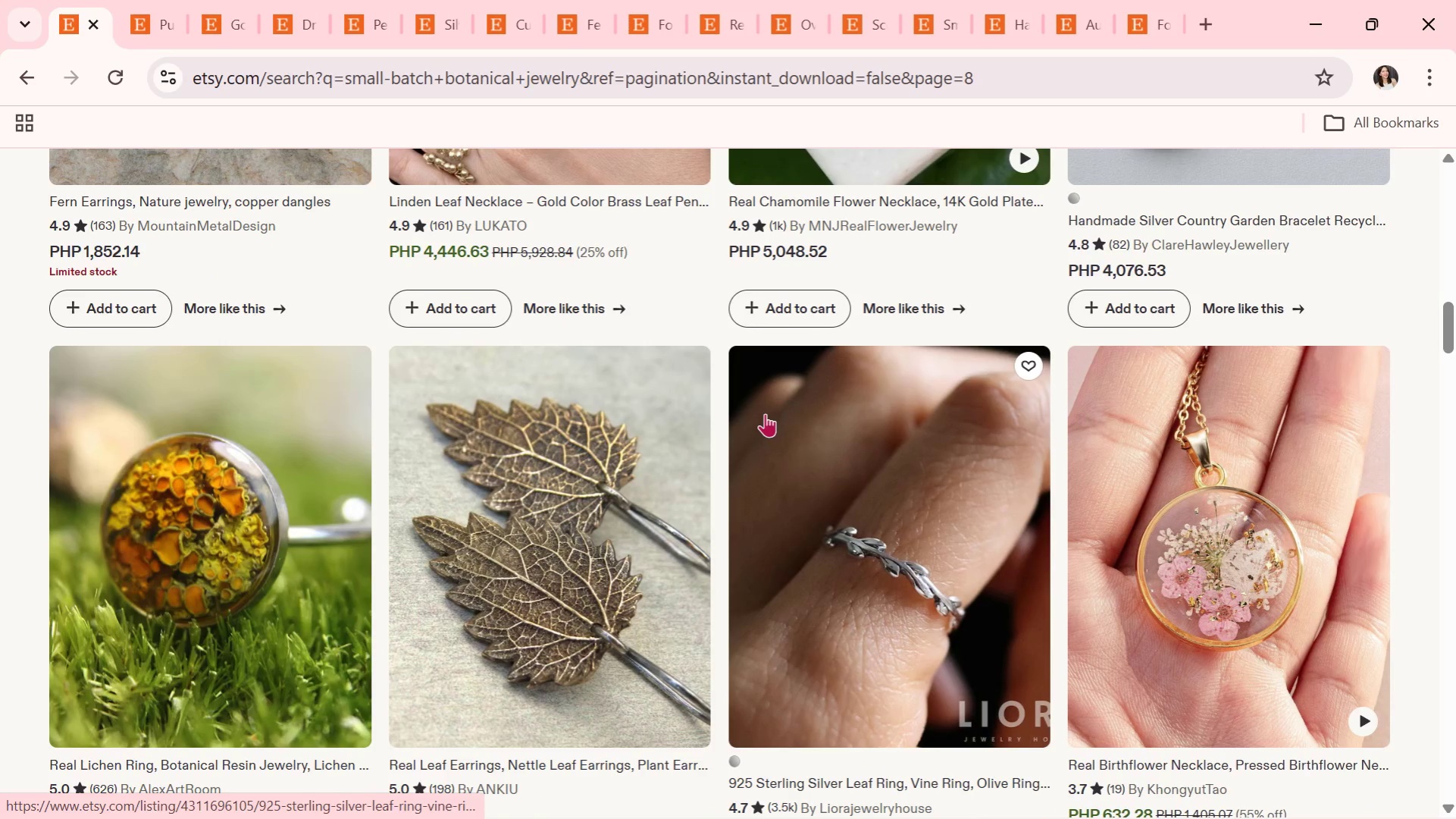 
scroll: coordinate [765, 413], scroll_direction: down, amount: 2.0
 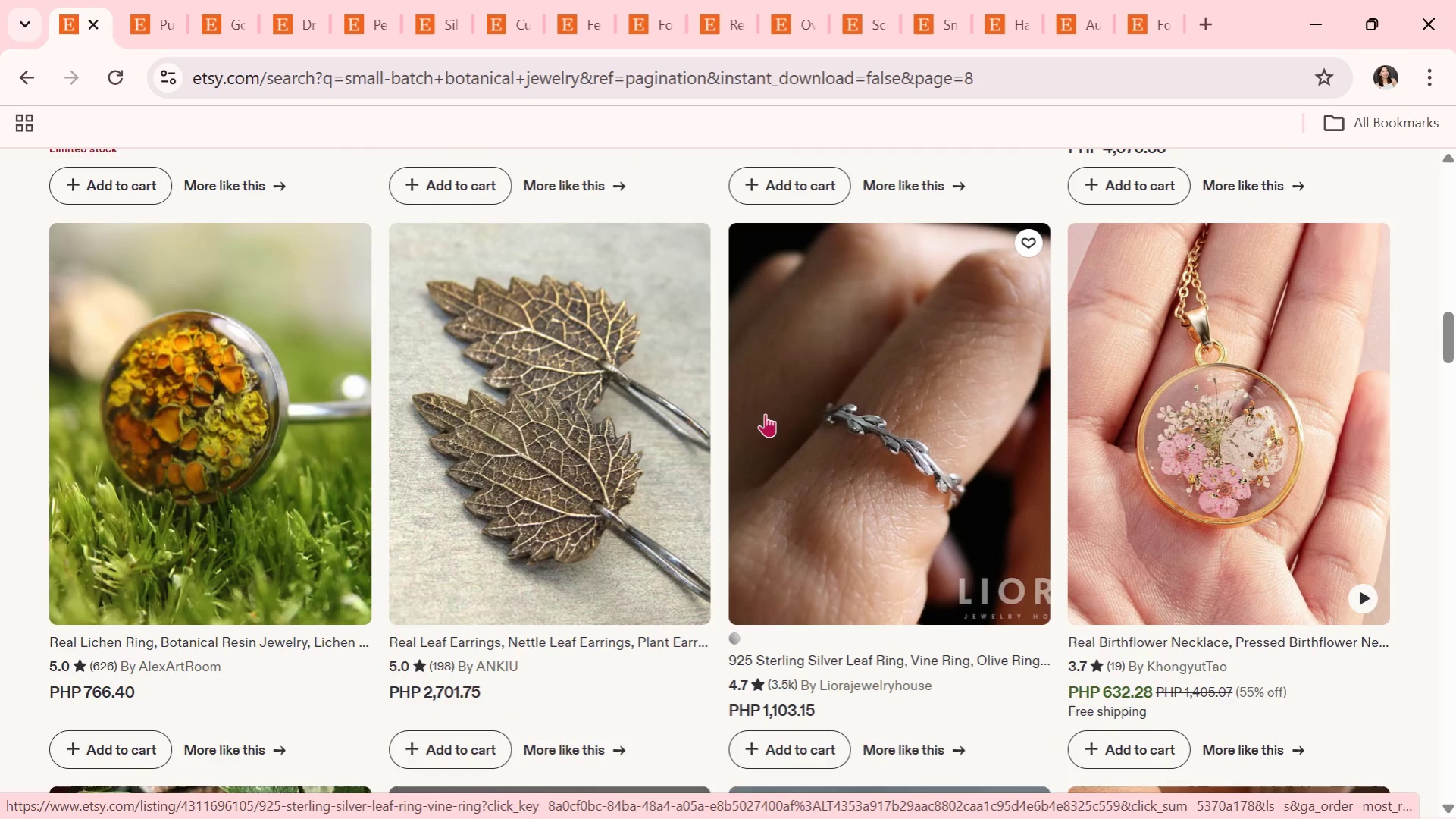 
wait(6.51)
 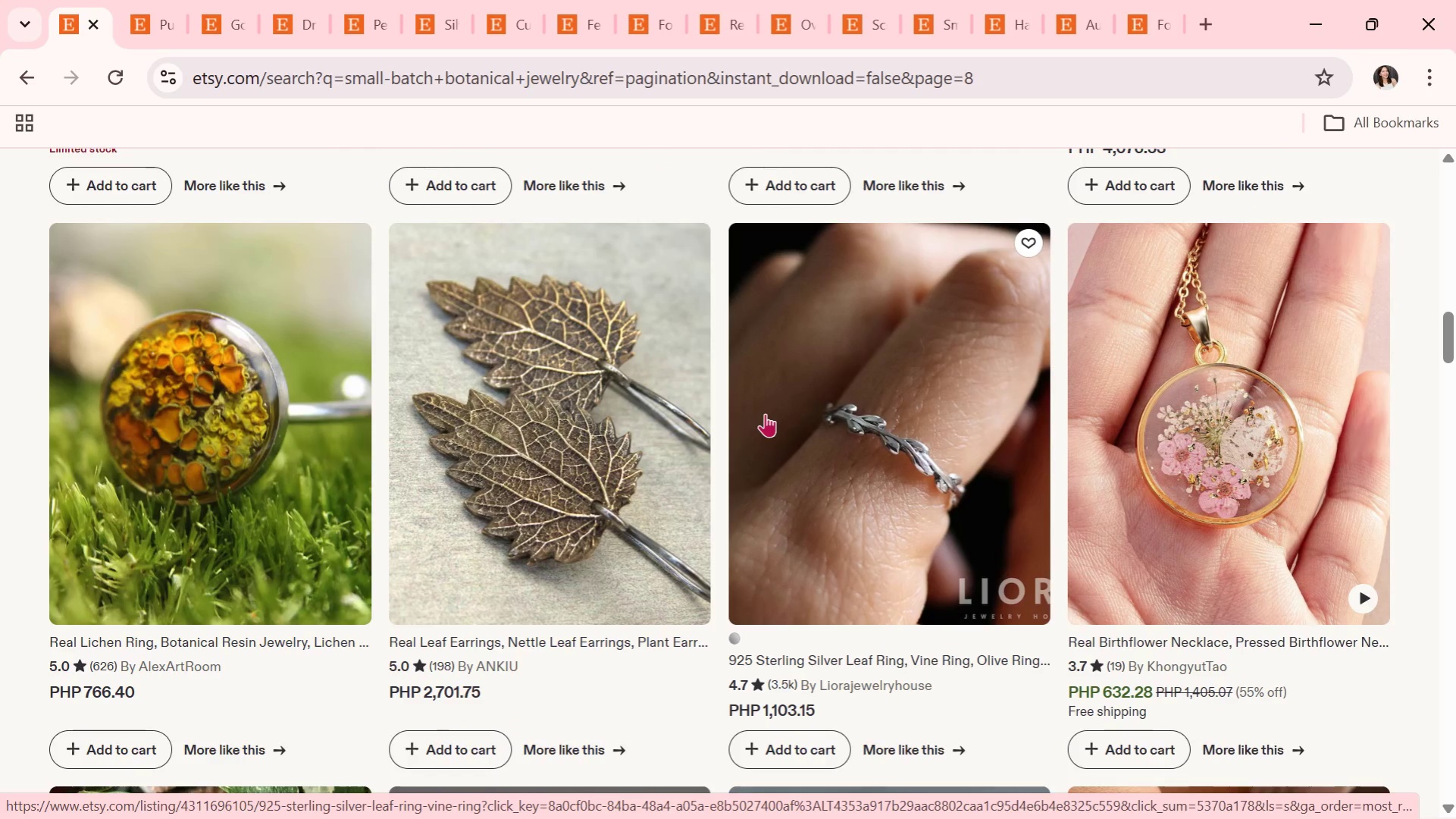 
scroll: coordinate [765, 413], scroll_direction: down, amount: 2.0
 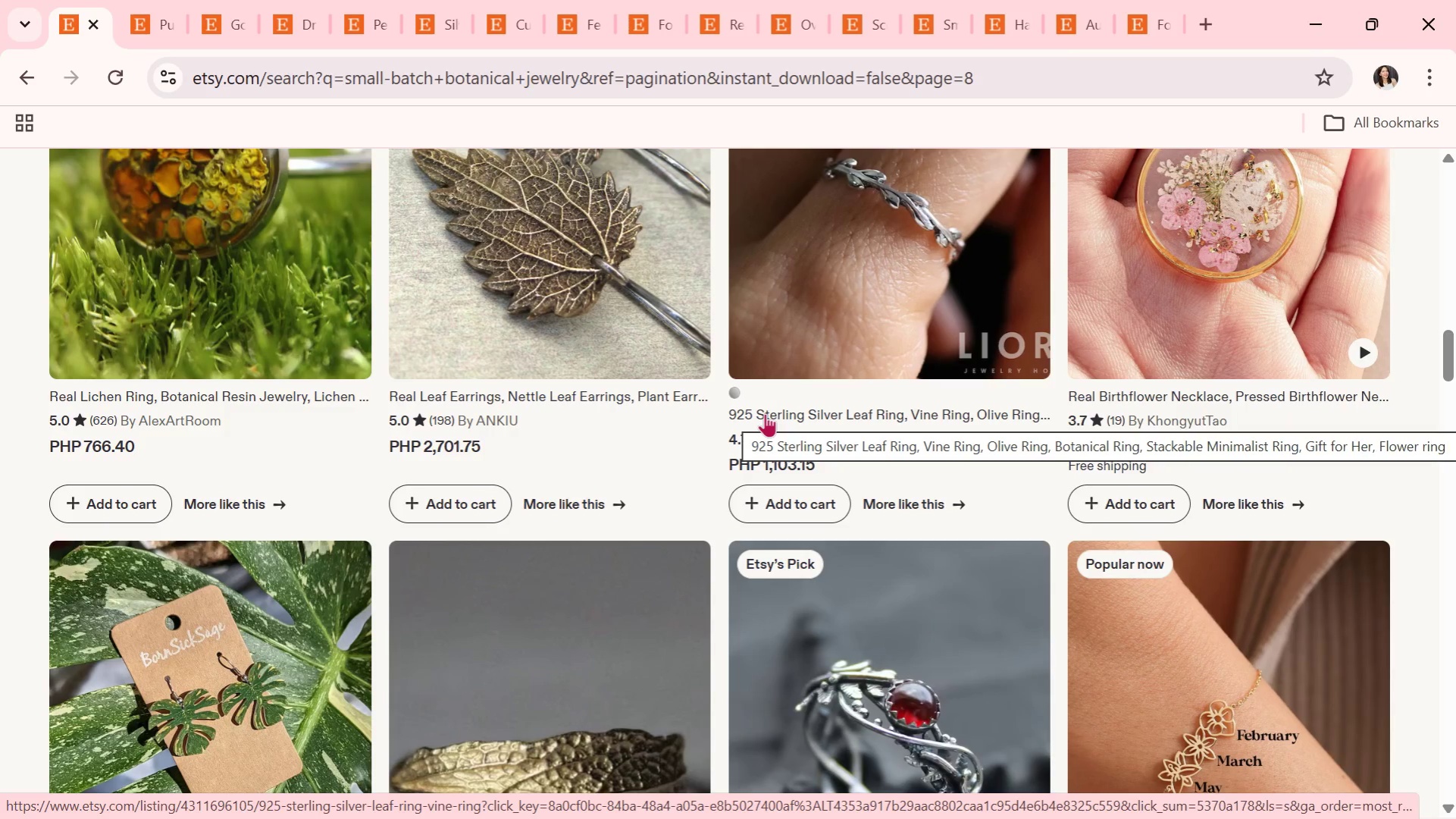 
wait(10.52)
 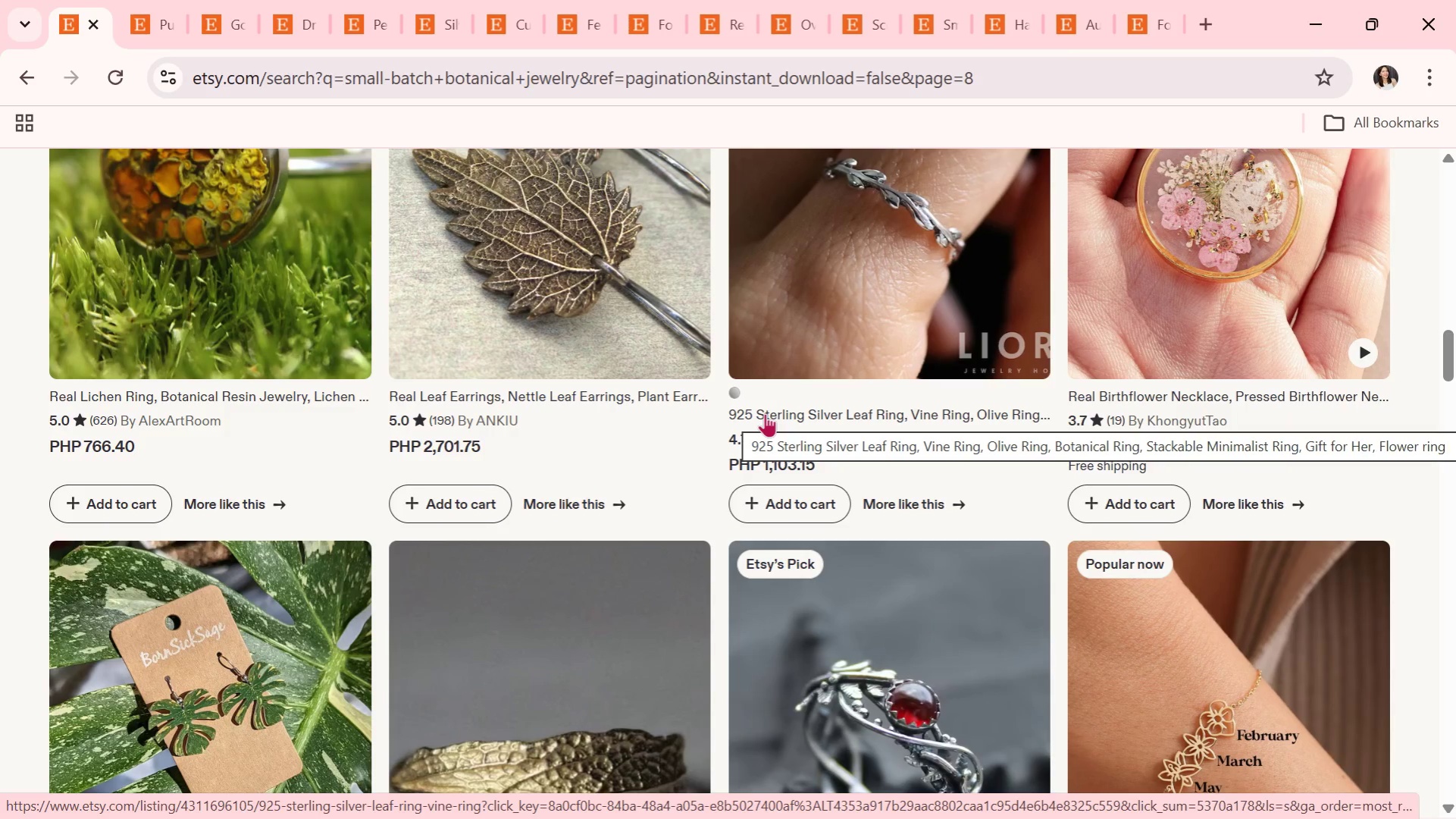 
scroll: coordinate [772, 422], scroll_direction: down, amount: 3.0
 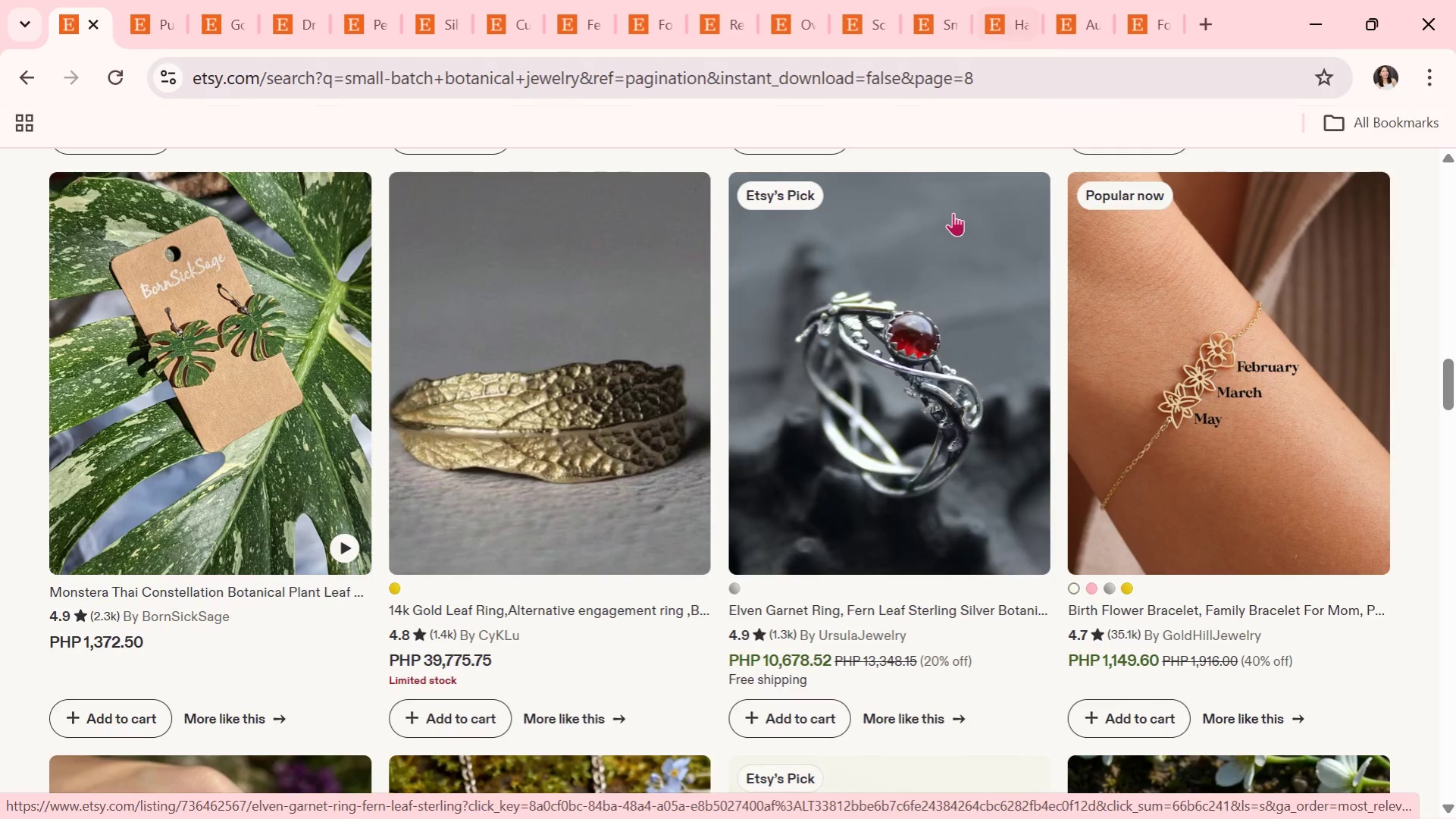 
wait(11.48)
 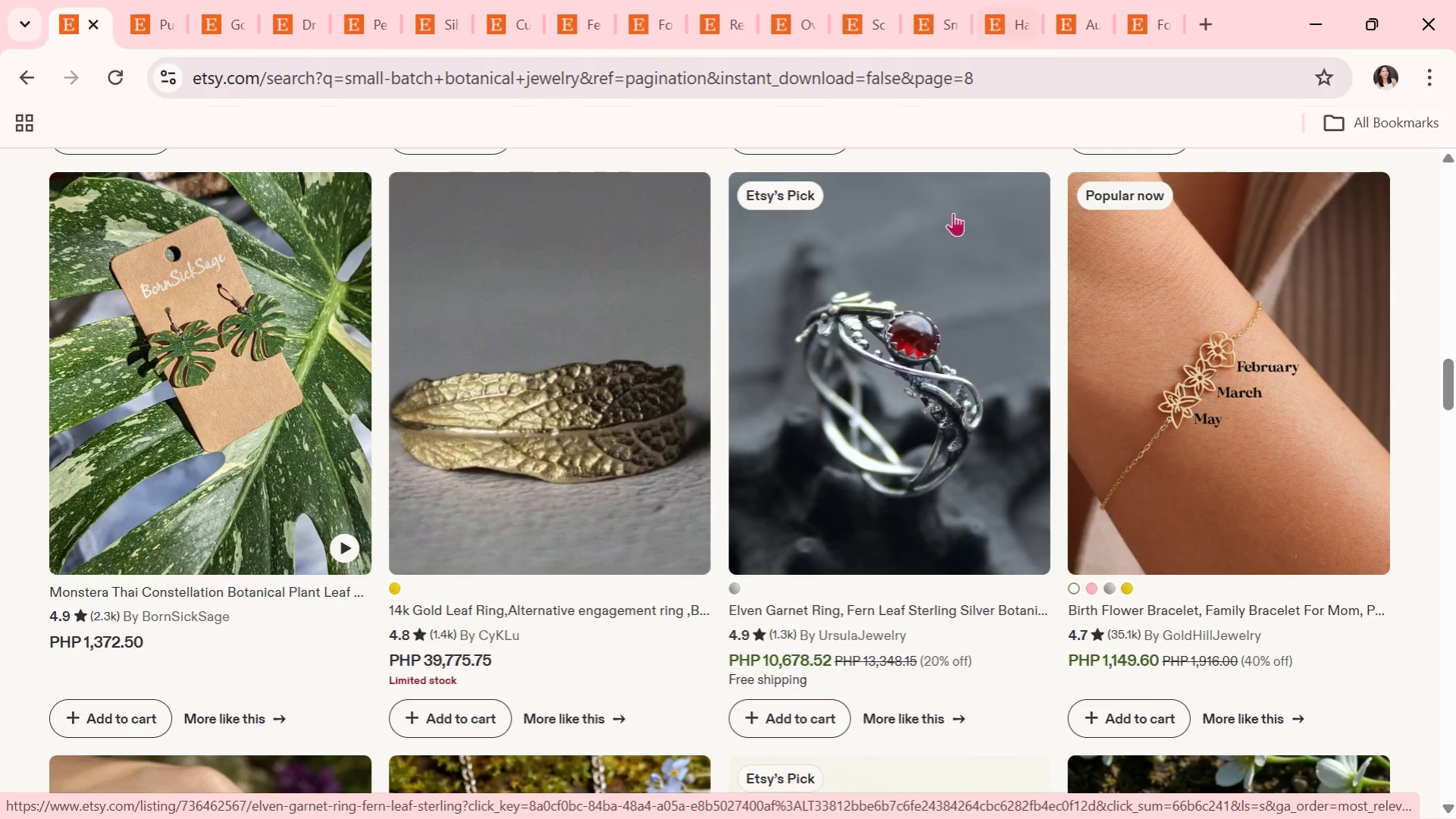 
scroll: coordinate [983, 424], scroll_direction: down, amount: 7.0
 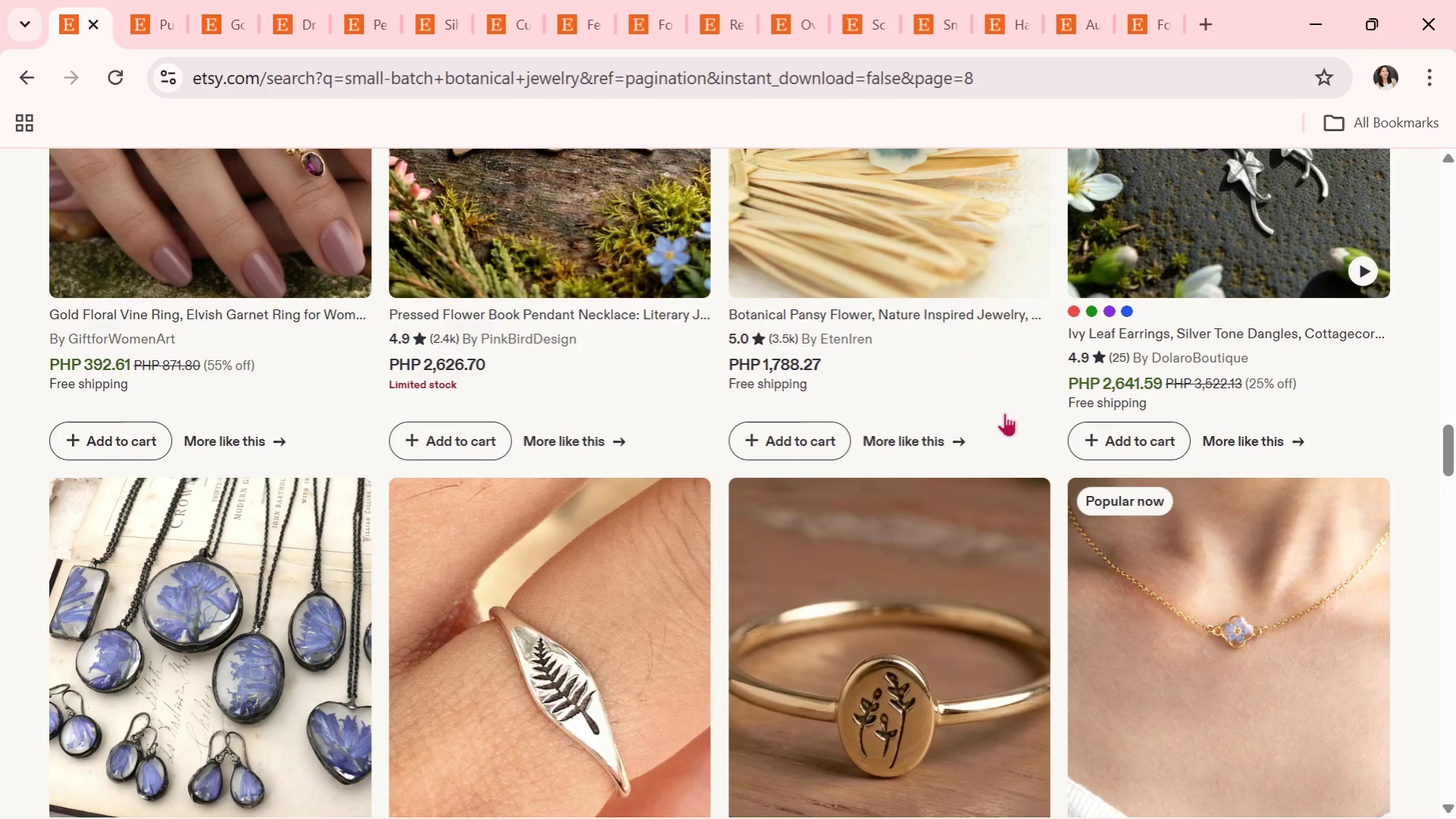 
wait(5.2)
 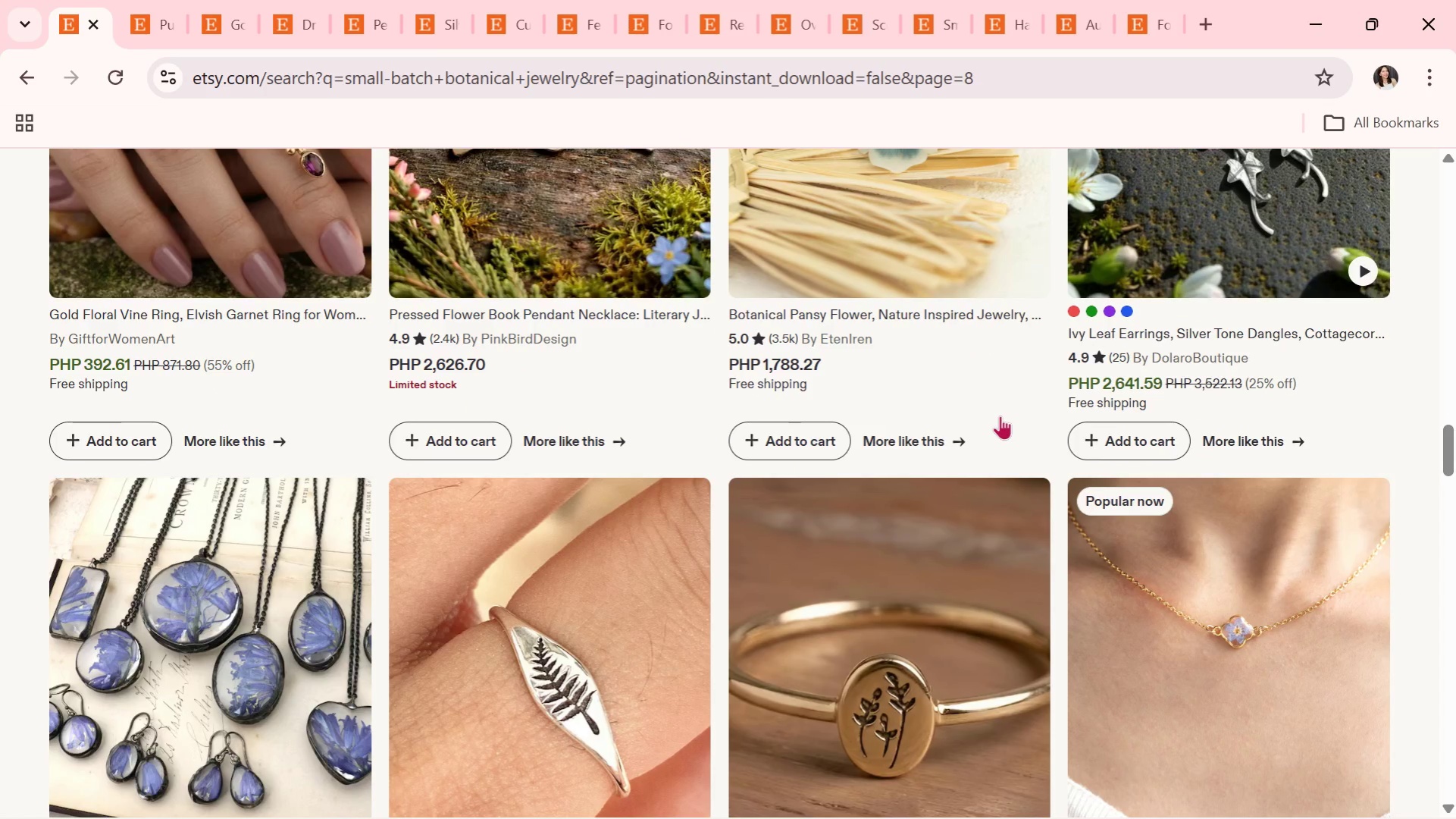 
scroll: coordinate [1047, 440], scroll_direction: down, amount: 4.0
 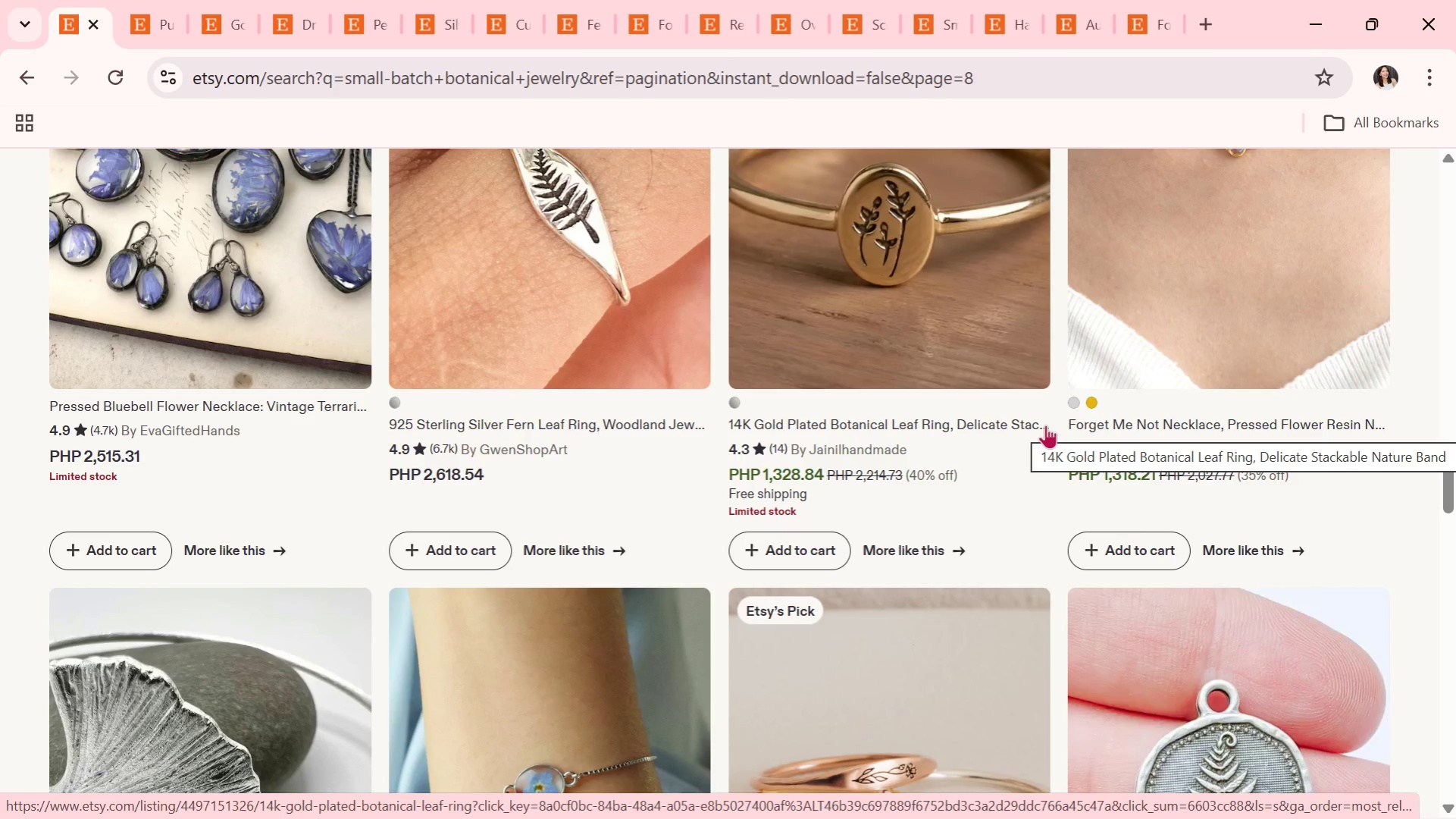 
wait(7.73)
 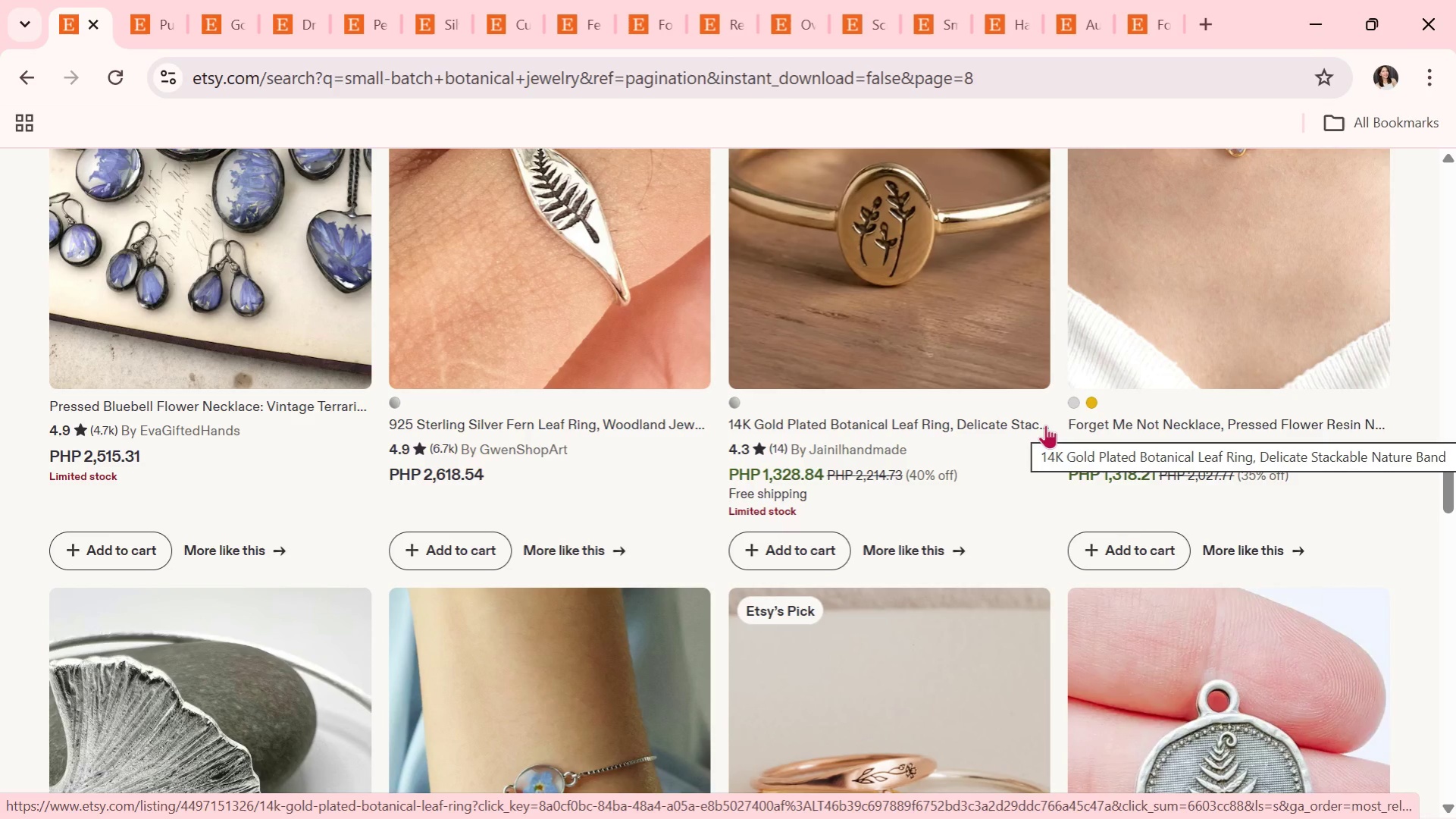 
scroll: coordinate [889, 457], scroll_direction: down, amount: 7.0
 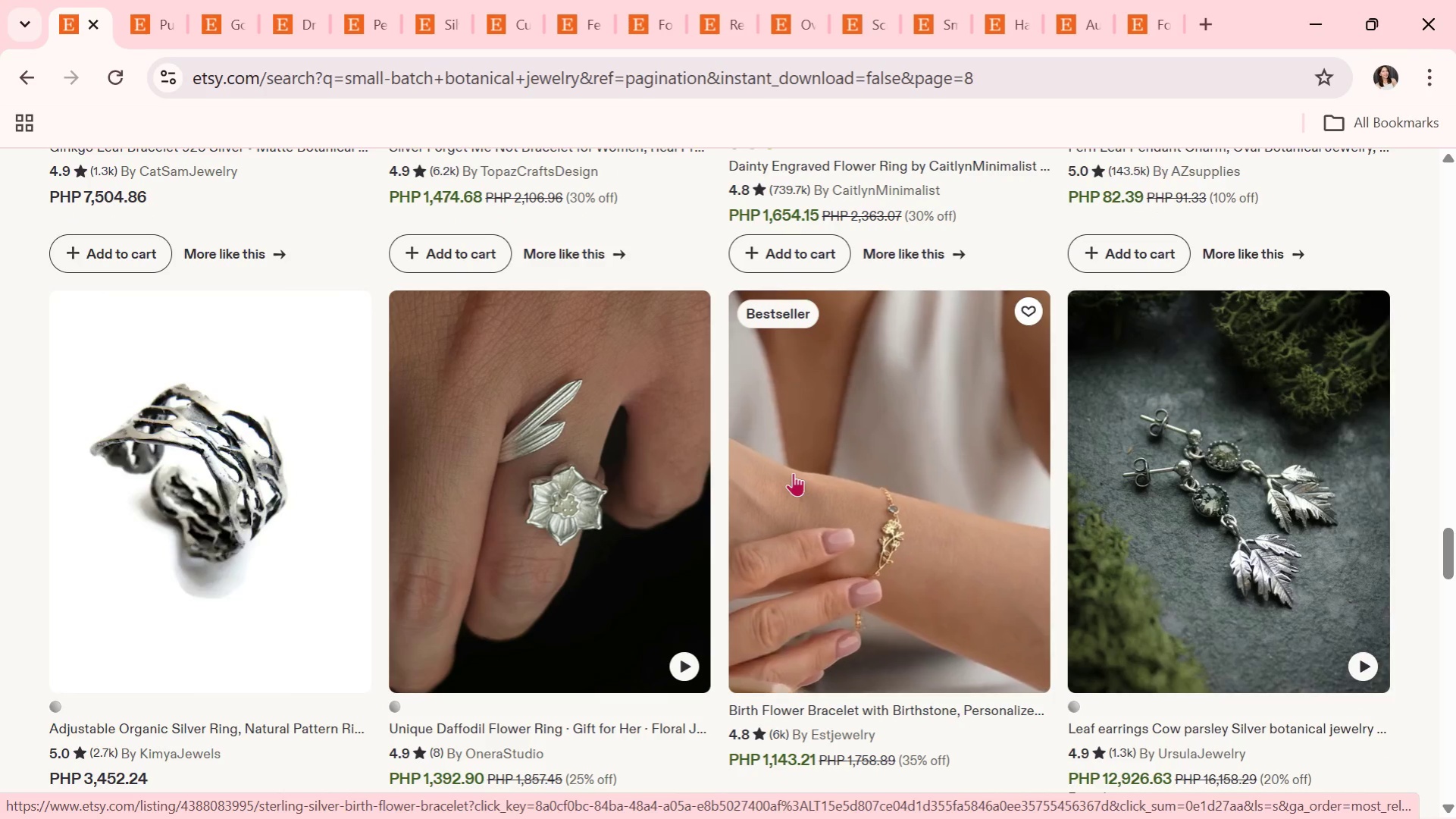 
scroll: coordinate [793, 472], scroll_direction: down, amount: 2.0
 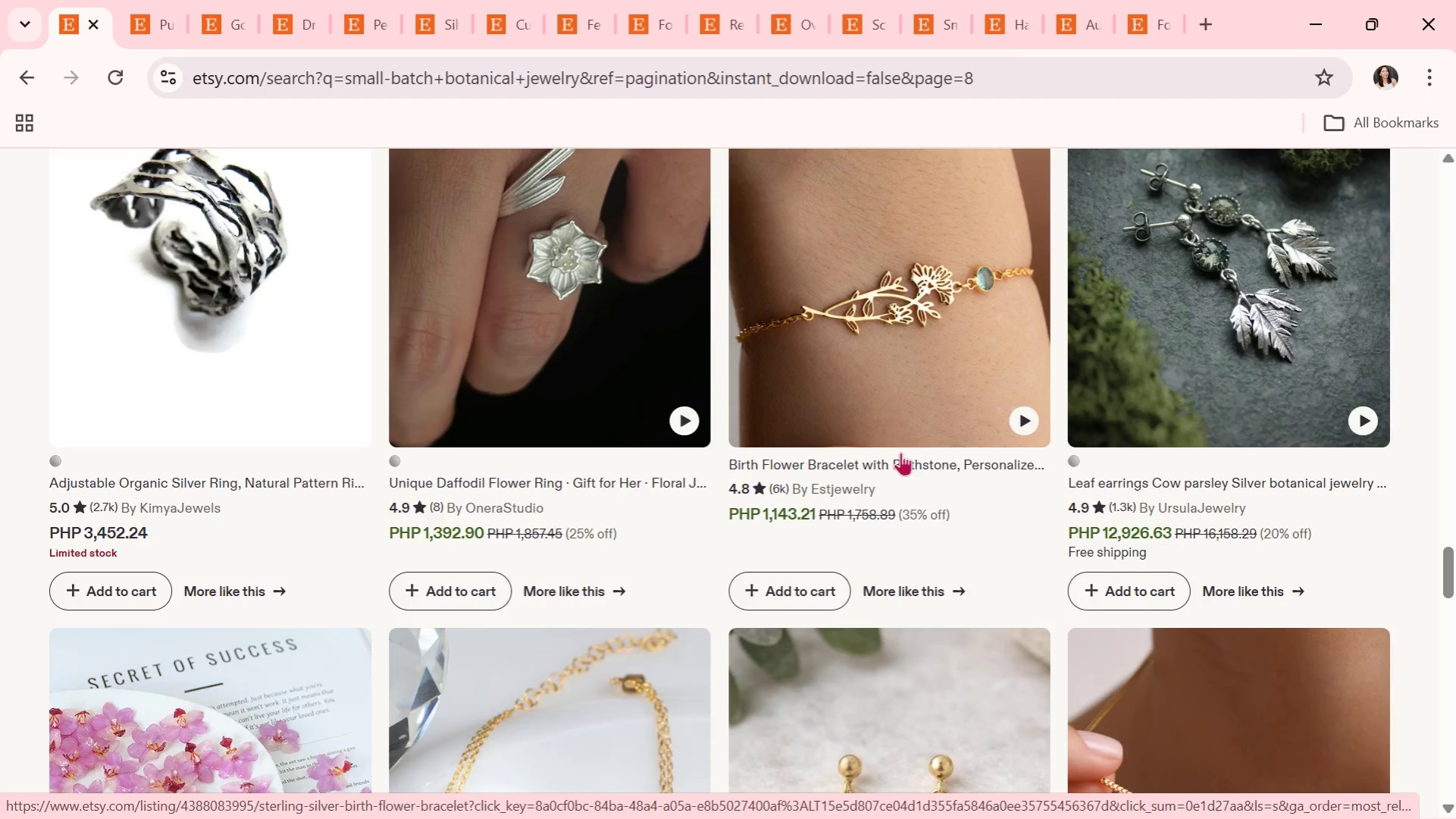 
wait(7.36)
 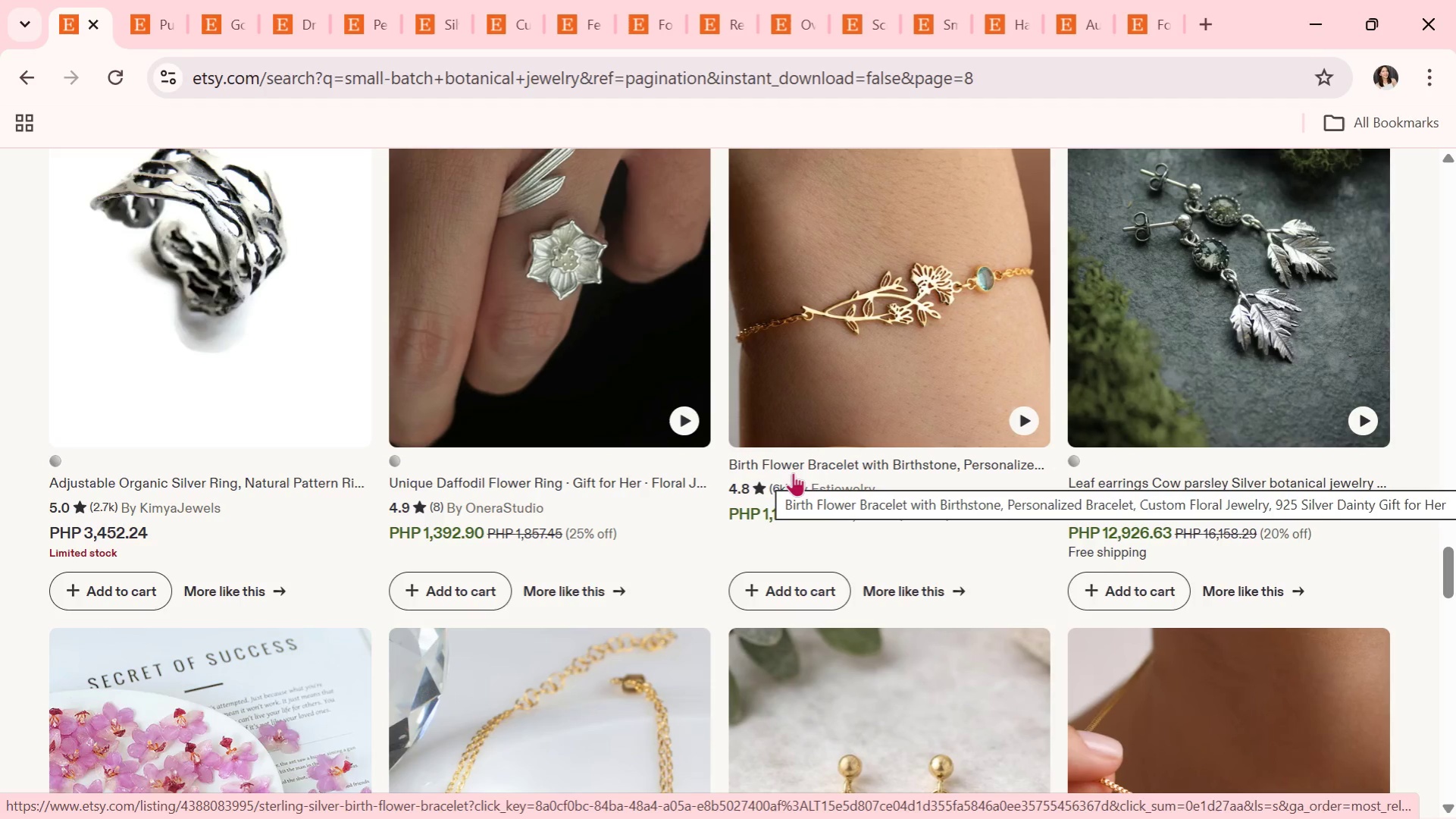 
scroll: coordinate [763, 524], scroll_direction: down, amount: 3.0
 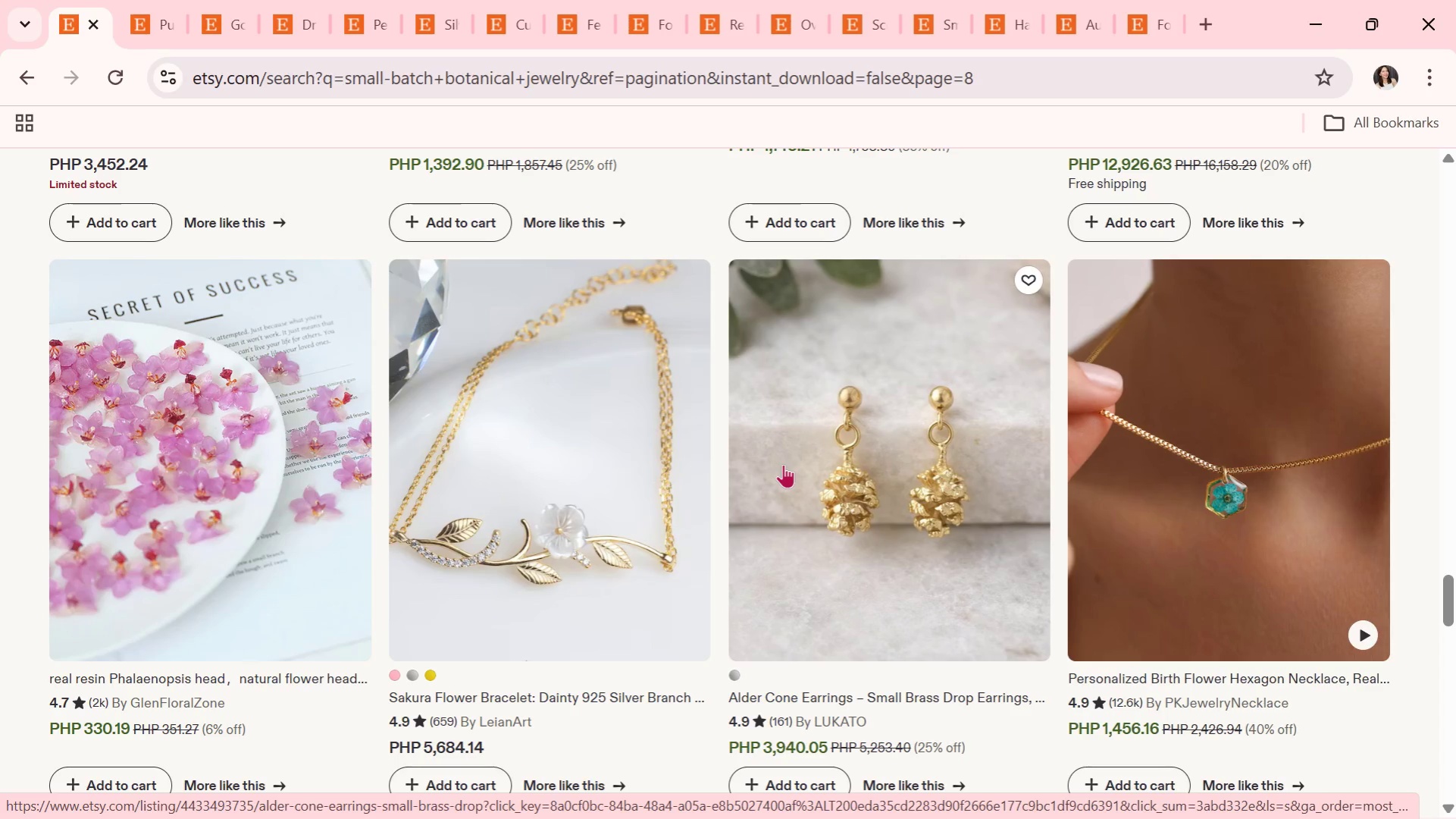 
wait(5.38)
 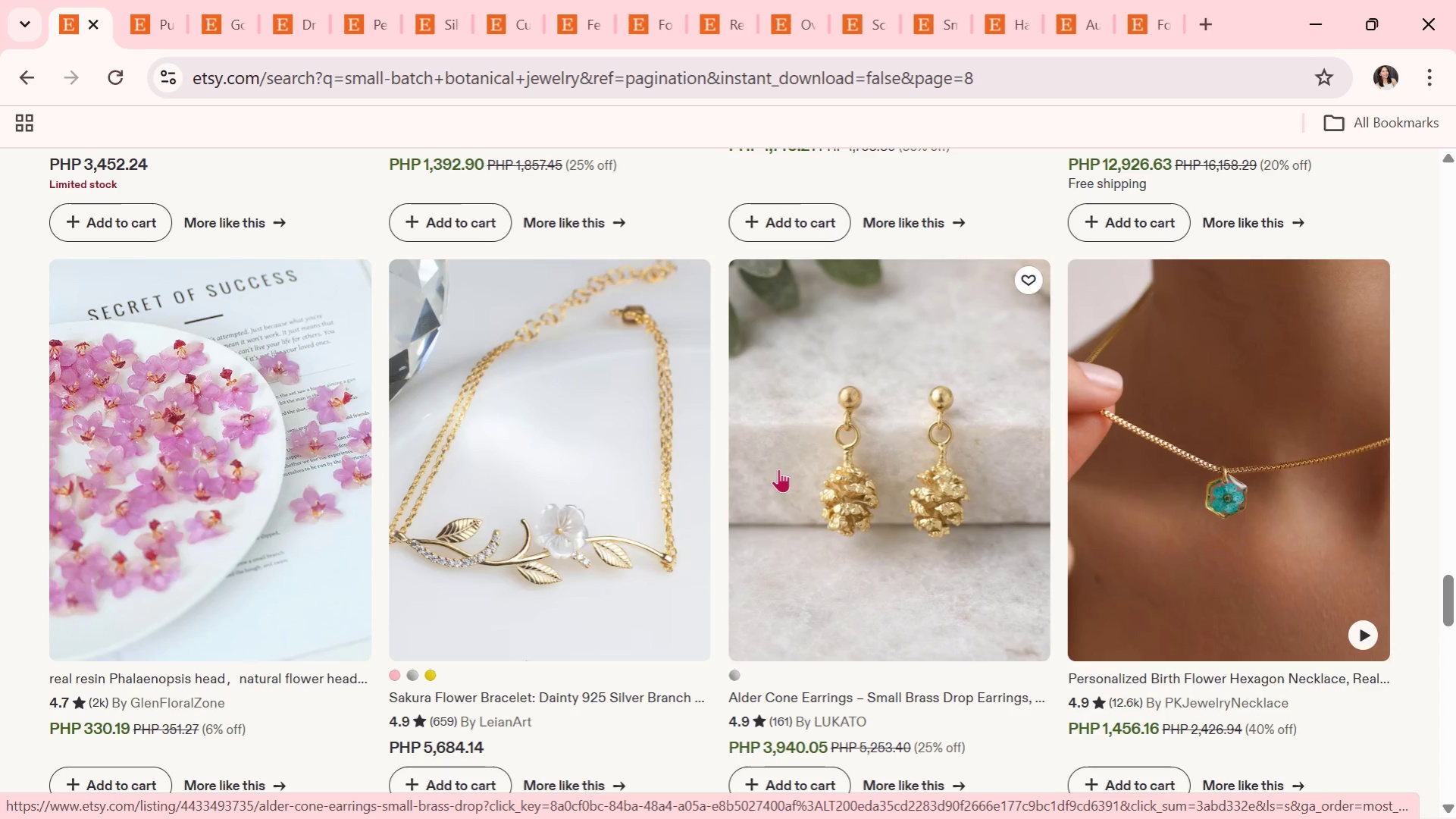 
scroll: coordinate [809, 541], scroll_direction: down, amount: 4.0
 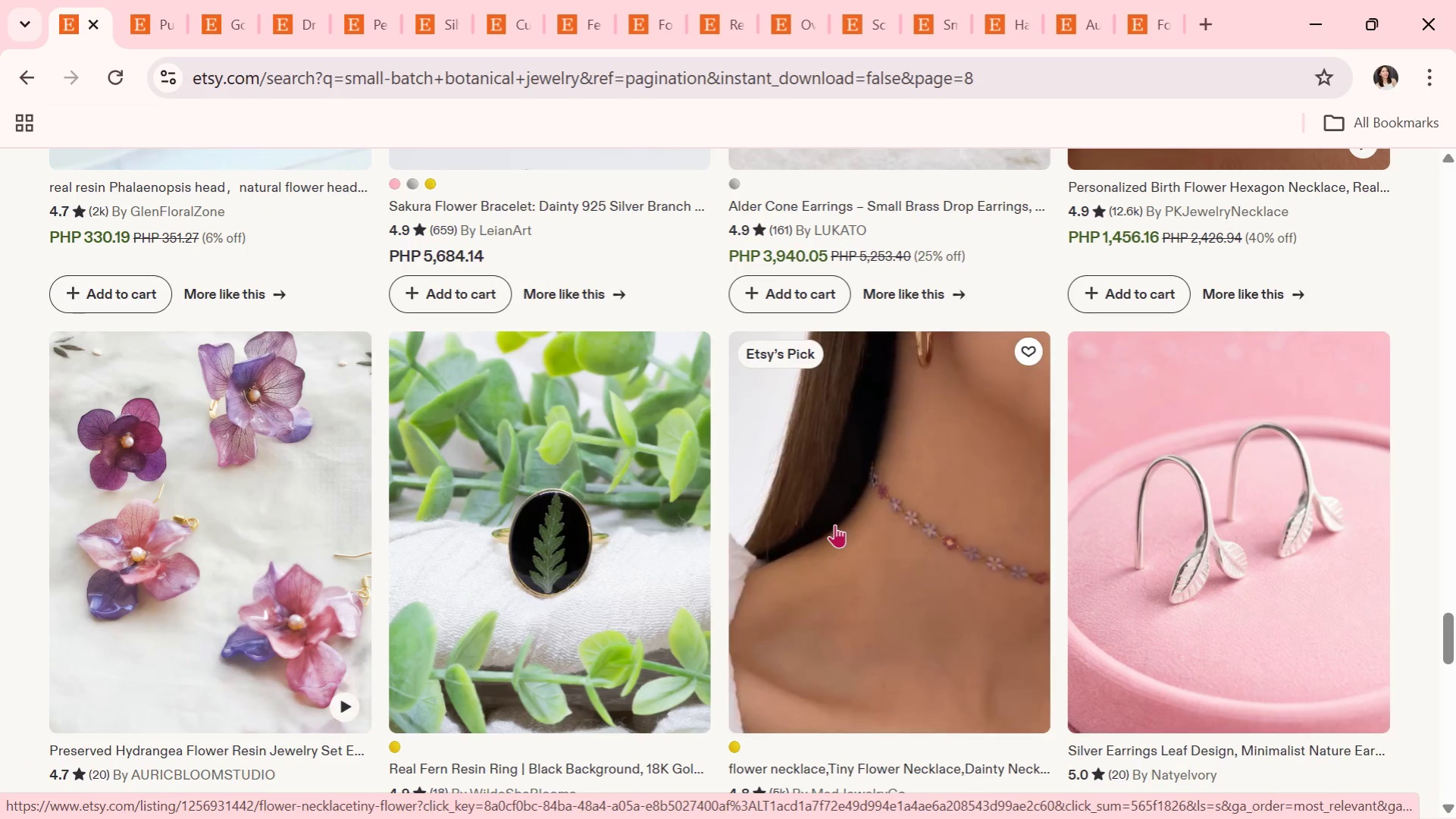 
wait(5.26)
 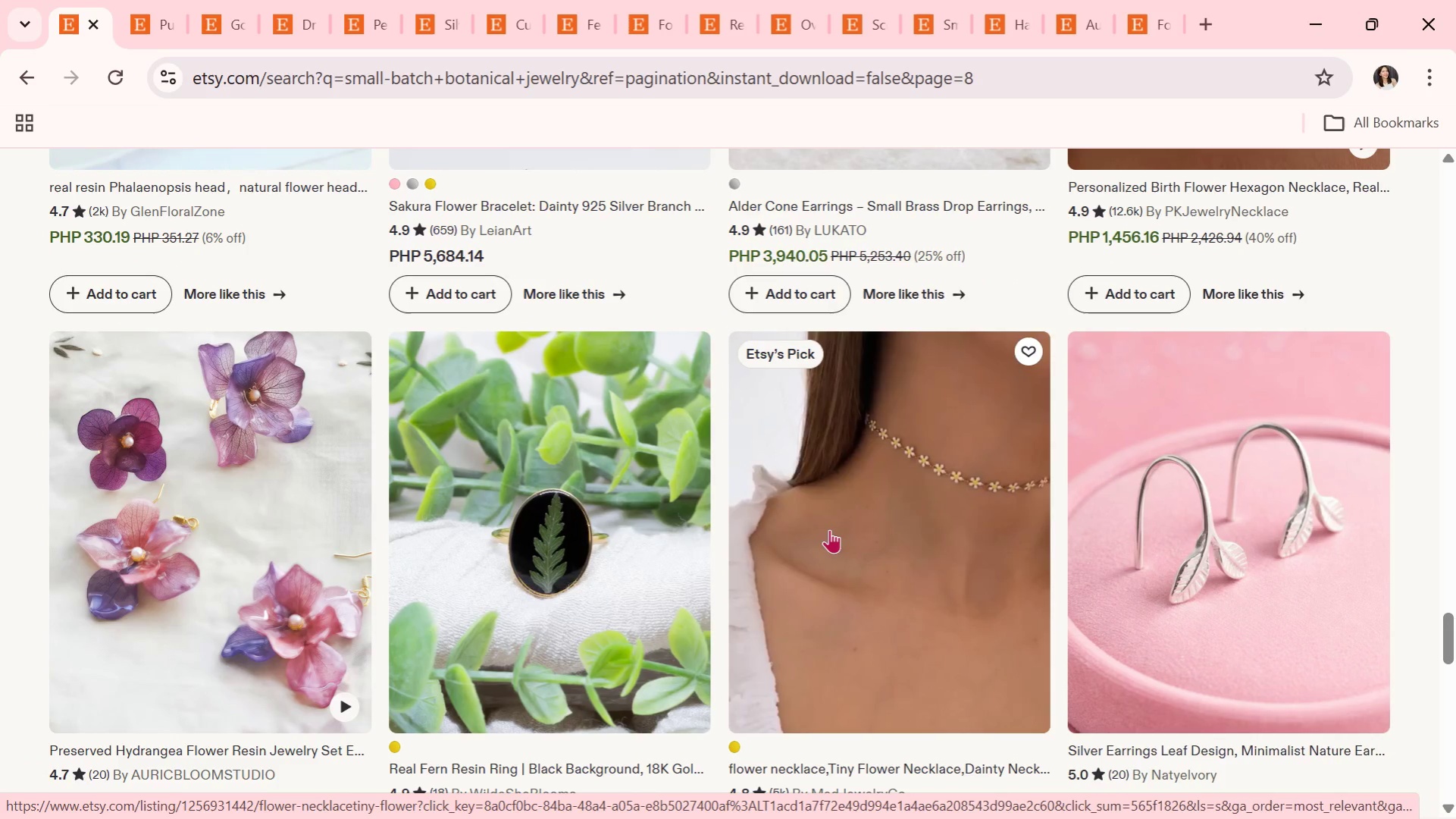 
scroll: coordinate [781, 515], scroll_direction: down, amount: 5.0
 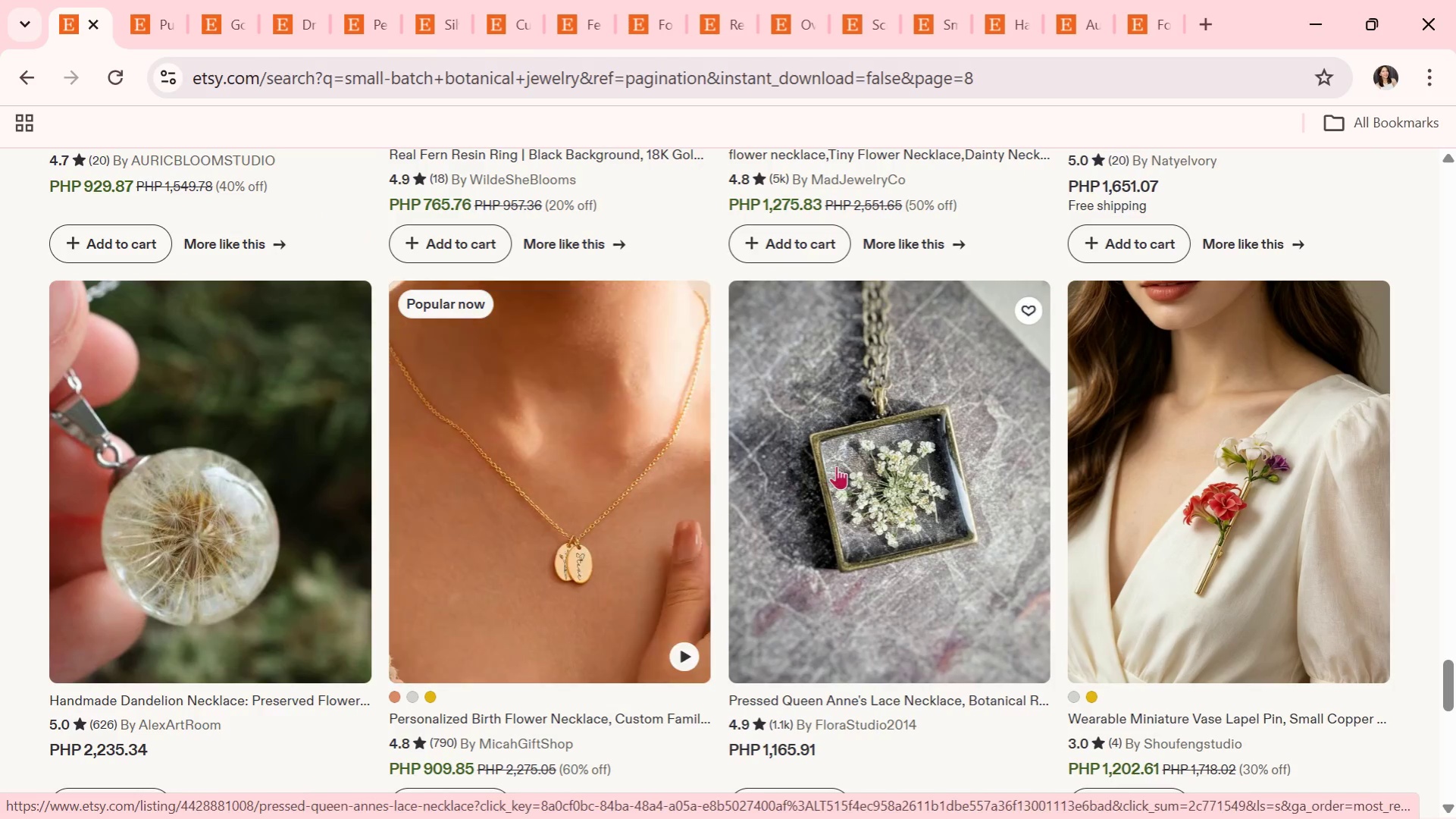 
left_click([925, 449])
 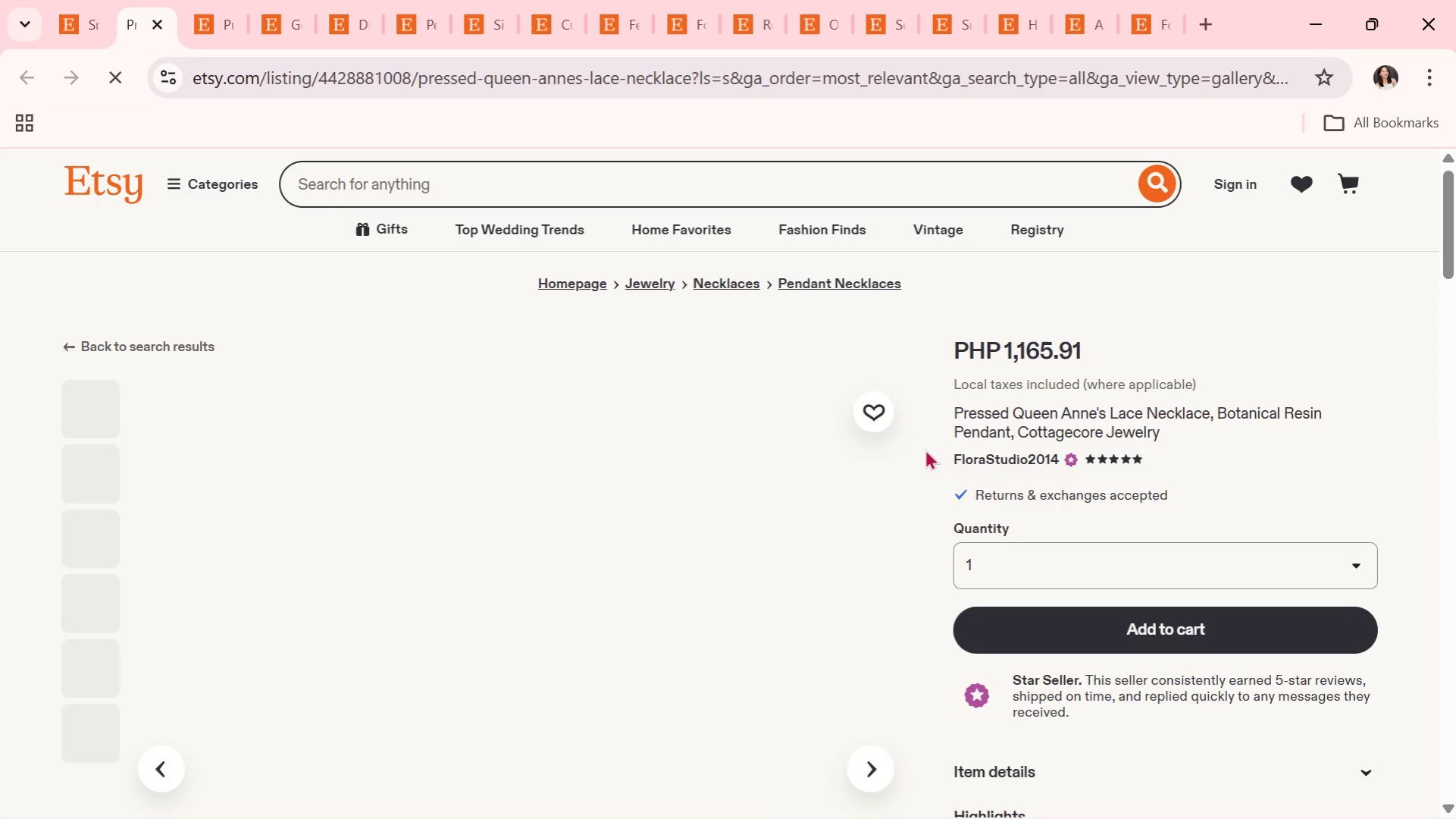 
scroll: coordinate [927, 465], scroll_direction: down, amount: 1.0
 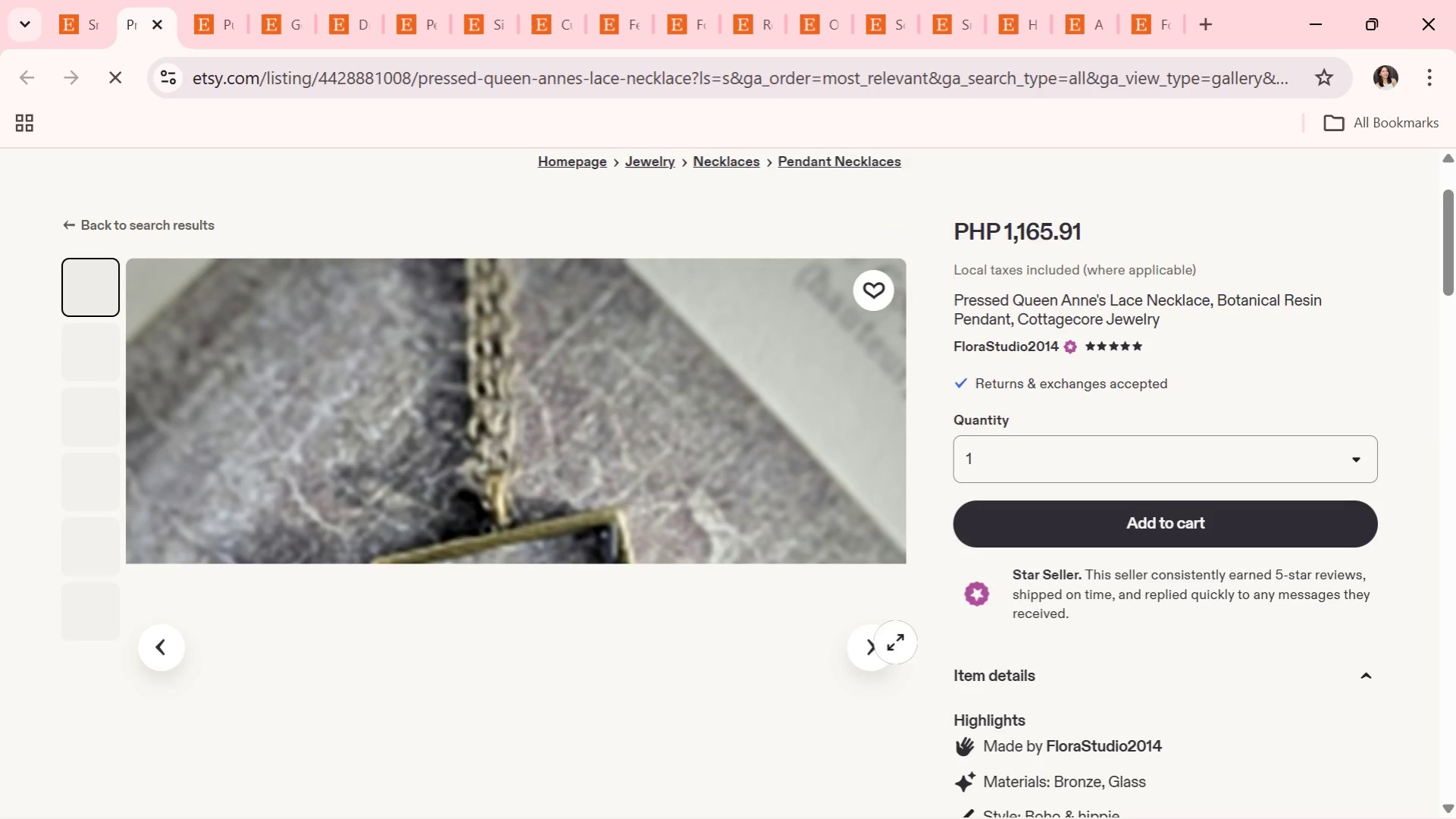 
left_click([890, 651])
 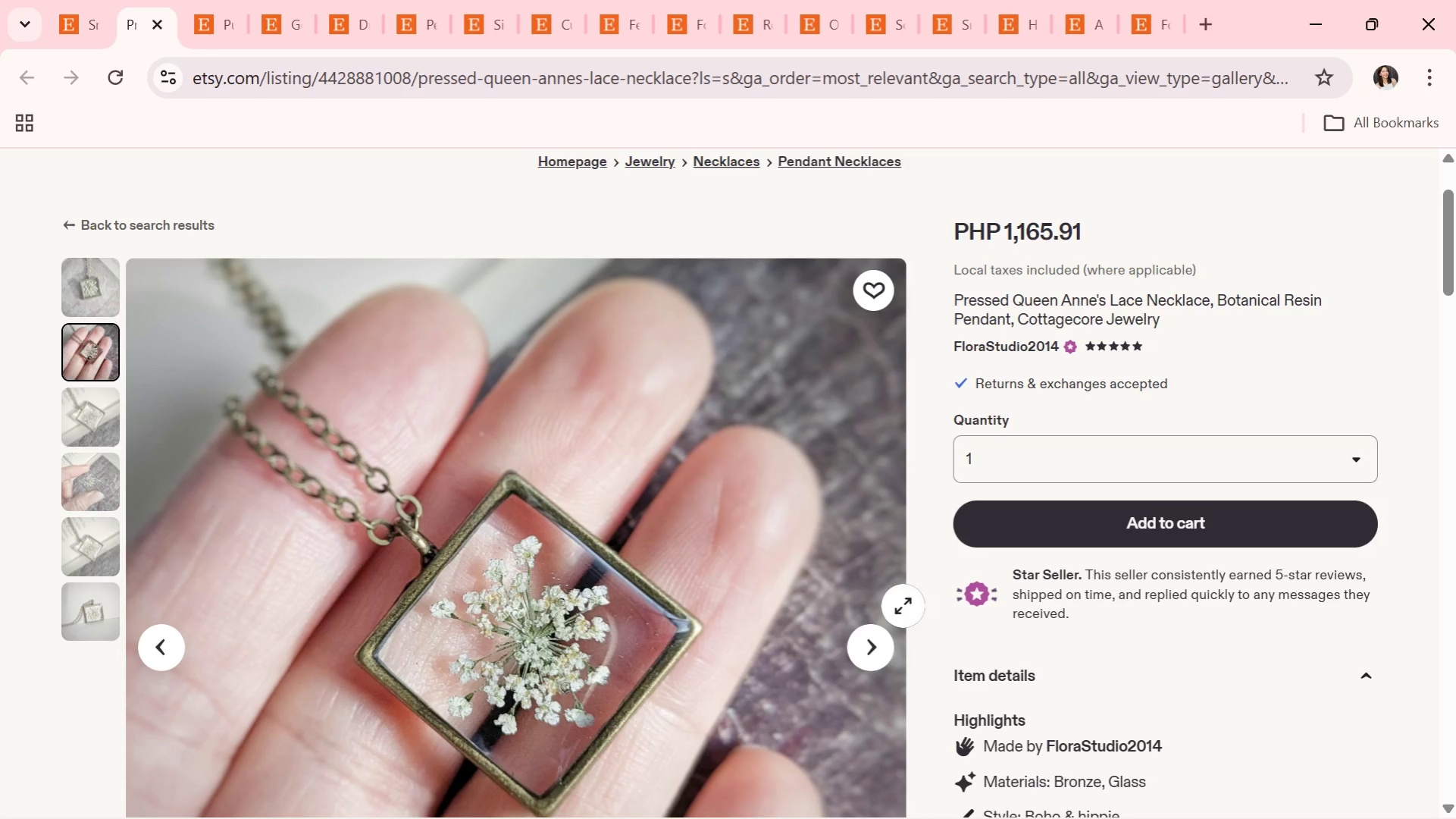 
wait(9.72)
 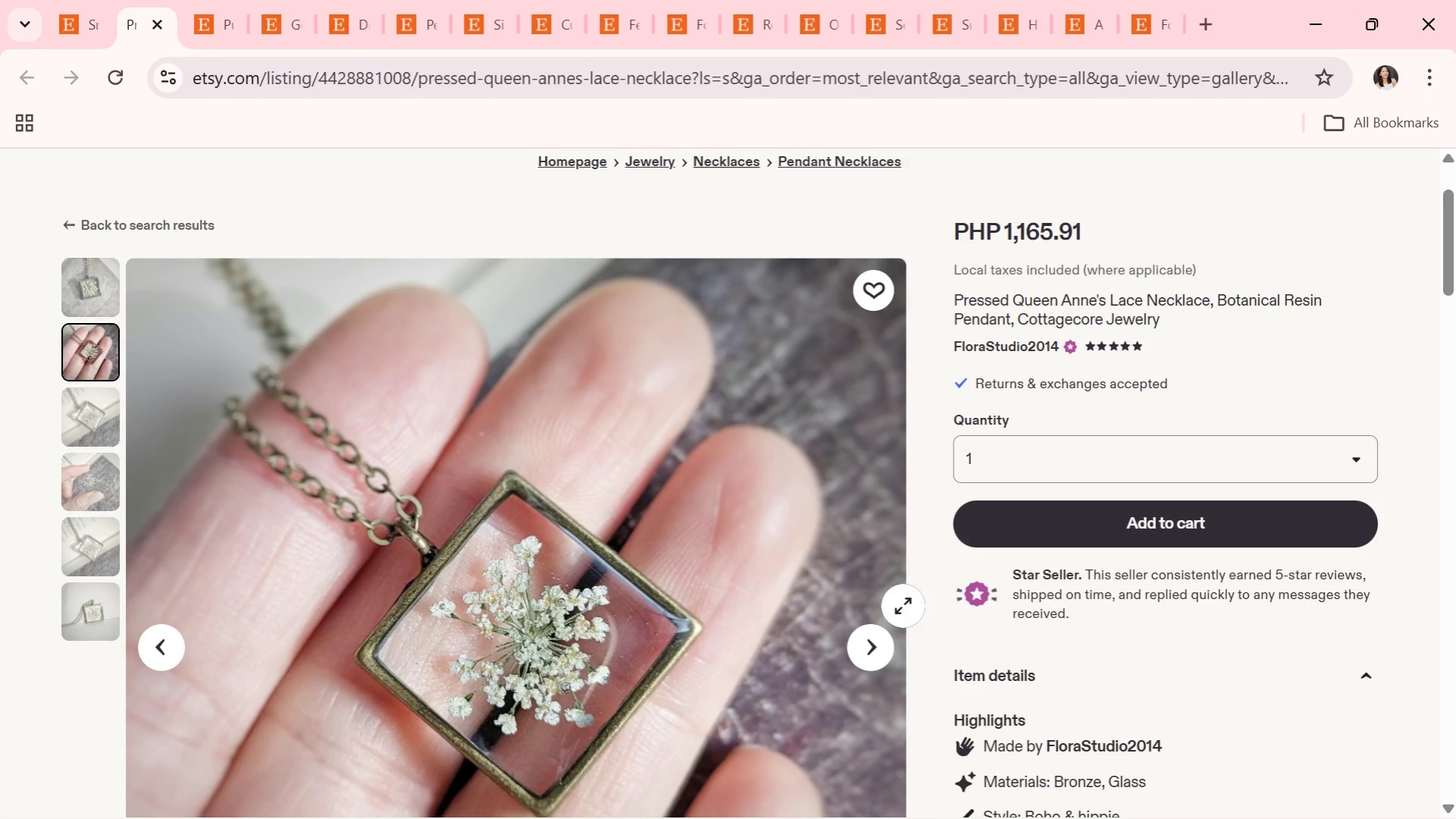 
scroll: coordinate [867, 632], scroll_direction: down, amount: 1.0
 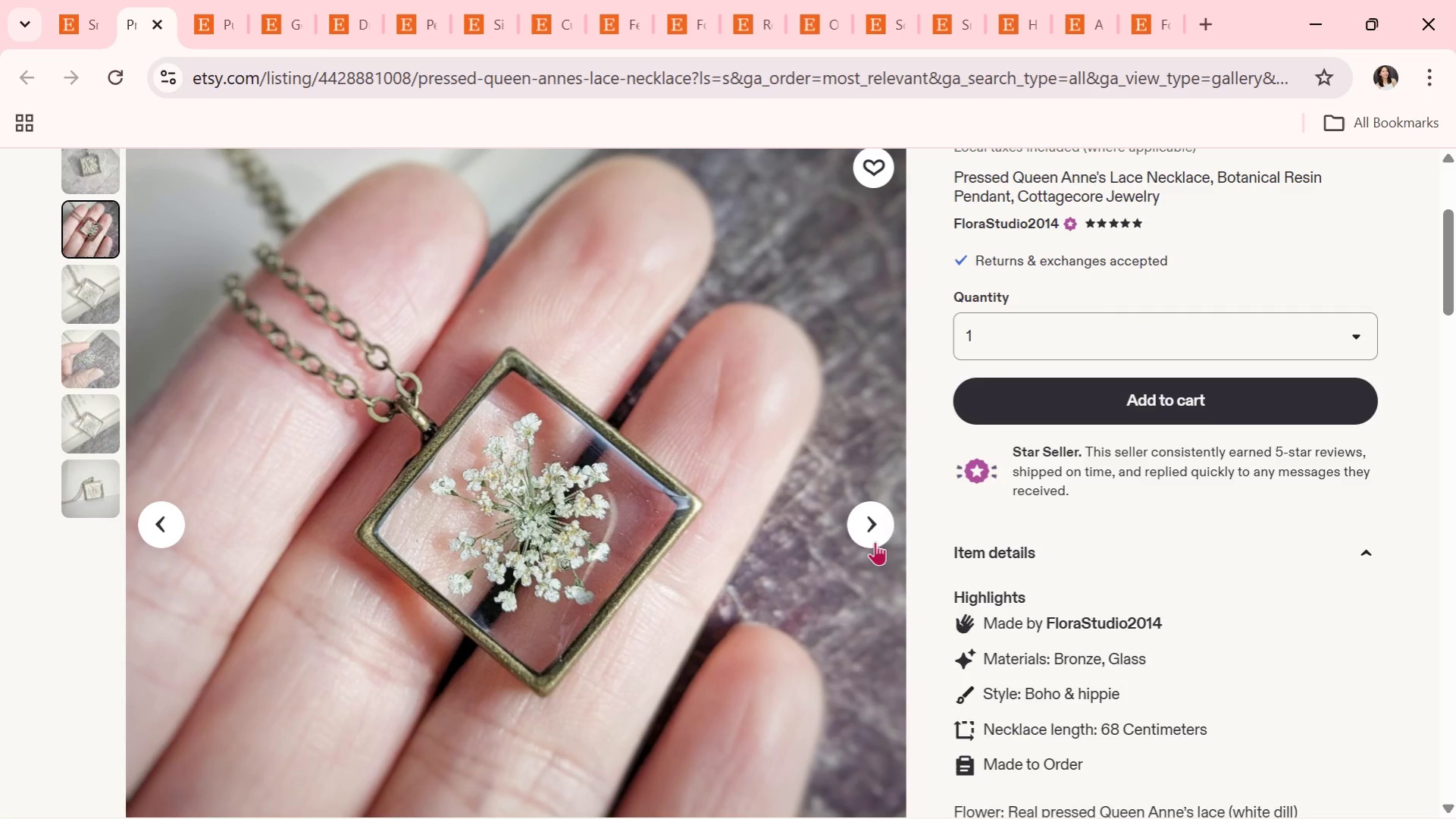 
left_click([875, 535])
 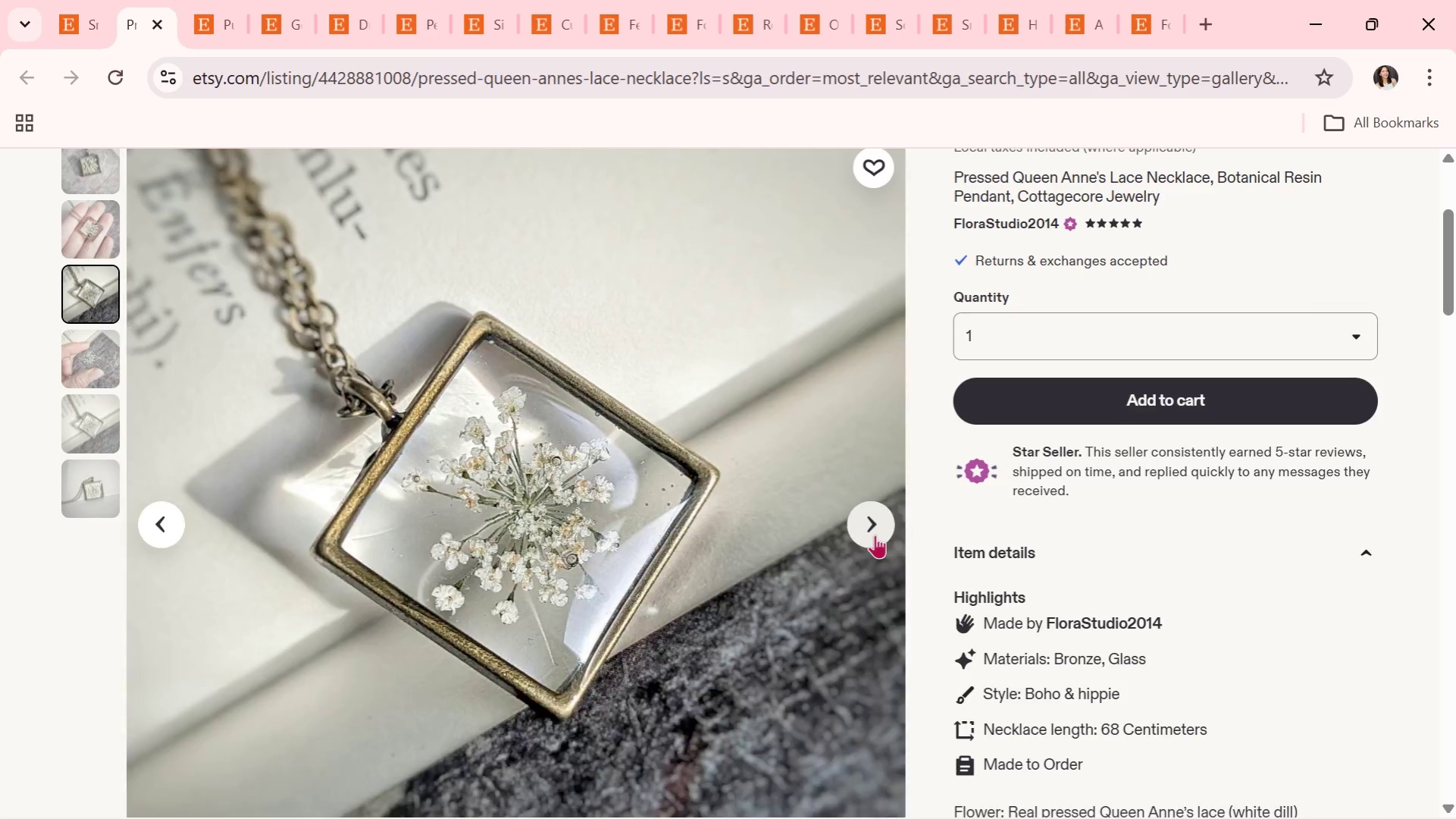 
left_click([875, 535])
 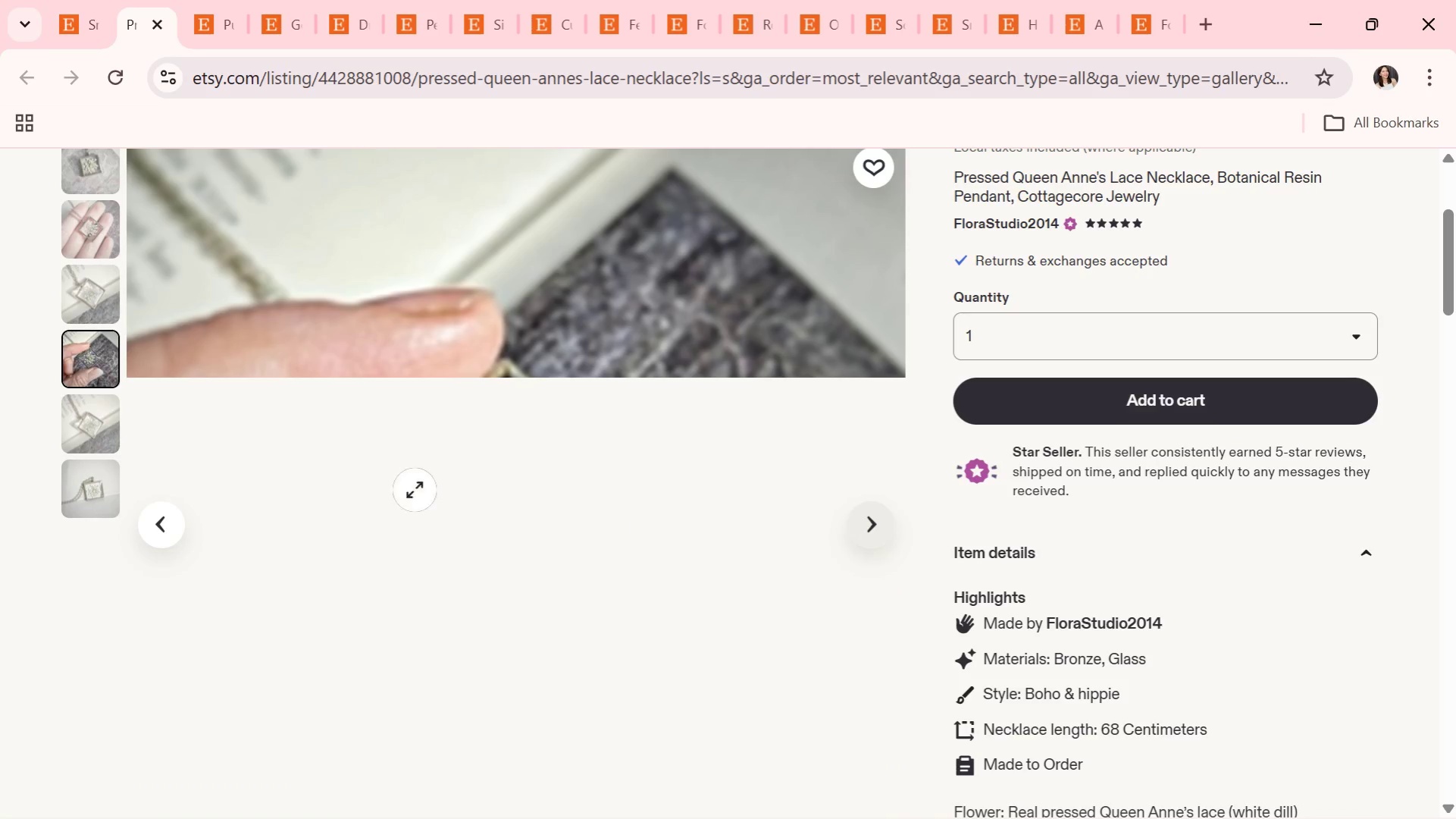 
left_click([95, 0])
 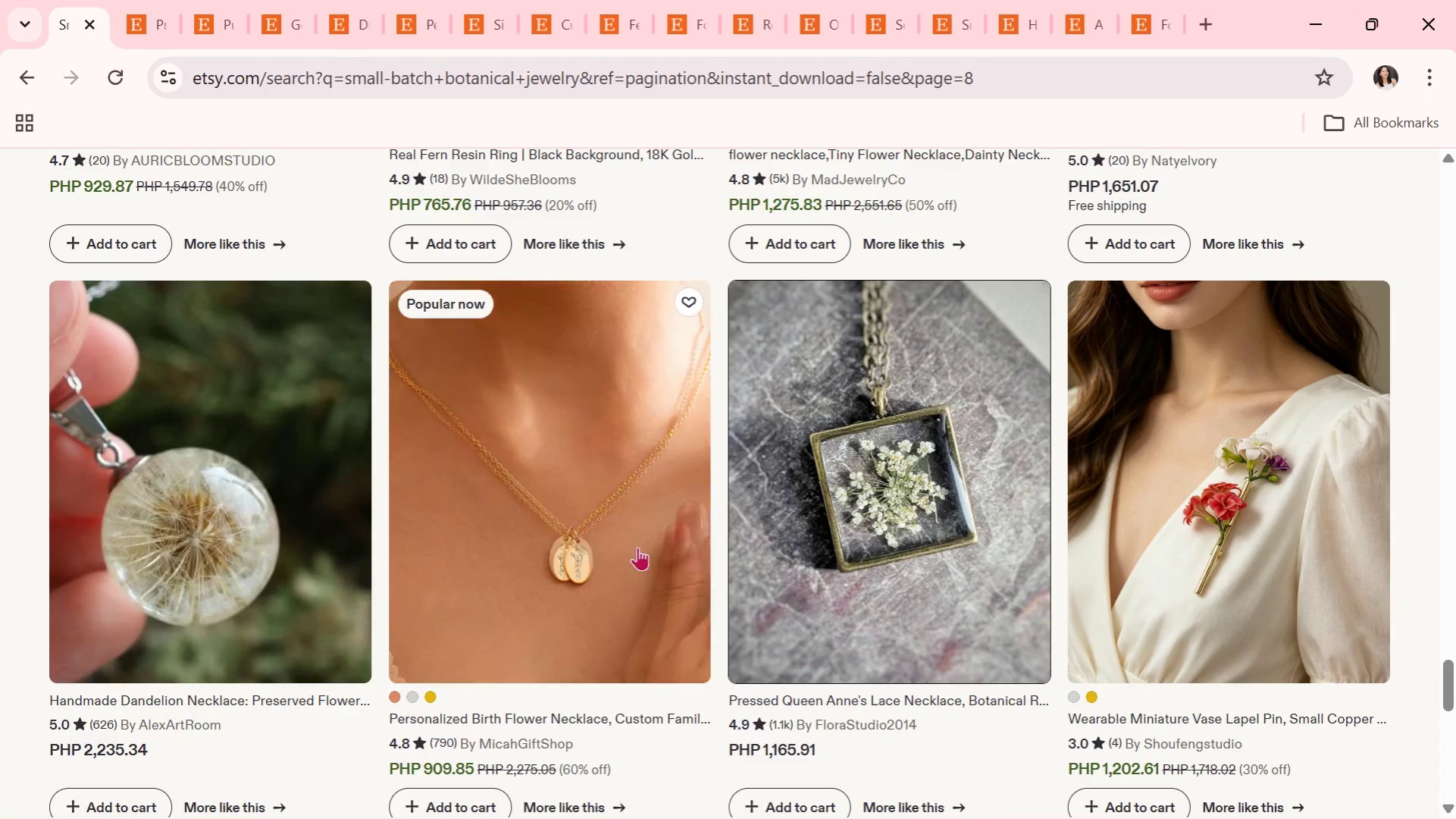 
scroll: coordinate [751, 546], scroll_direction: down, amount: 6.0
 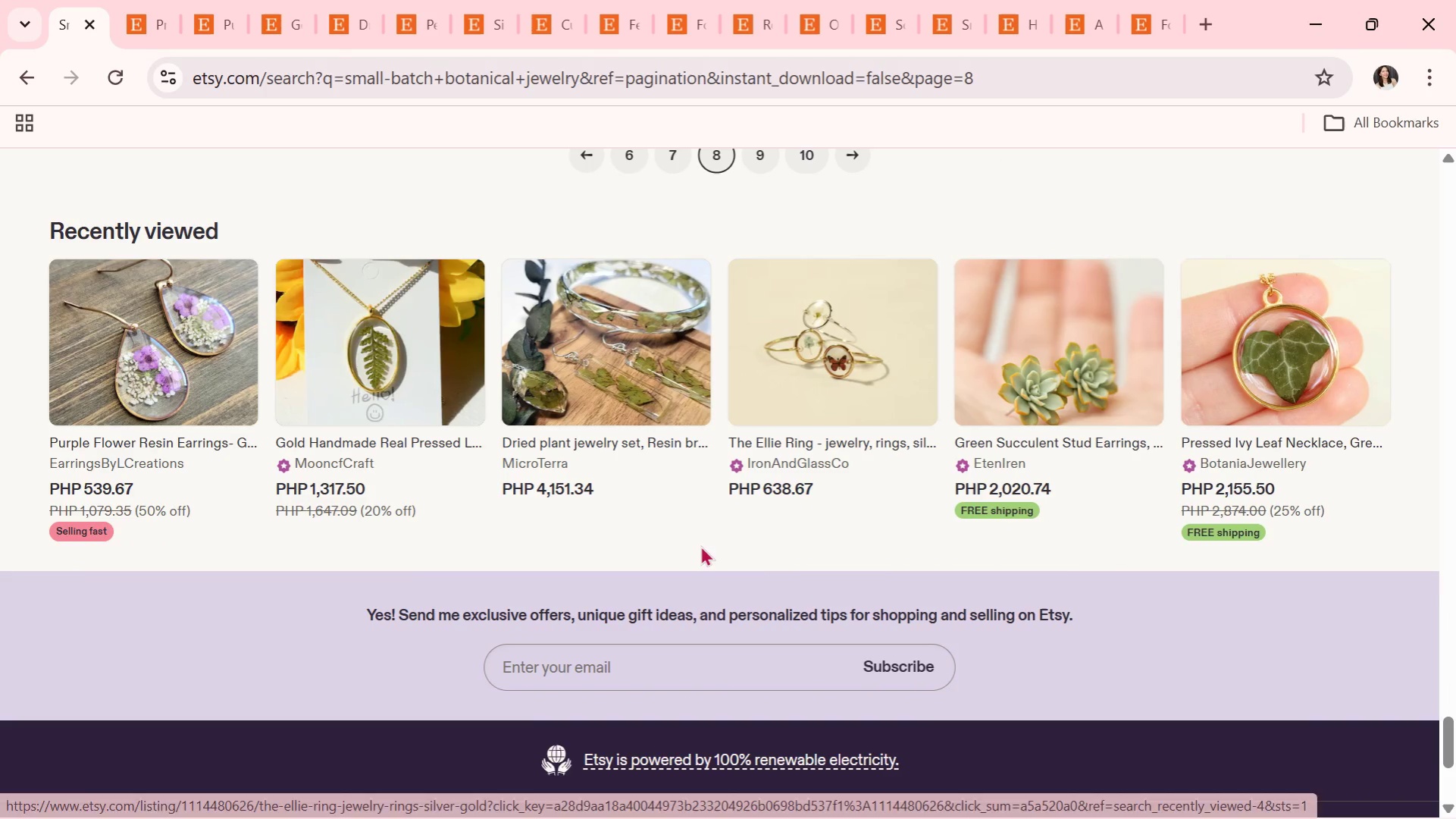 
scroll: coordinate [702, 537], scroll_direction: up, amount: 2.0
 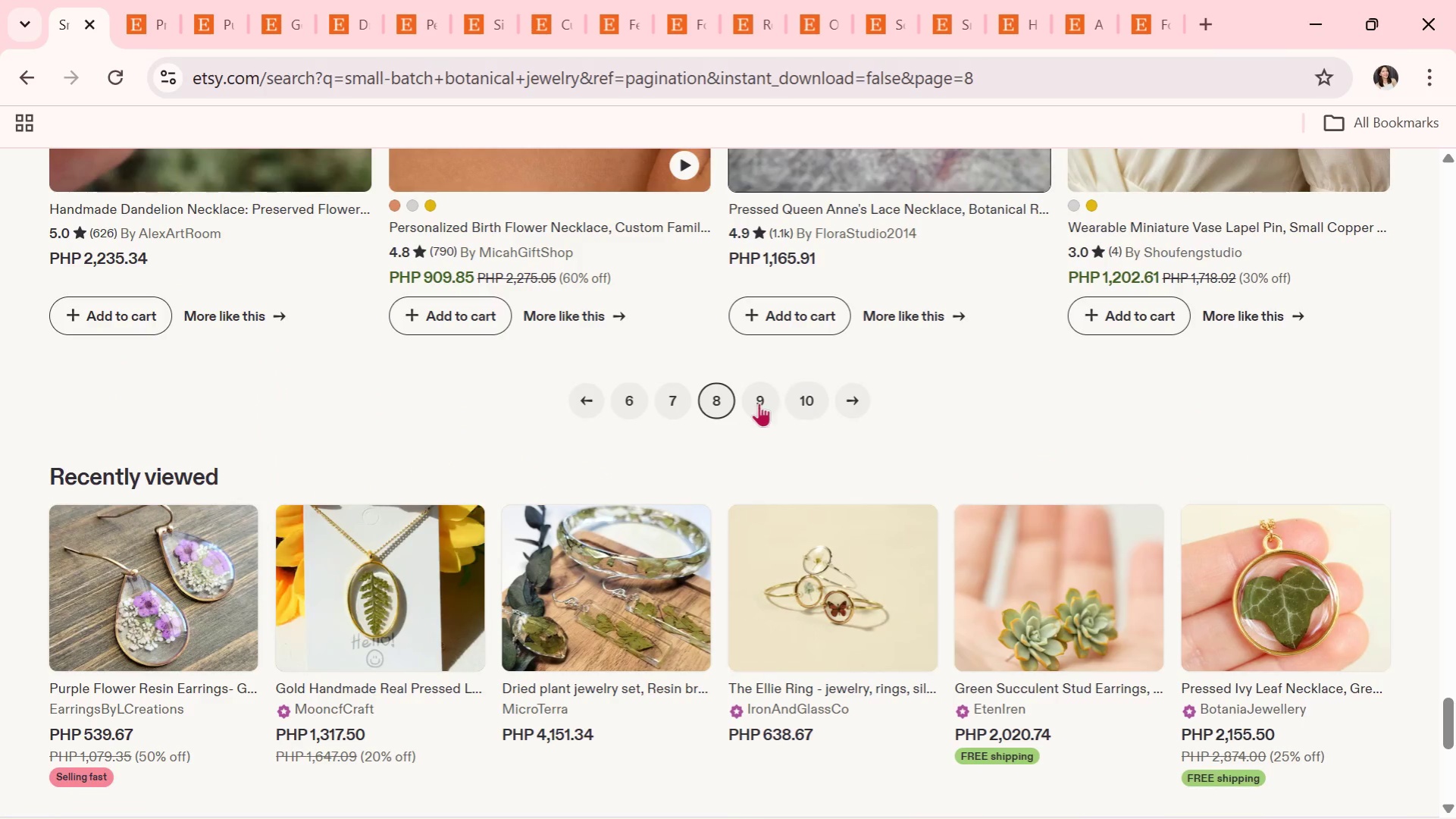 
left_click([756, 400])
 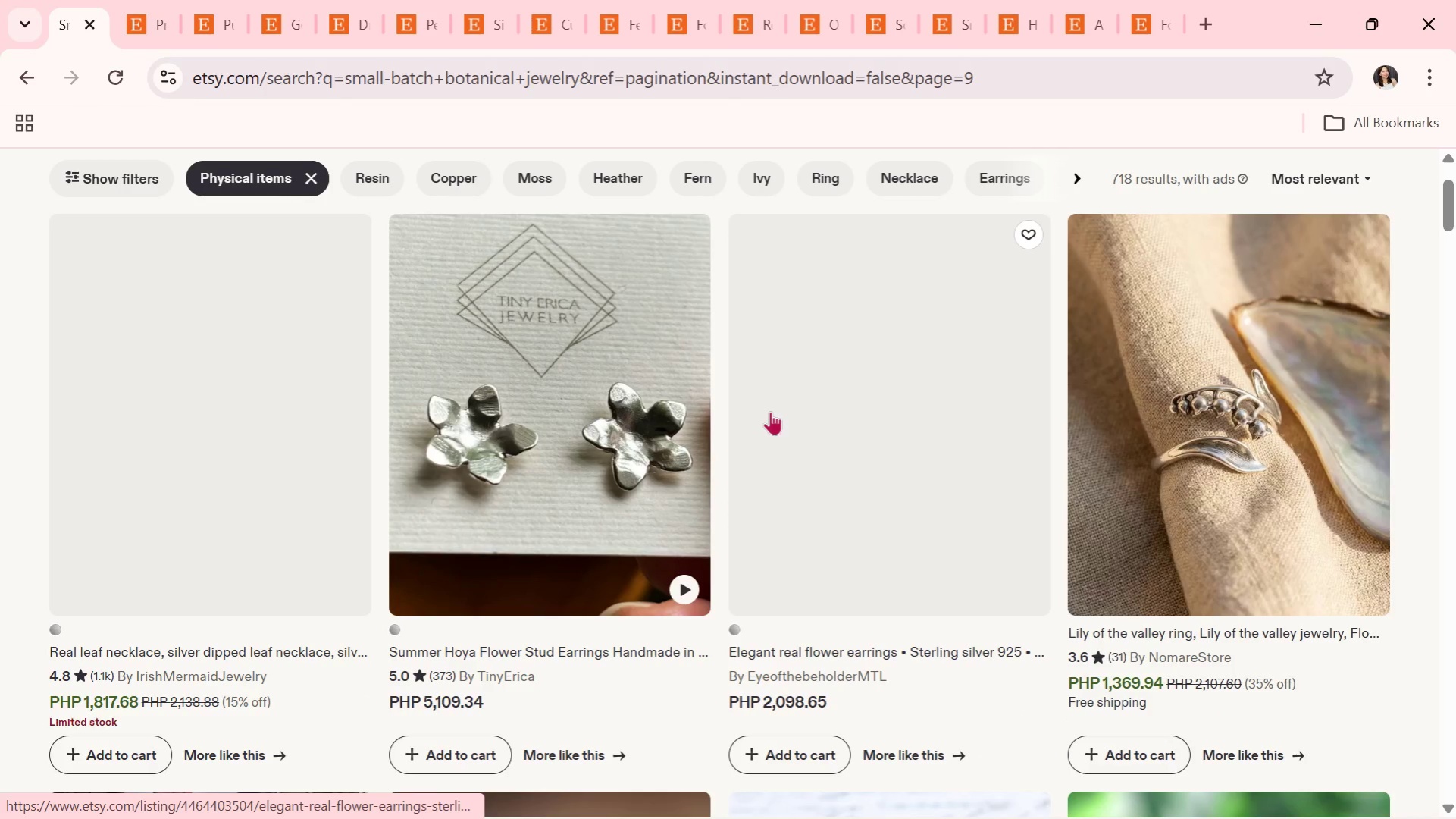 
scroll: coordinate [770, 411], scroll_direction: down, amount: 4.0
 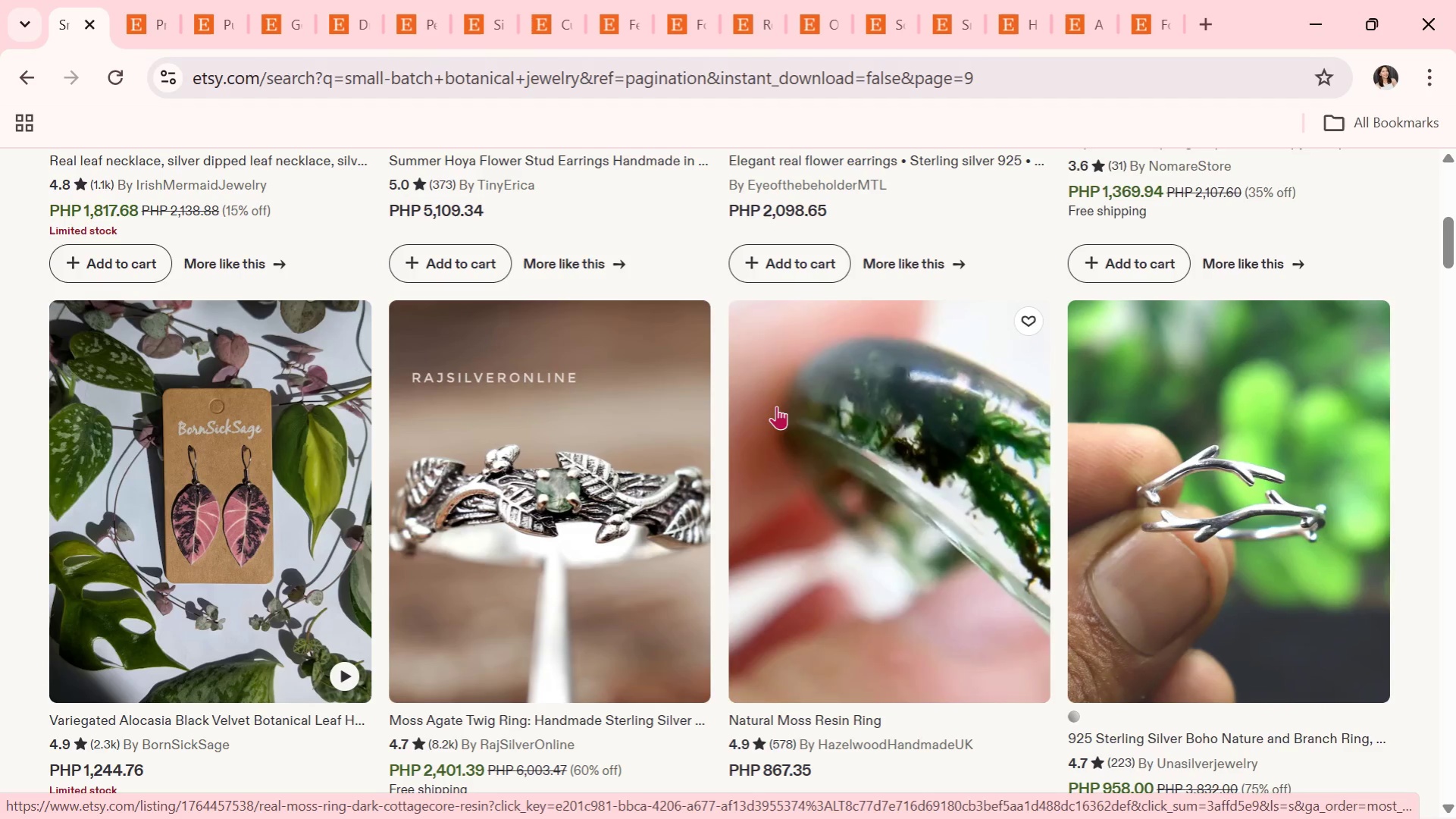 
wait(6.84)
 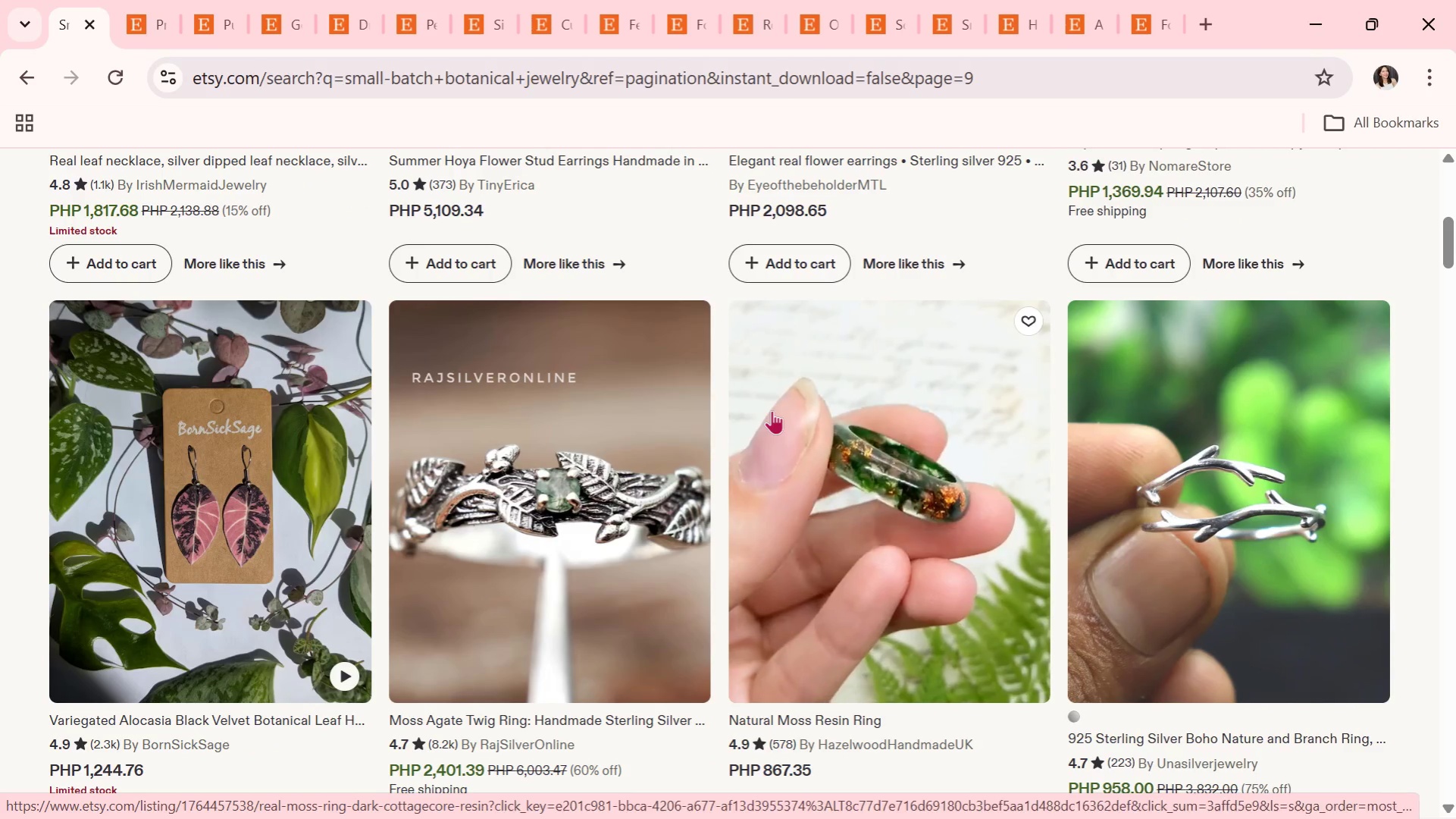 
scroll: coordinate [776, 406], scroll_direction: down, amount: 2.0
 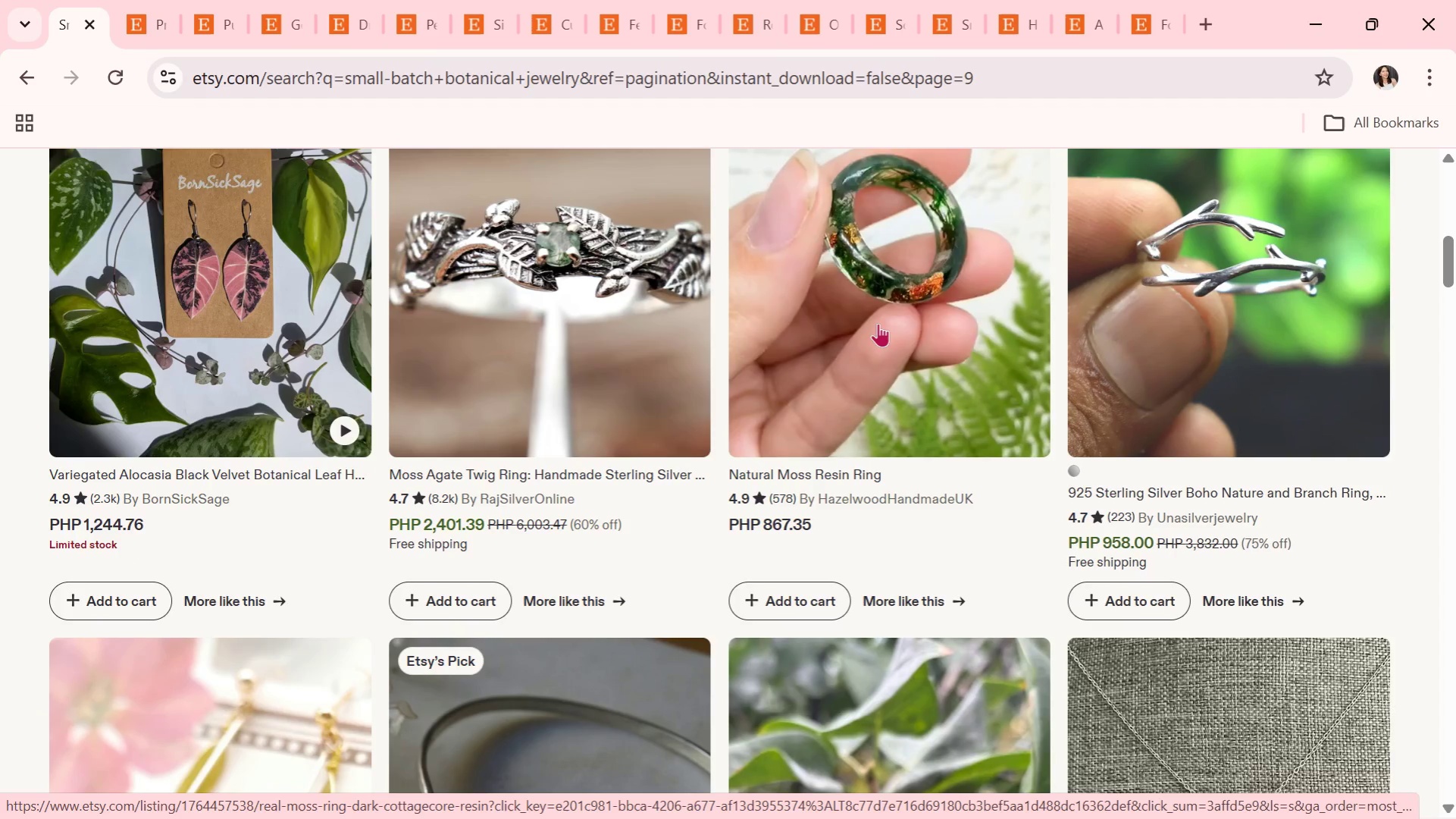 
left_click([878, 323])
 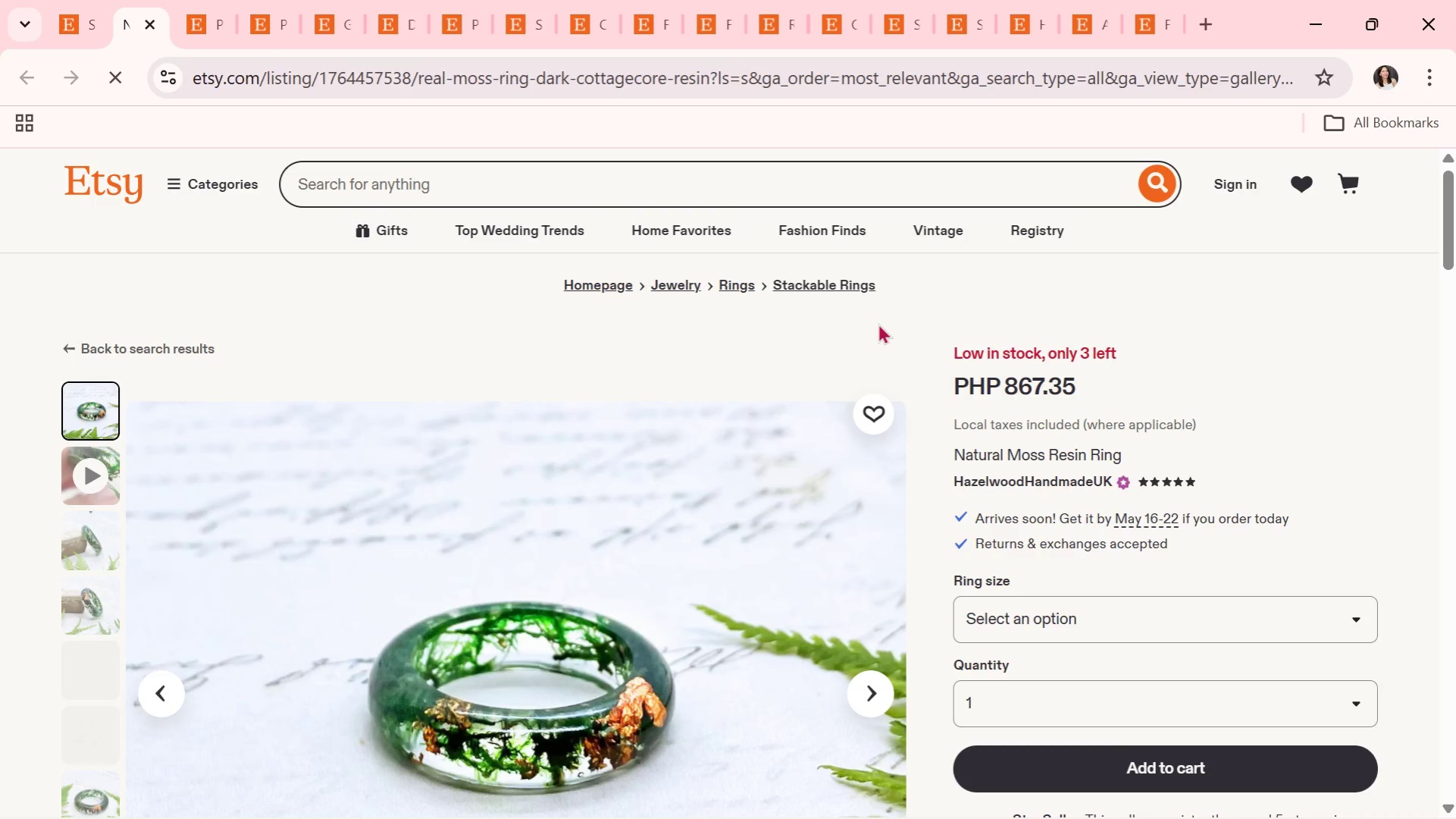 
scroll: coordinate [859, 344], scroll_direction: down, amount: 1.0
 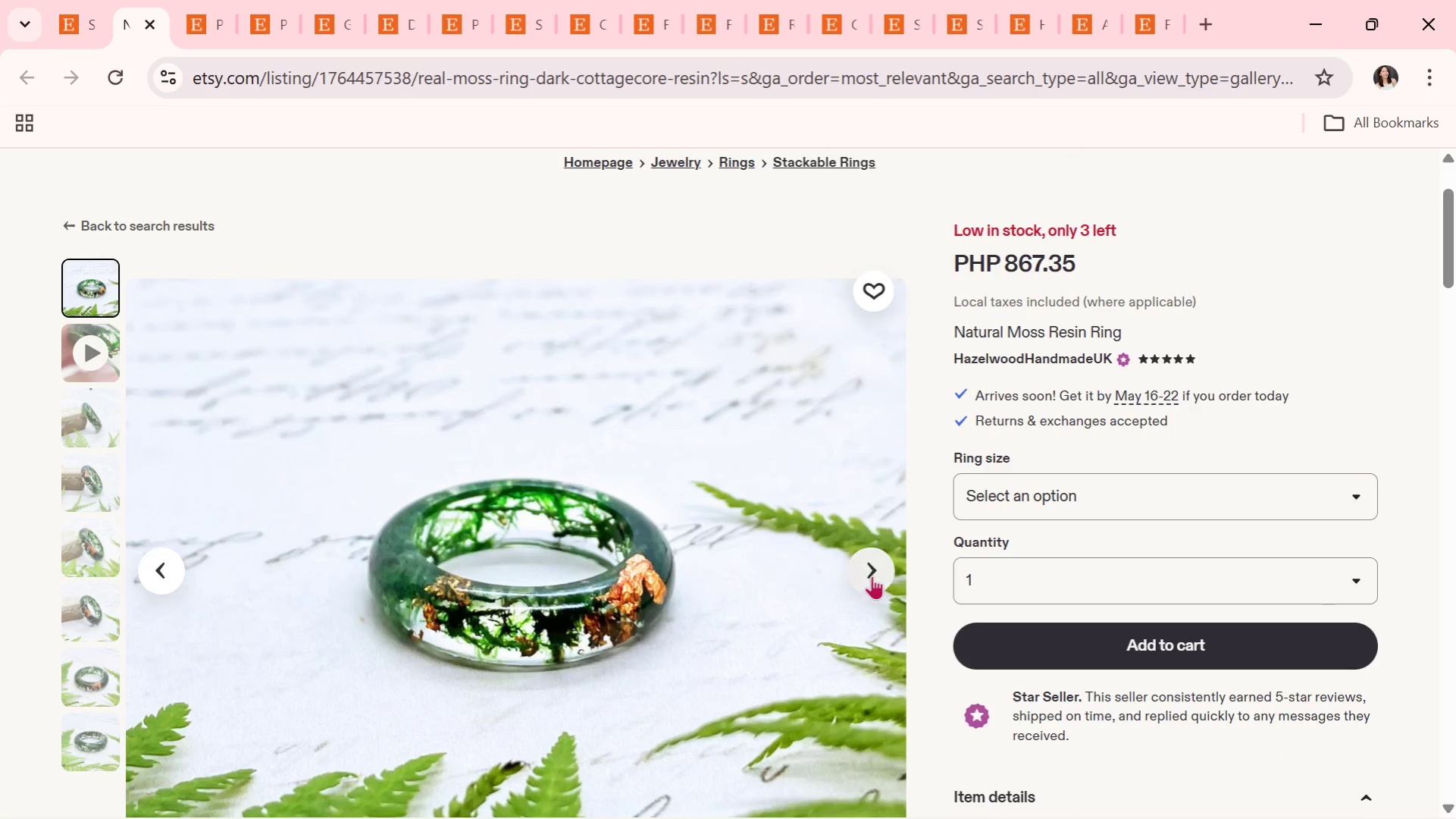 
left_click([875, 574])
 